 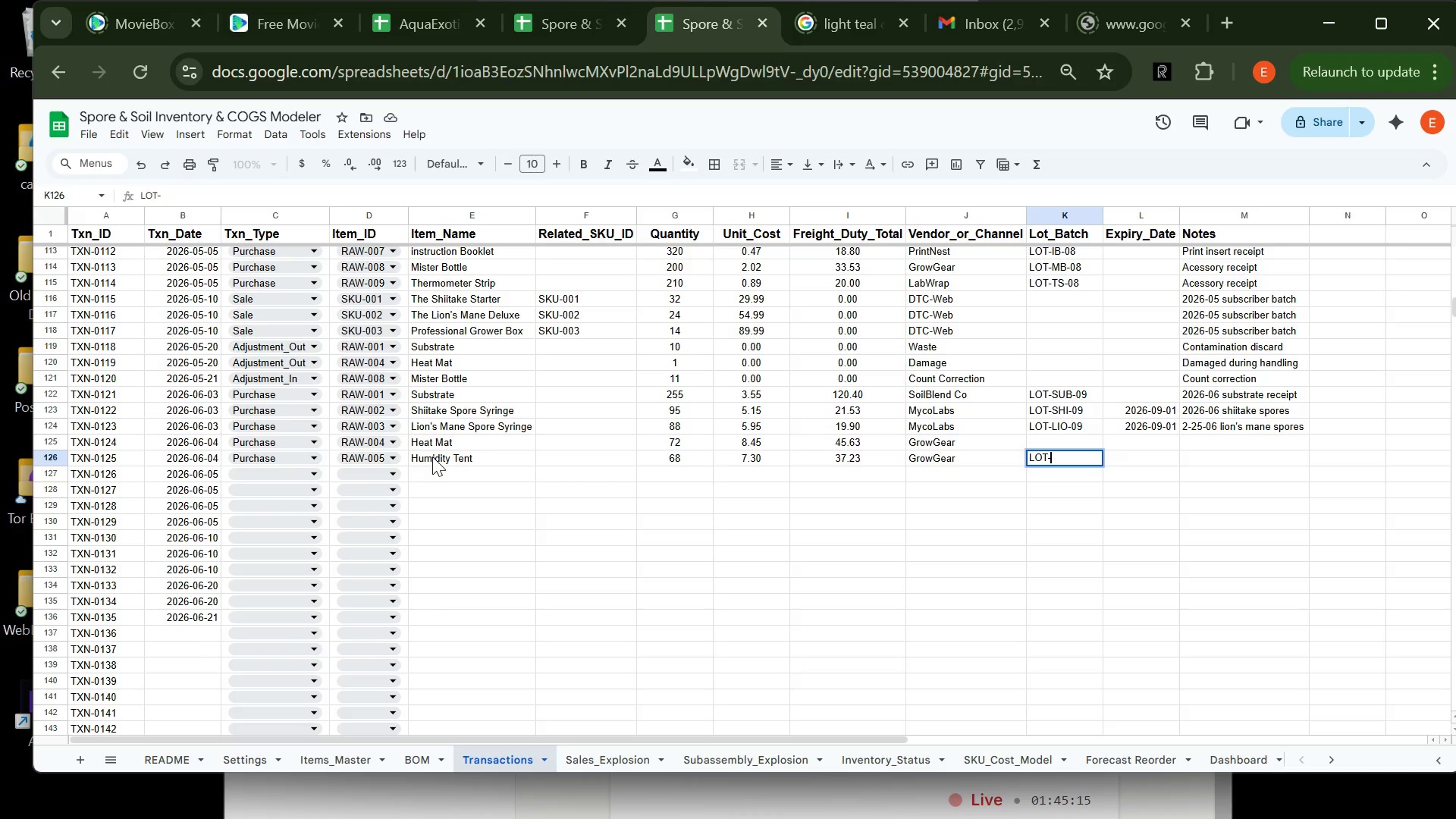 
type(HT-09)
key(Tab)
key(Tab)
type(Hardwa)
 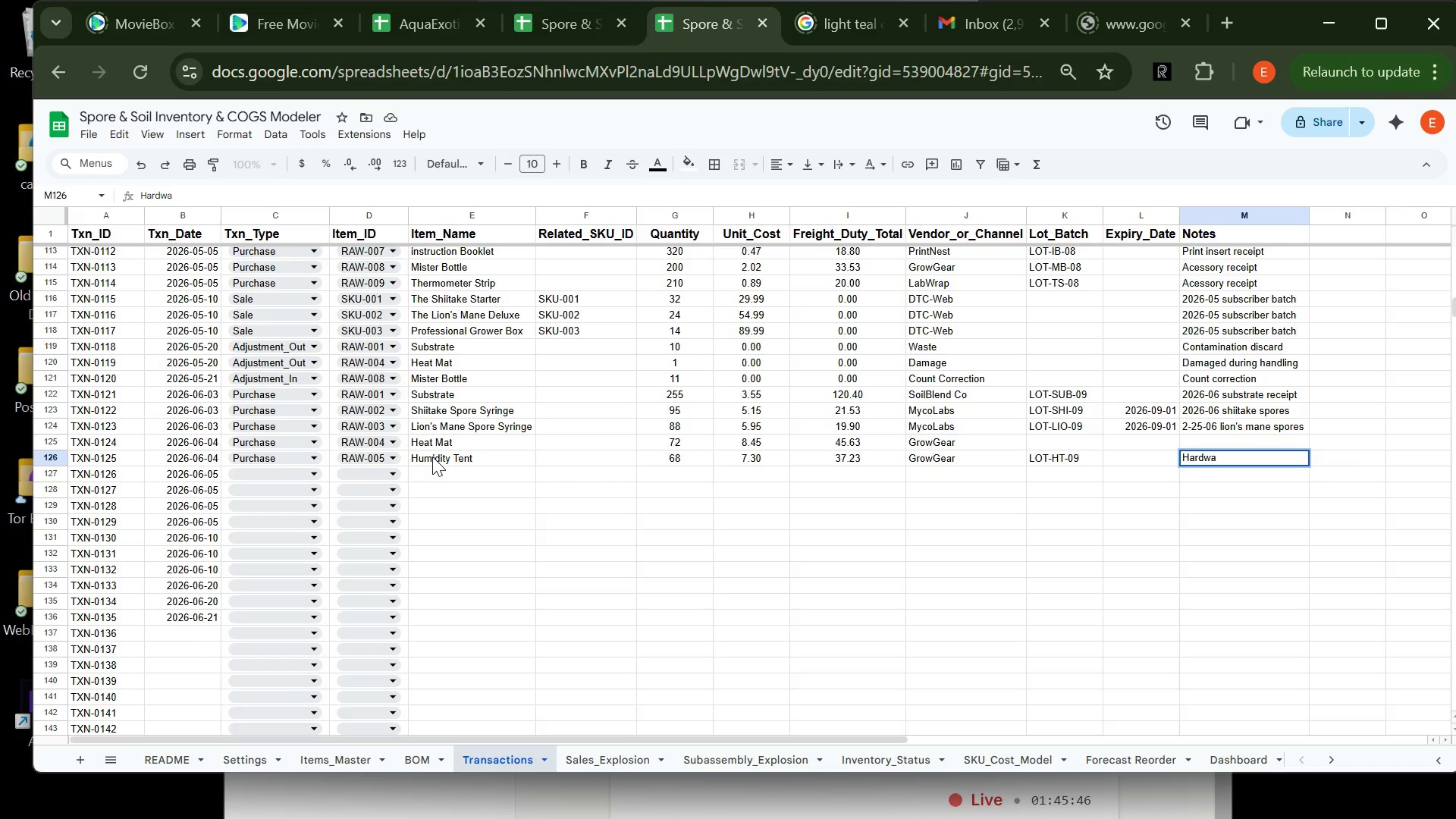 
wait(22.98)
 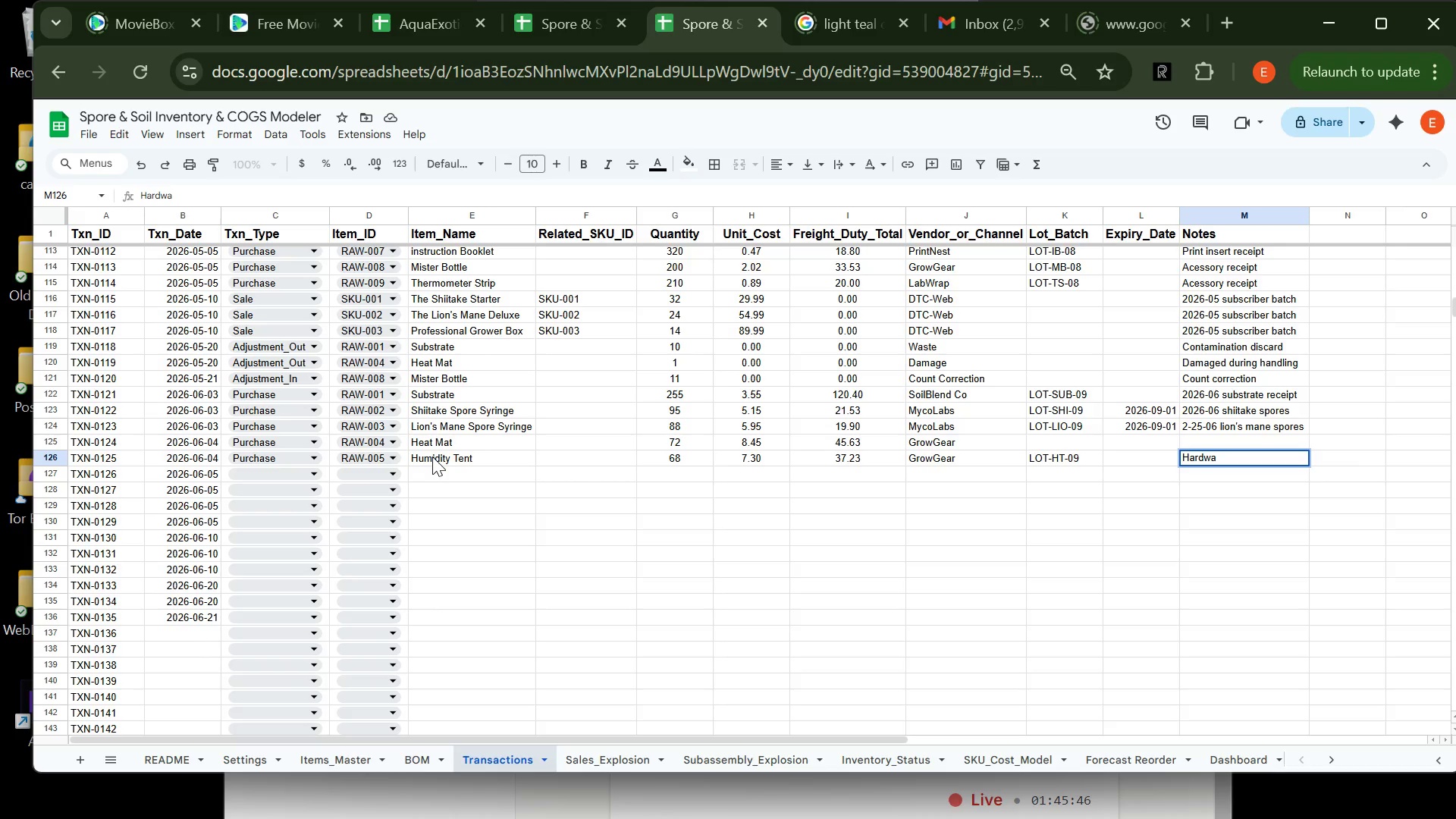 
key(Backslash)
 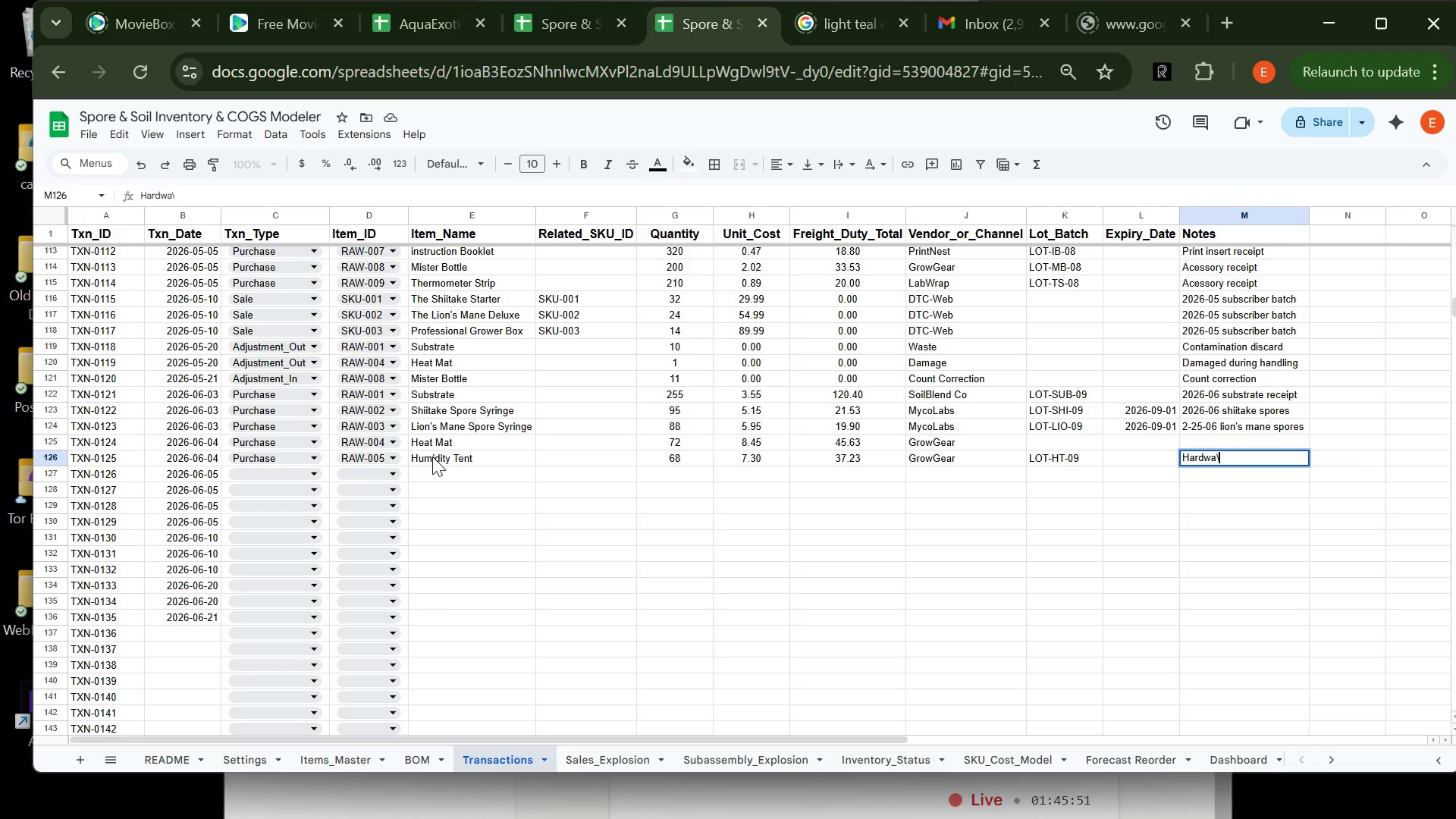 
key(Backslash)
 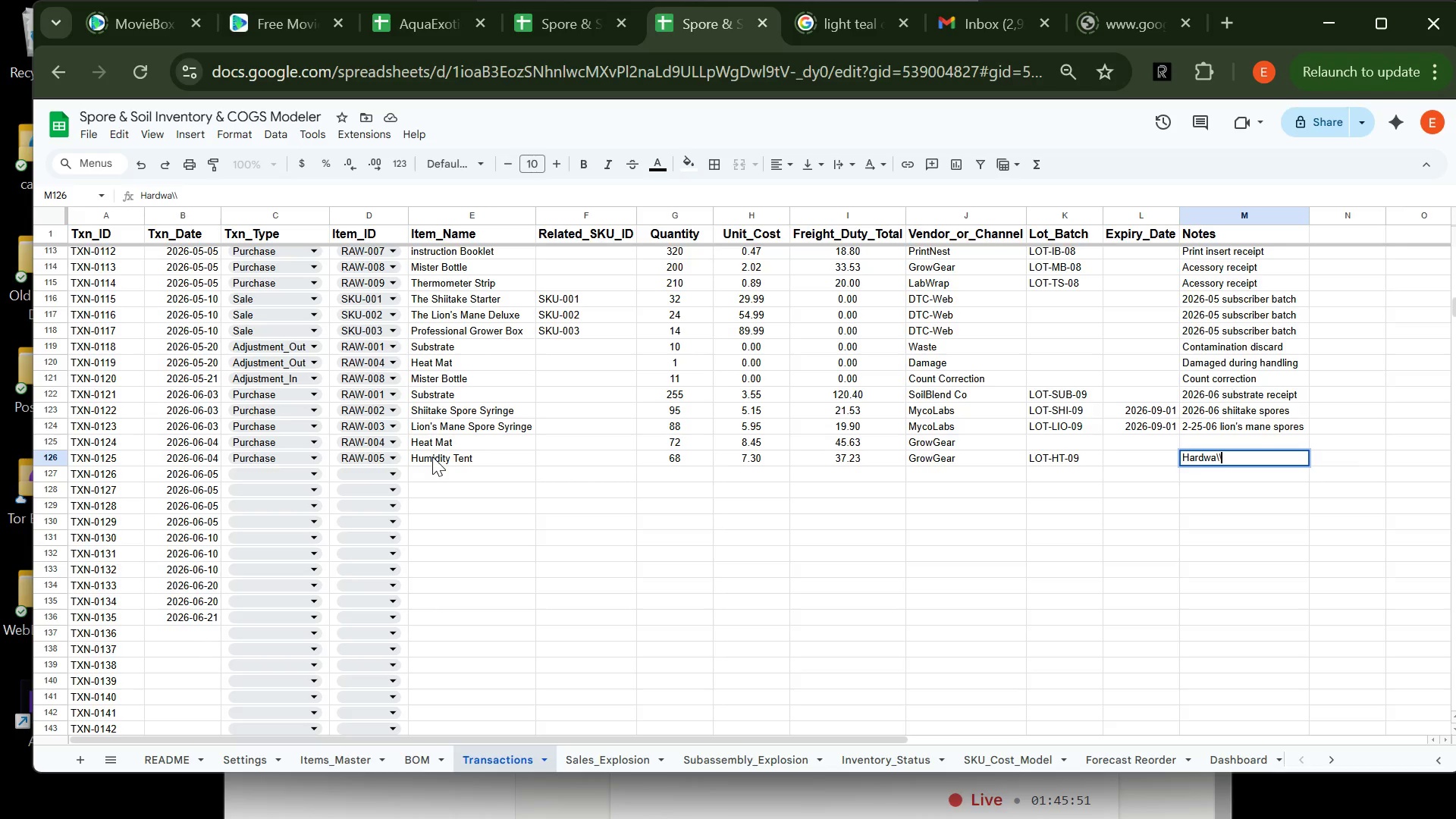 
key(Backslash)
 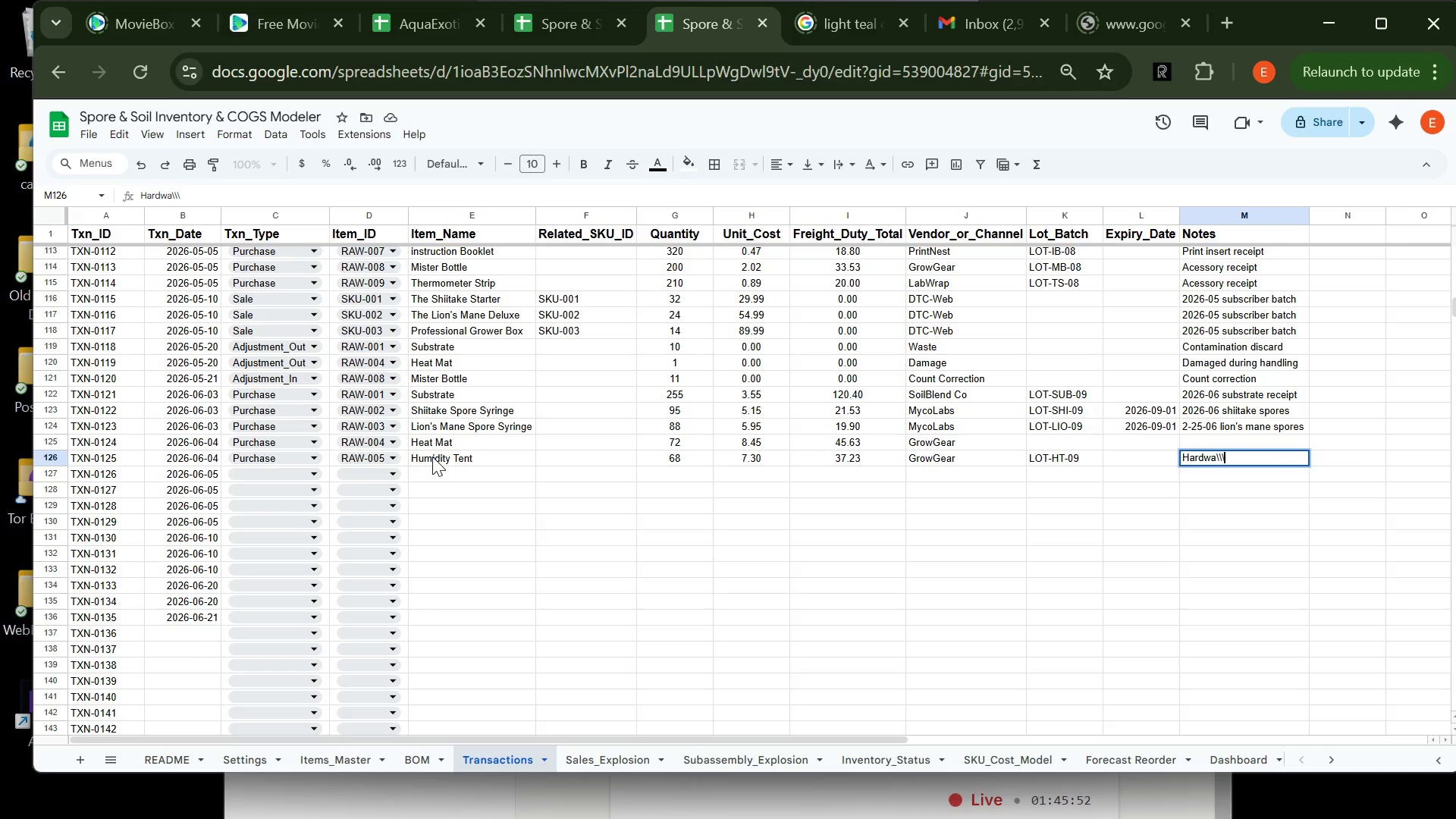 
key(Backslash)
 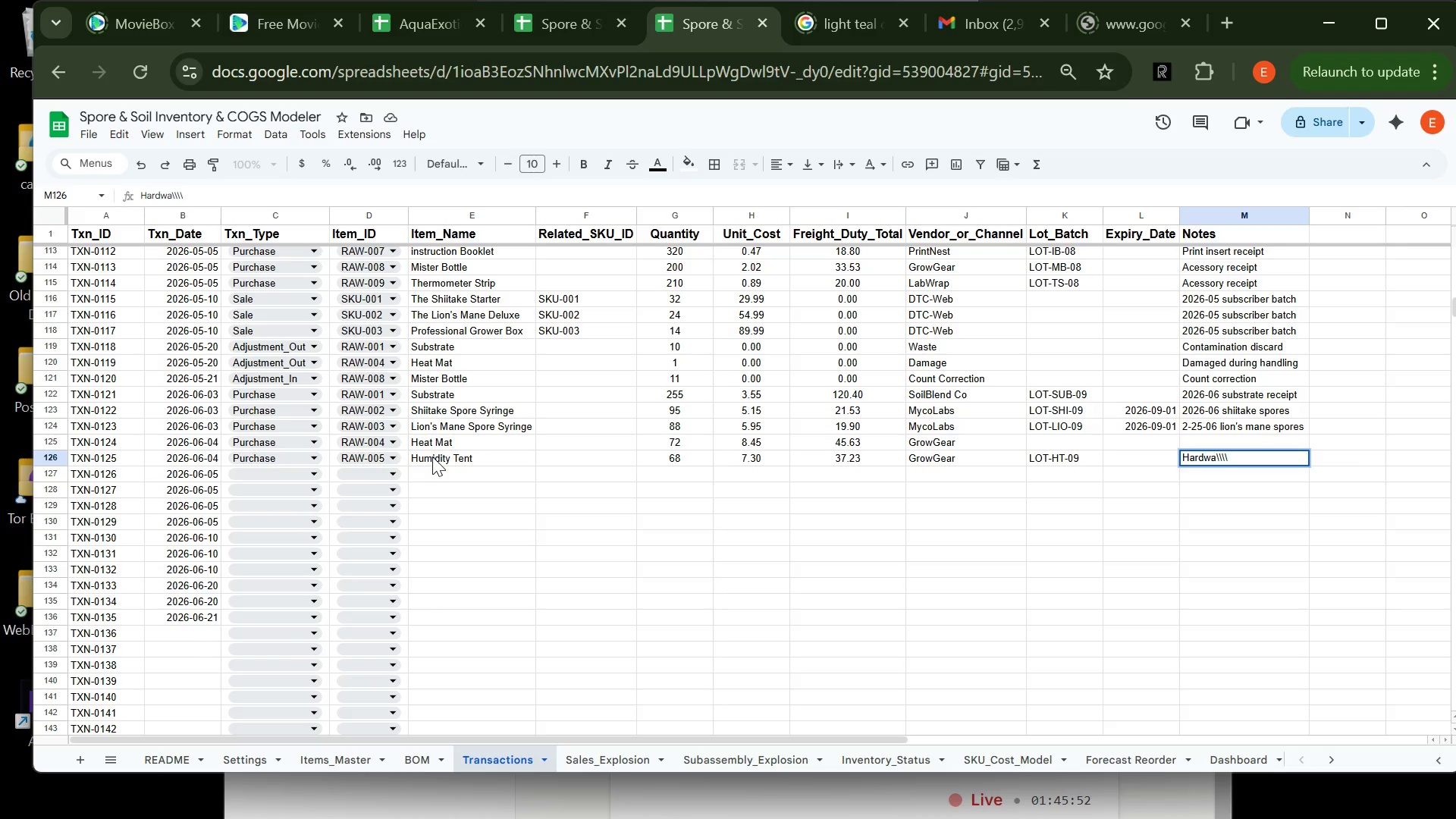 
key(Backspace)
 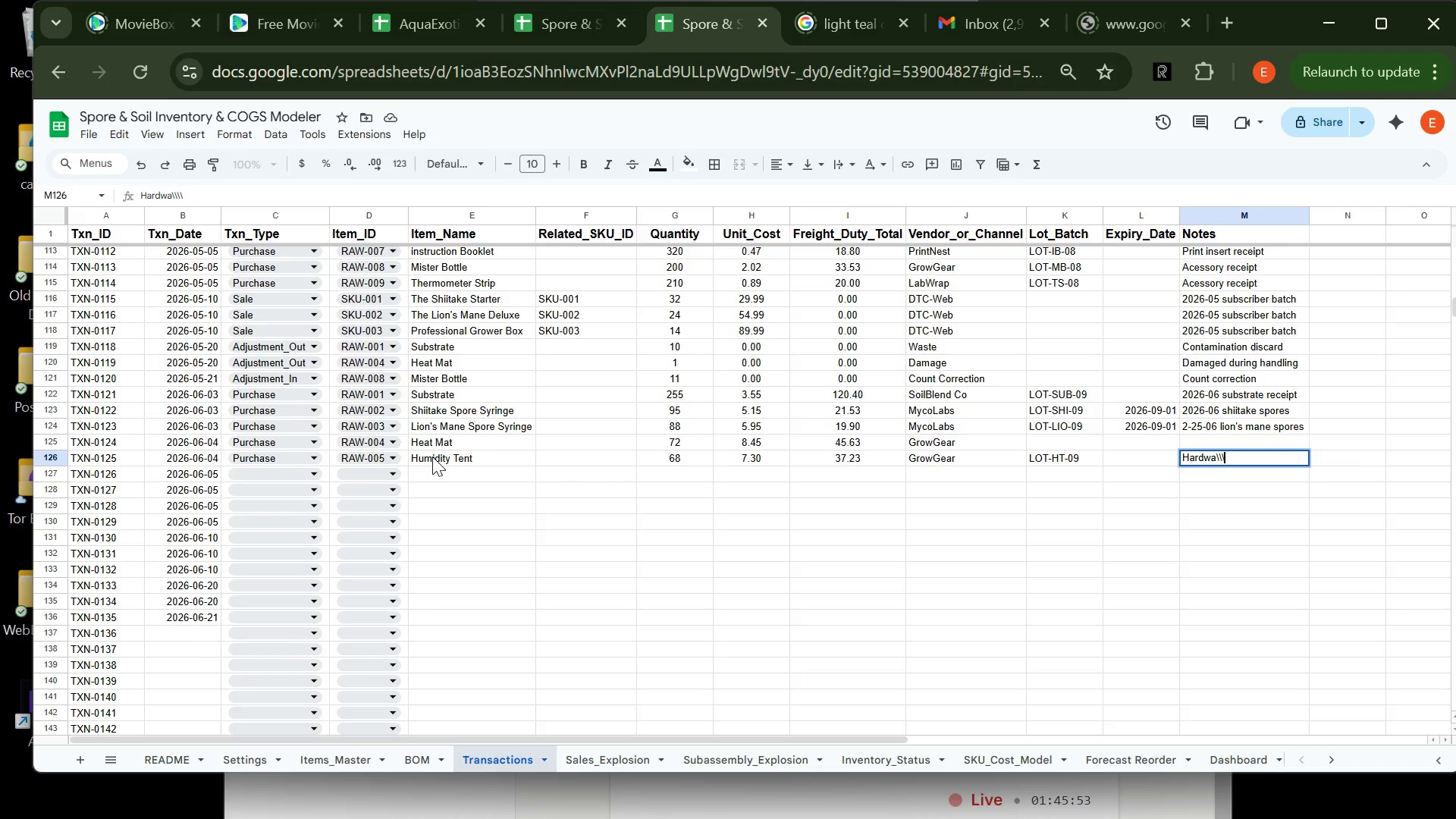 
key(Backspace)
 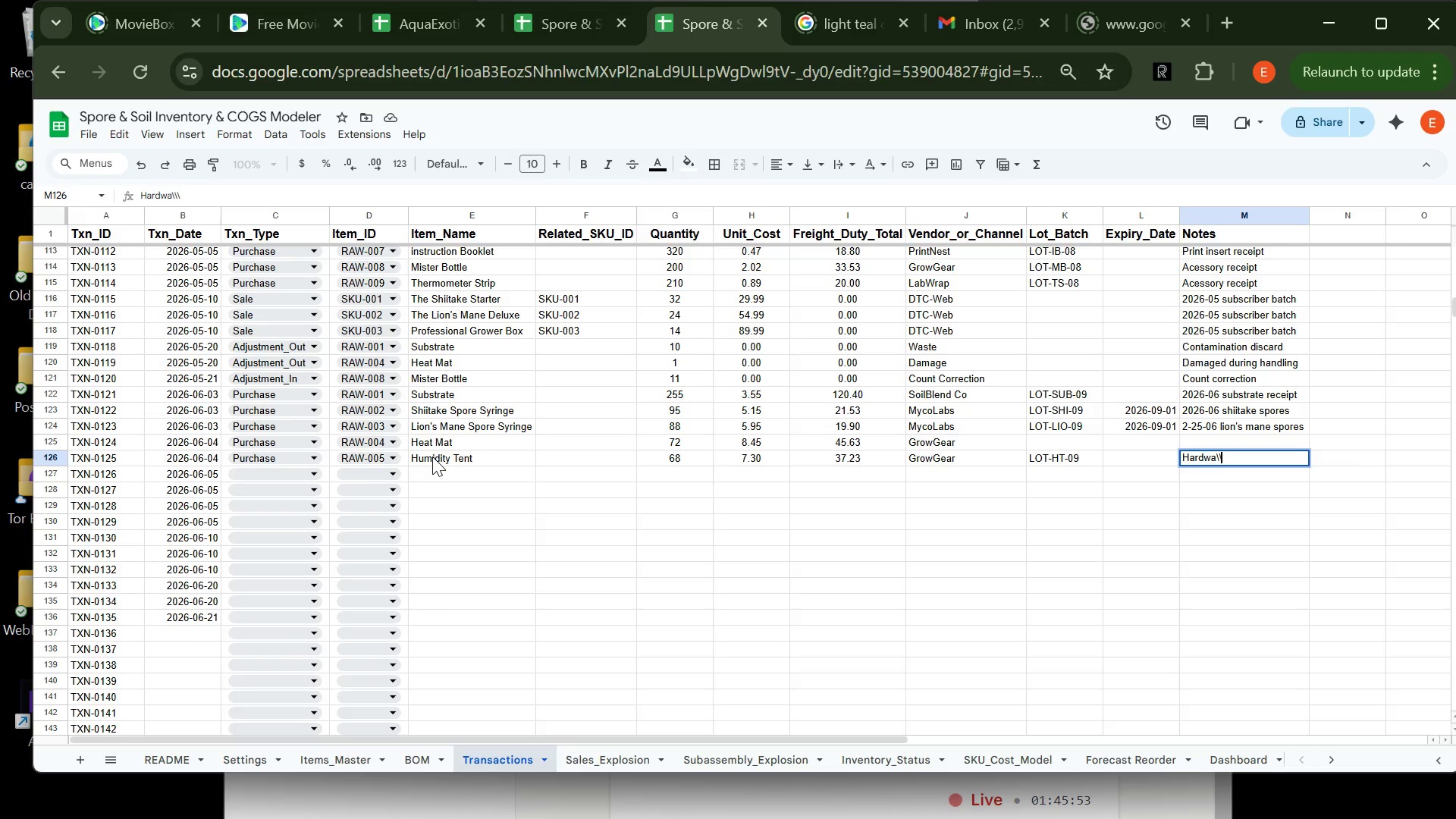 
hold_key(key=Backspace, duration=0.8)
 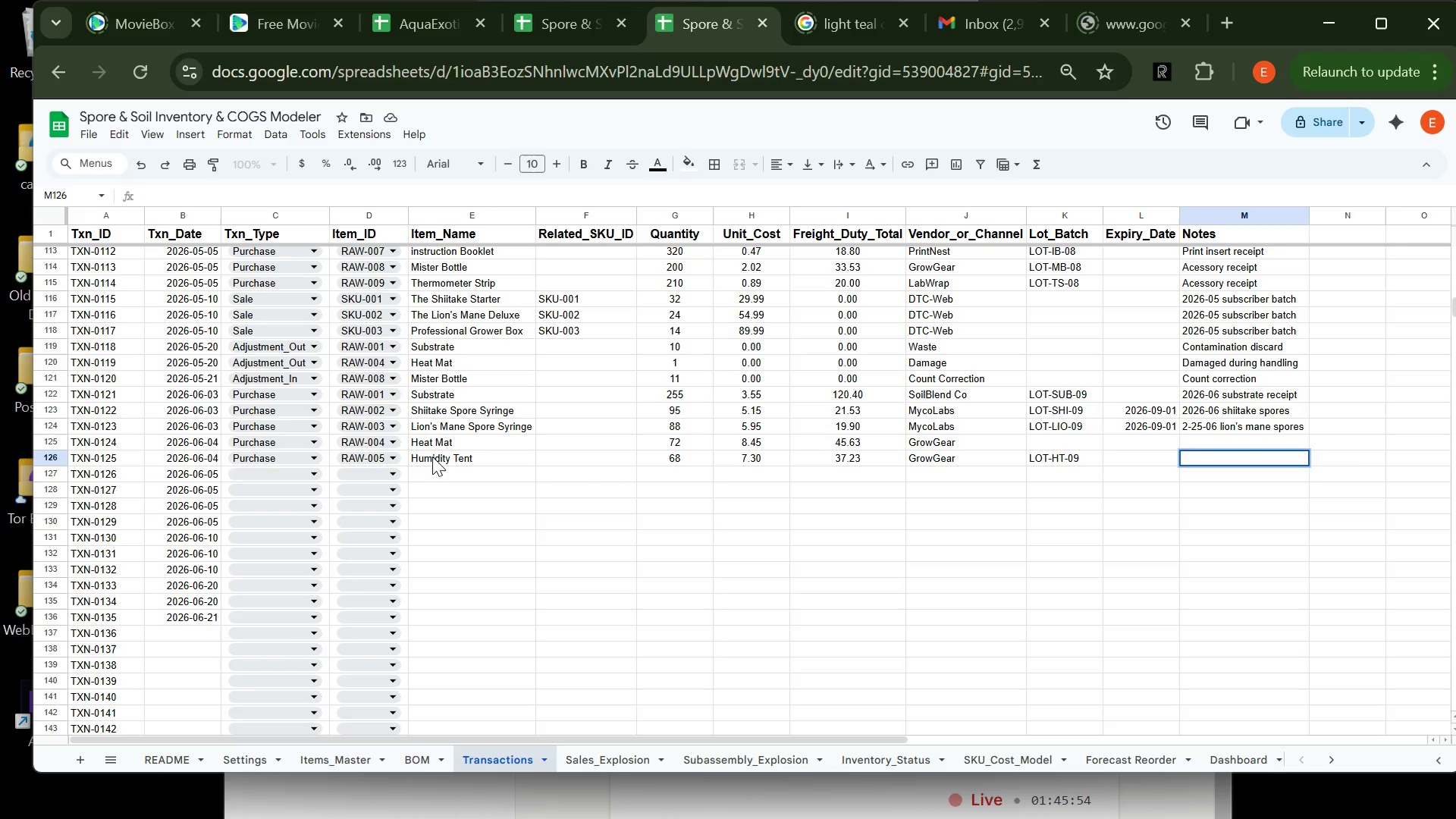 
hold_key(key=Backspace, duration=3.69)
 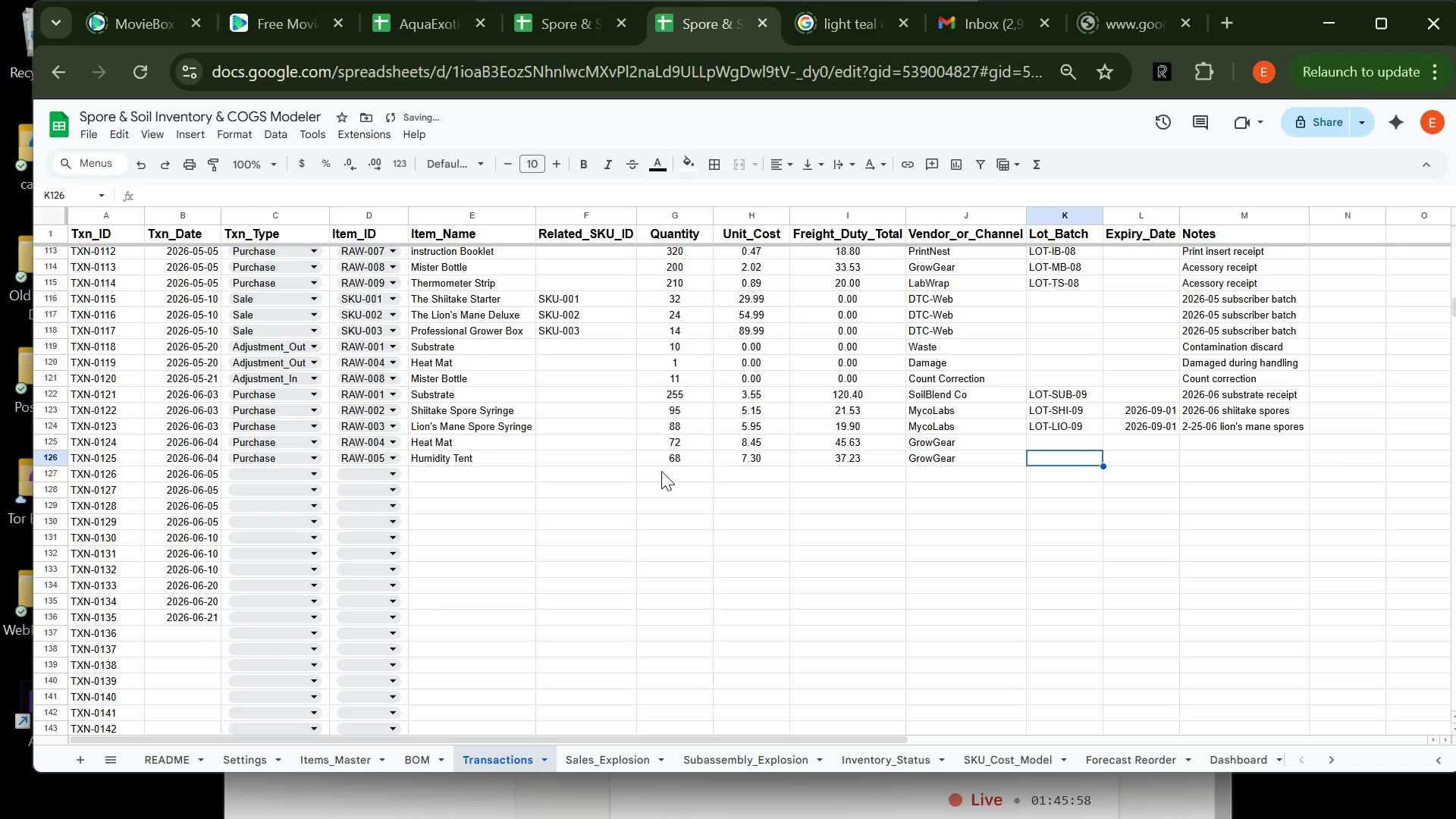 
key(ArrowLeft)
 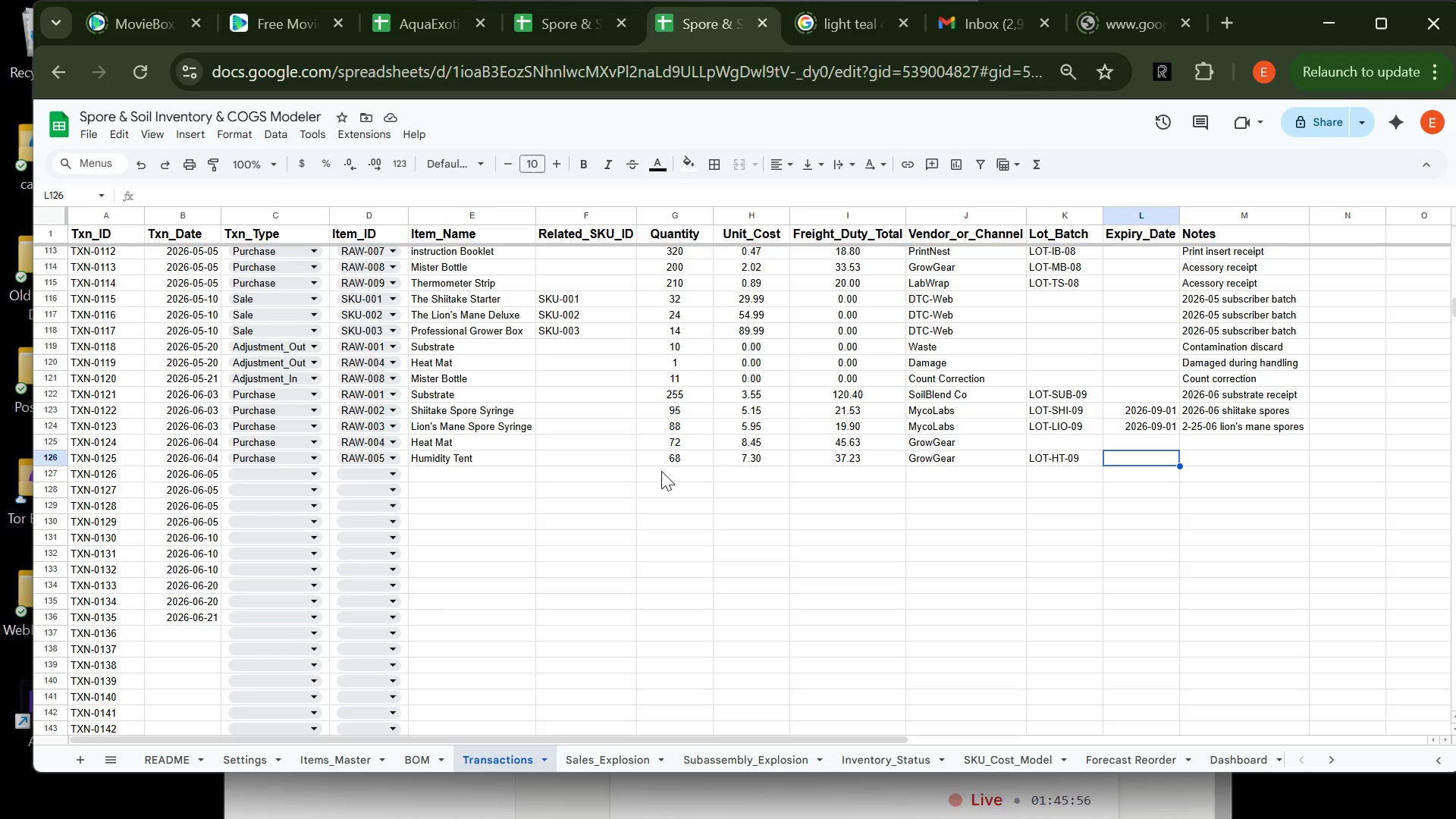 
key(ArrowLeft)
 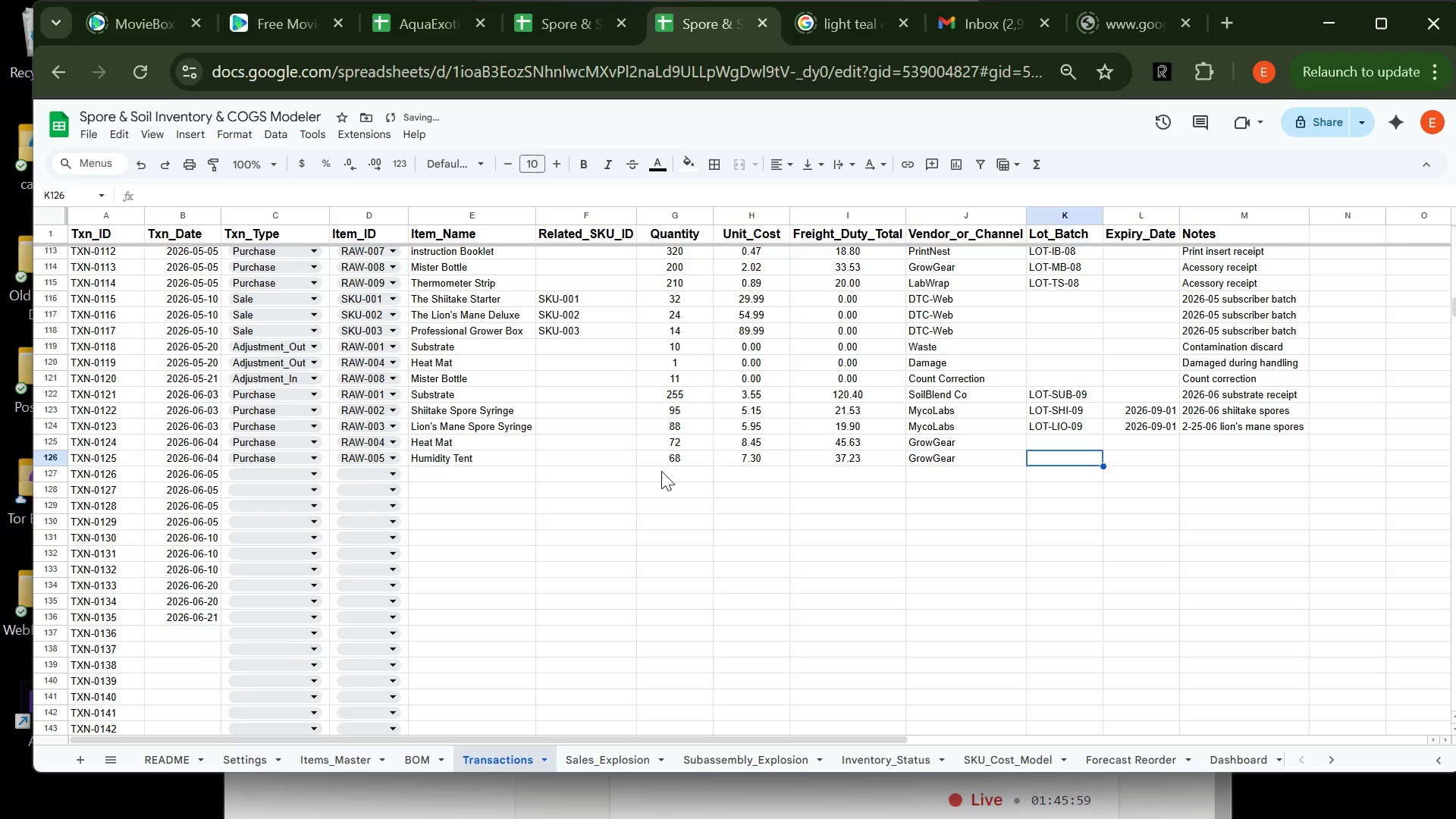 
key(ArrowUp)
 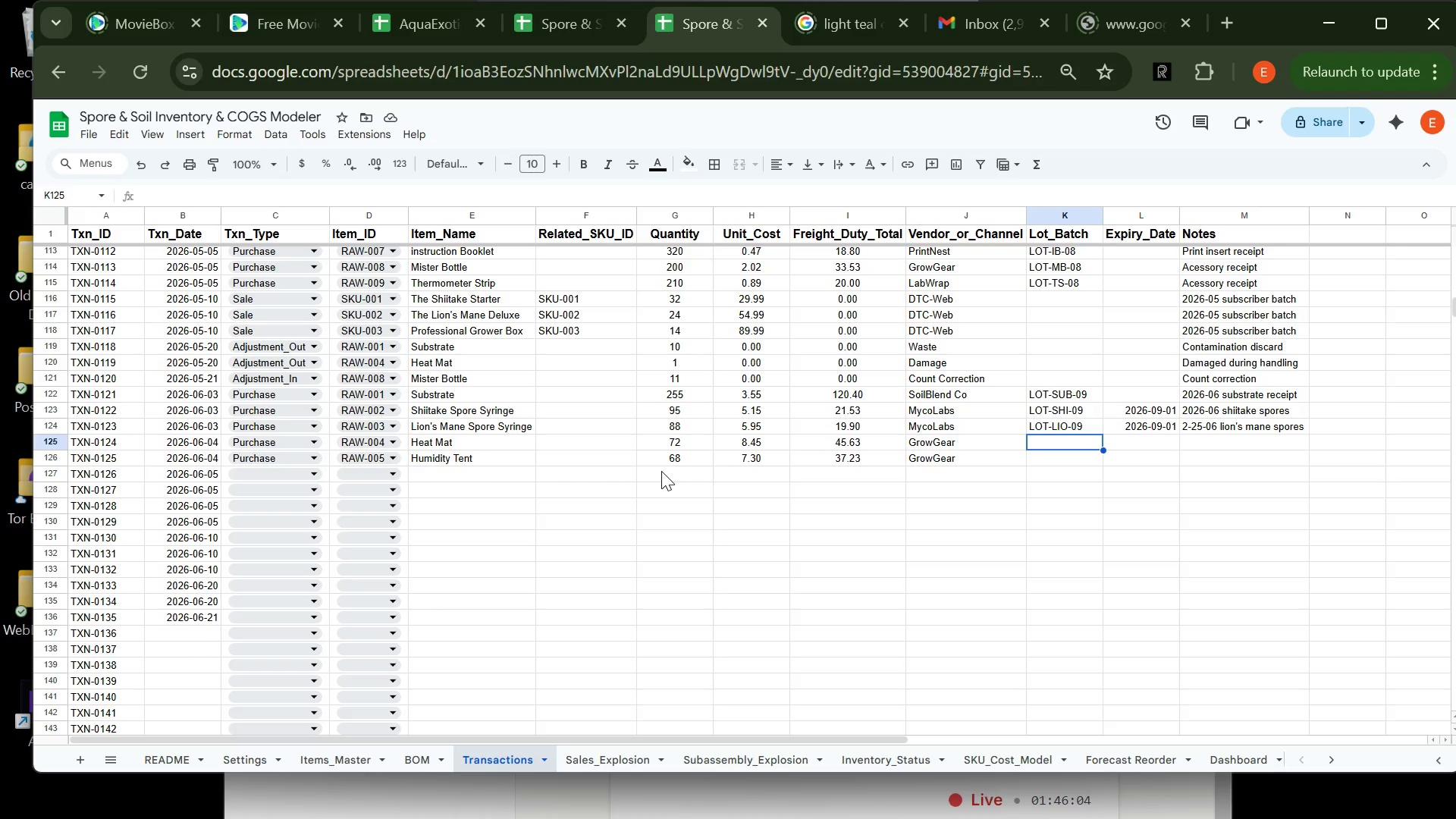 
wait(8.3)
 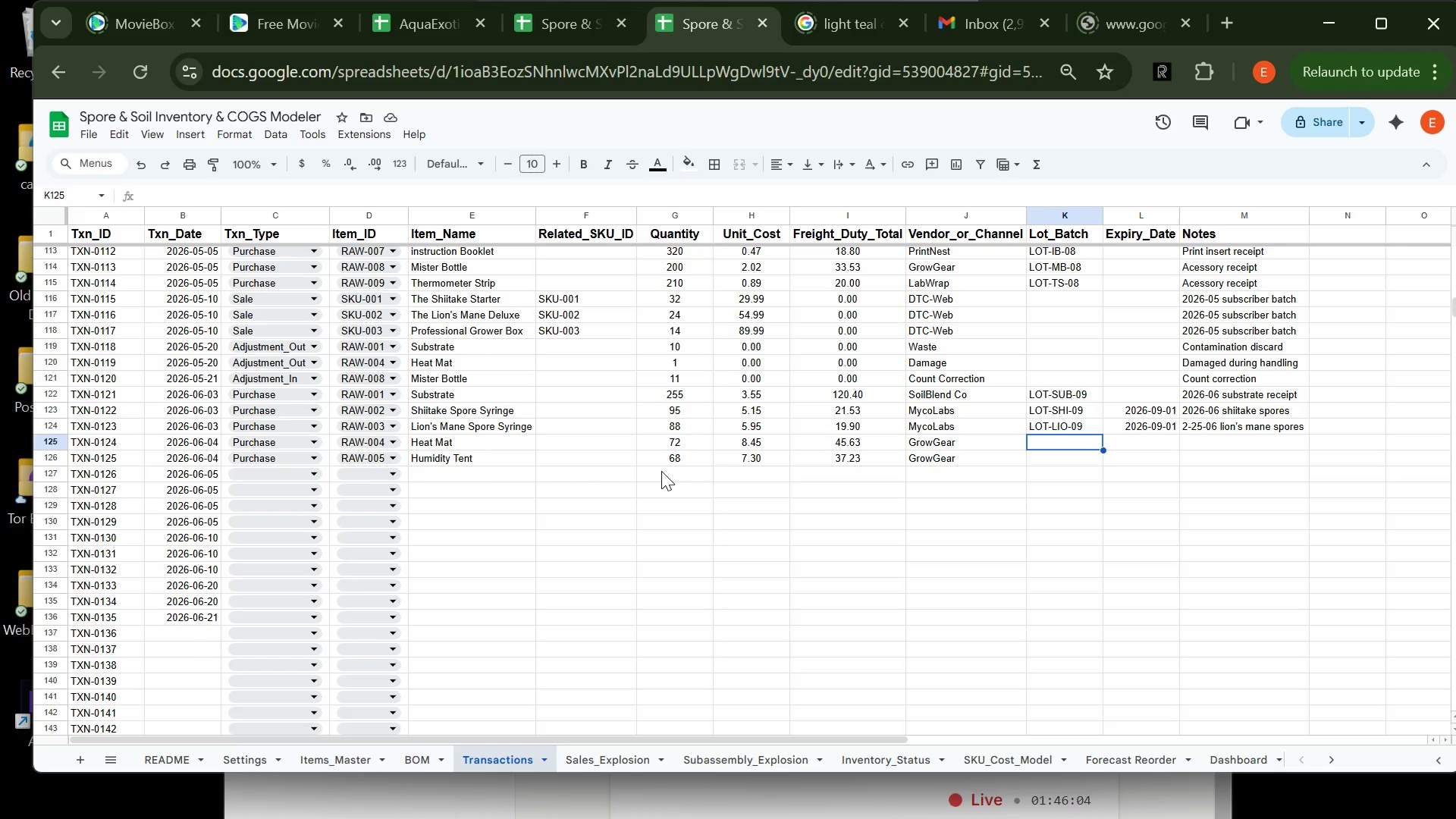 
type(LOT-)
 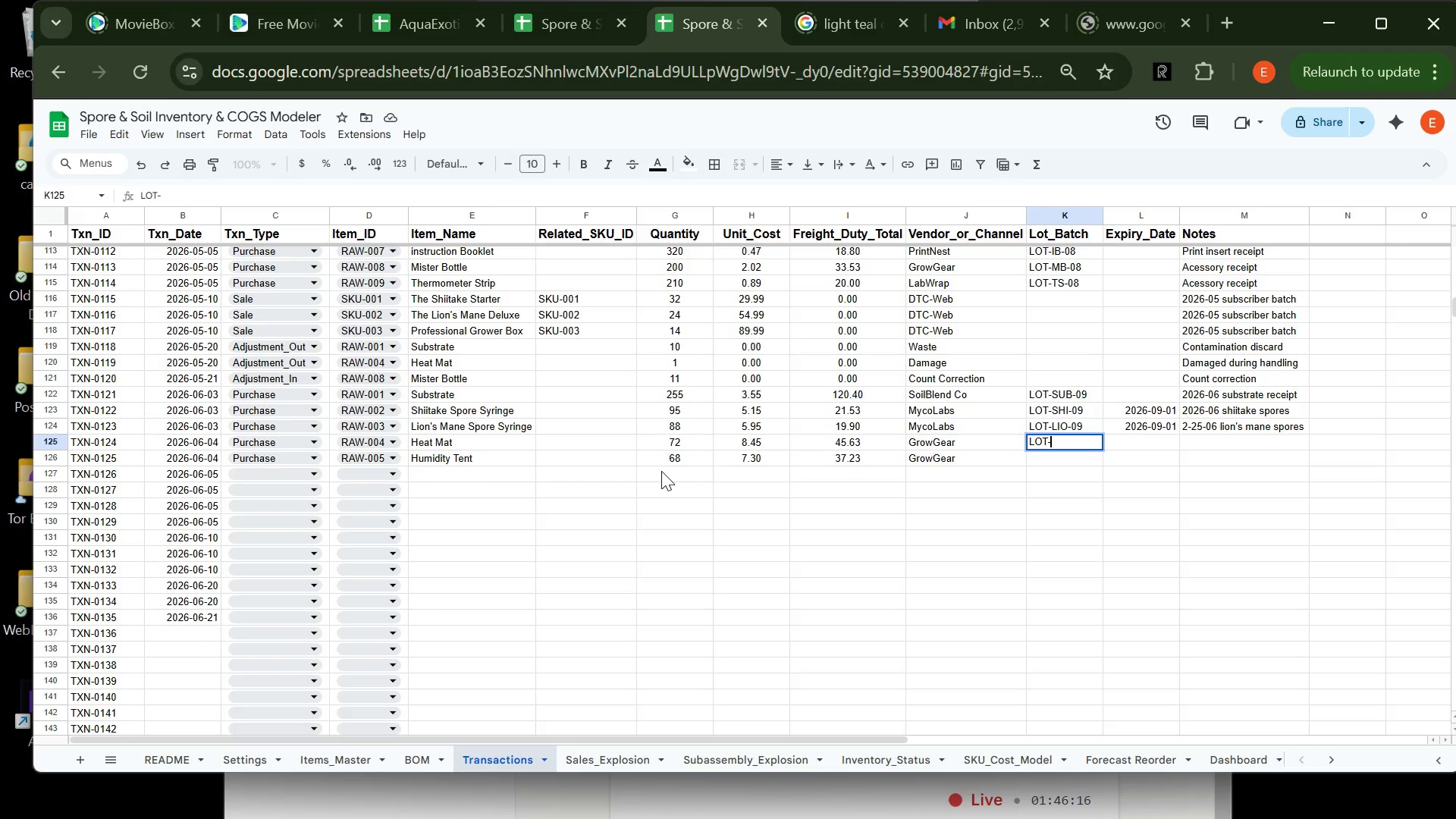 
type(HM-09)
key(Tab)
key(Tab)
type(H)
key(Tab)
 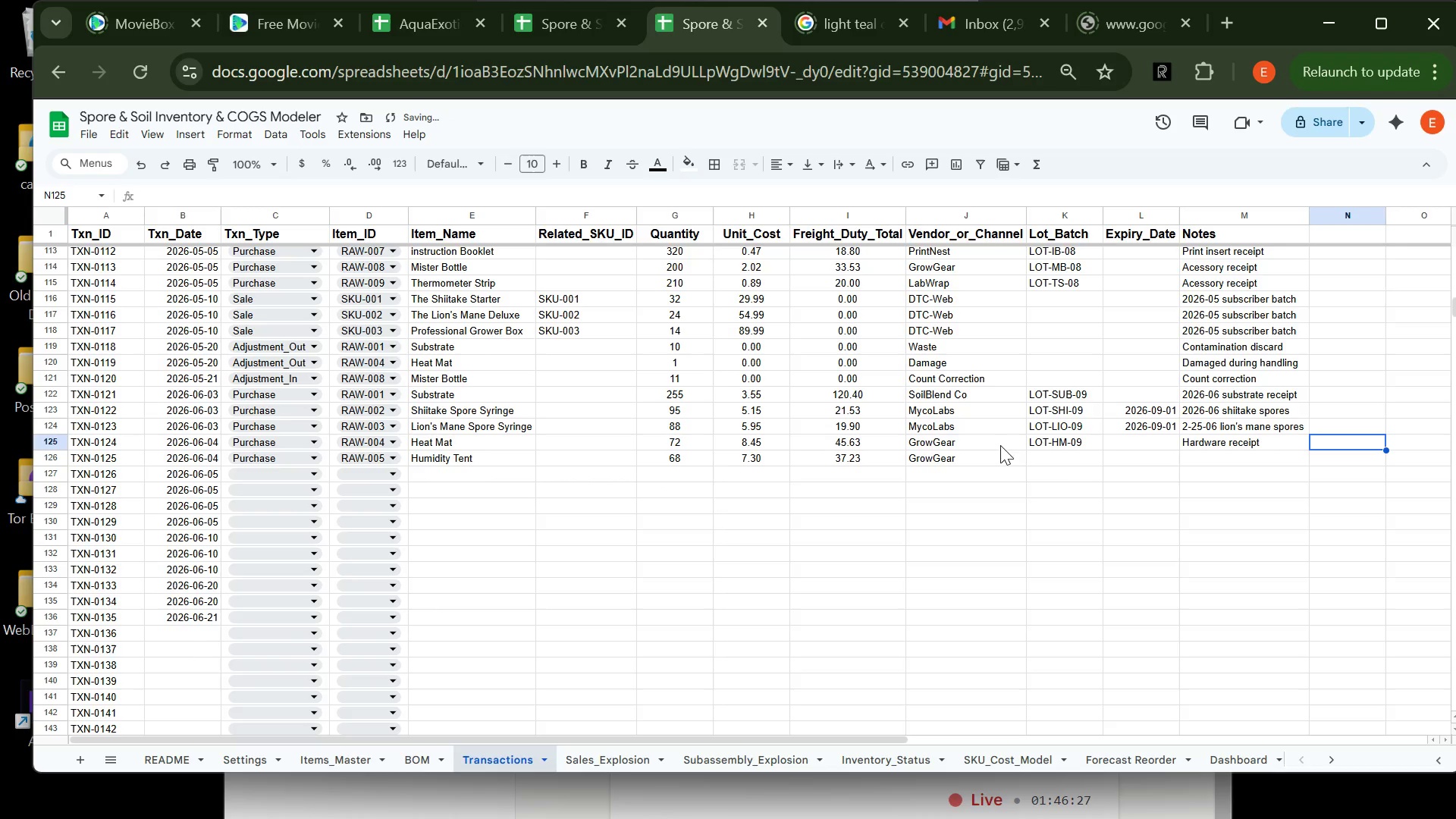 
left_click([1075, 463])
 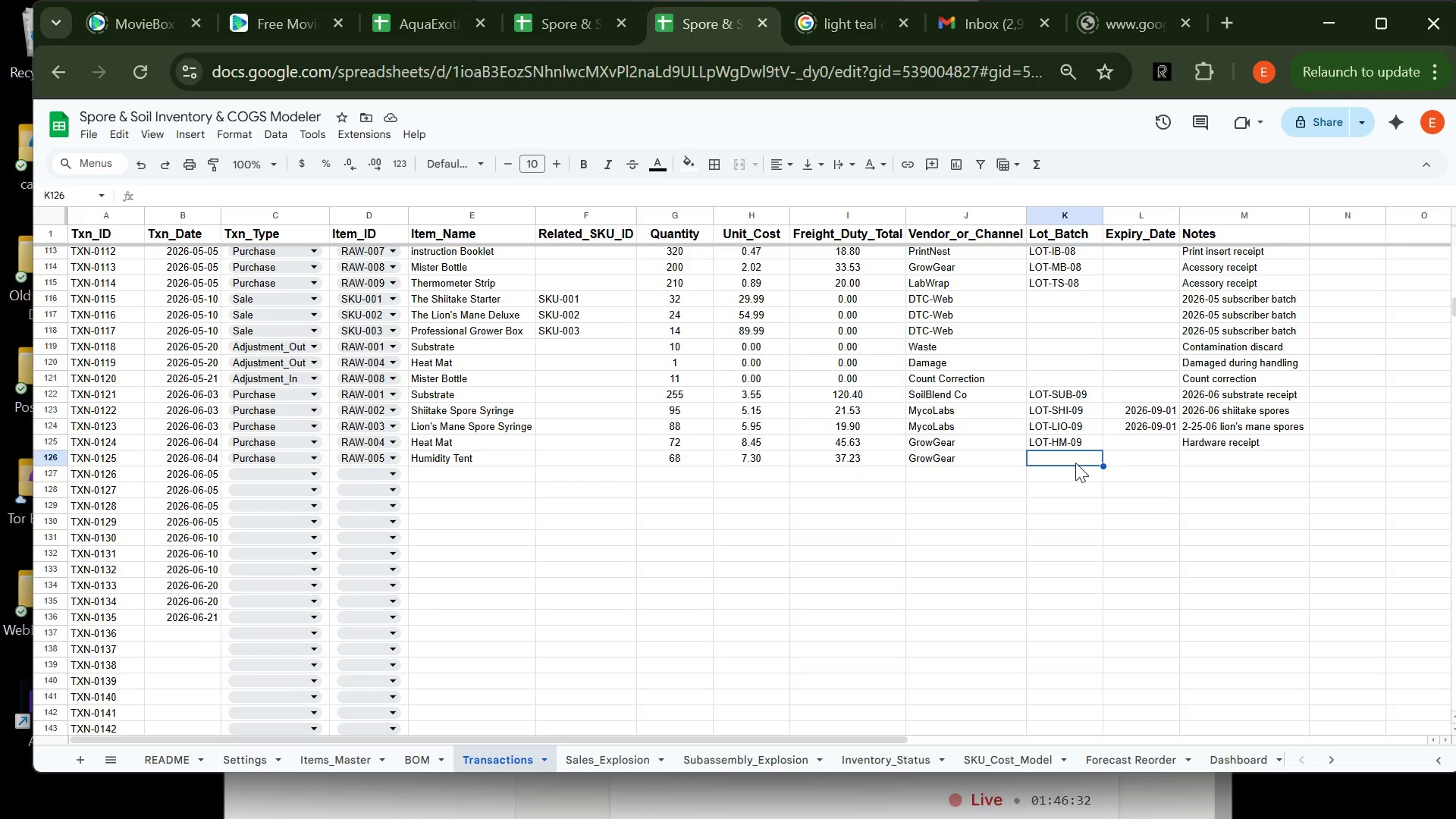 
wait(9.62)
 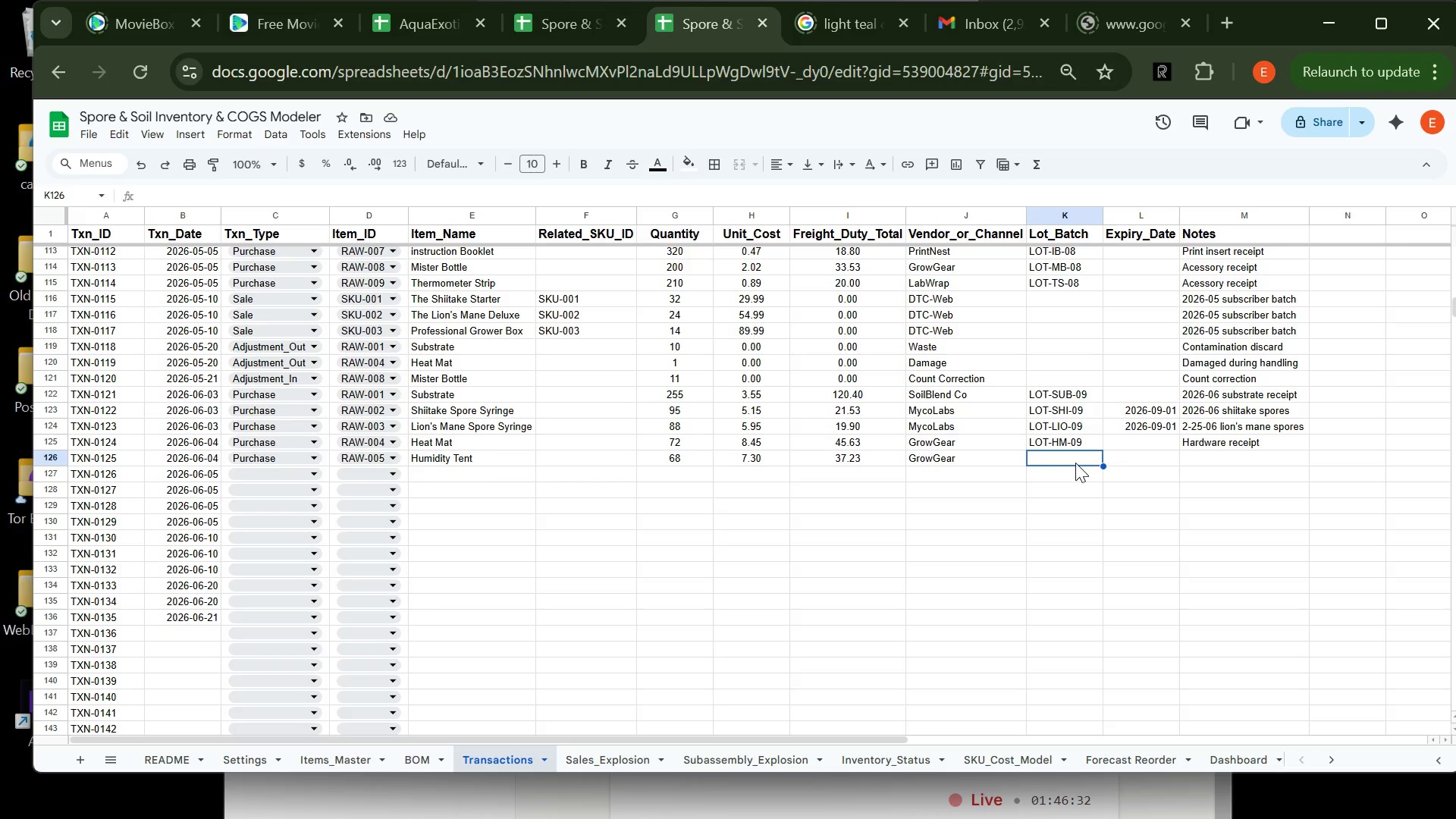 
type(LOT-HT-09)
 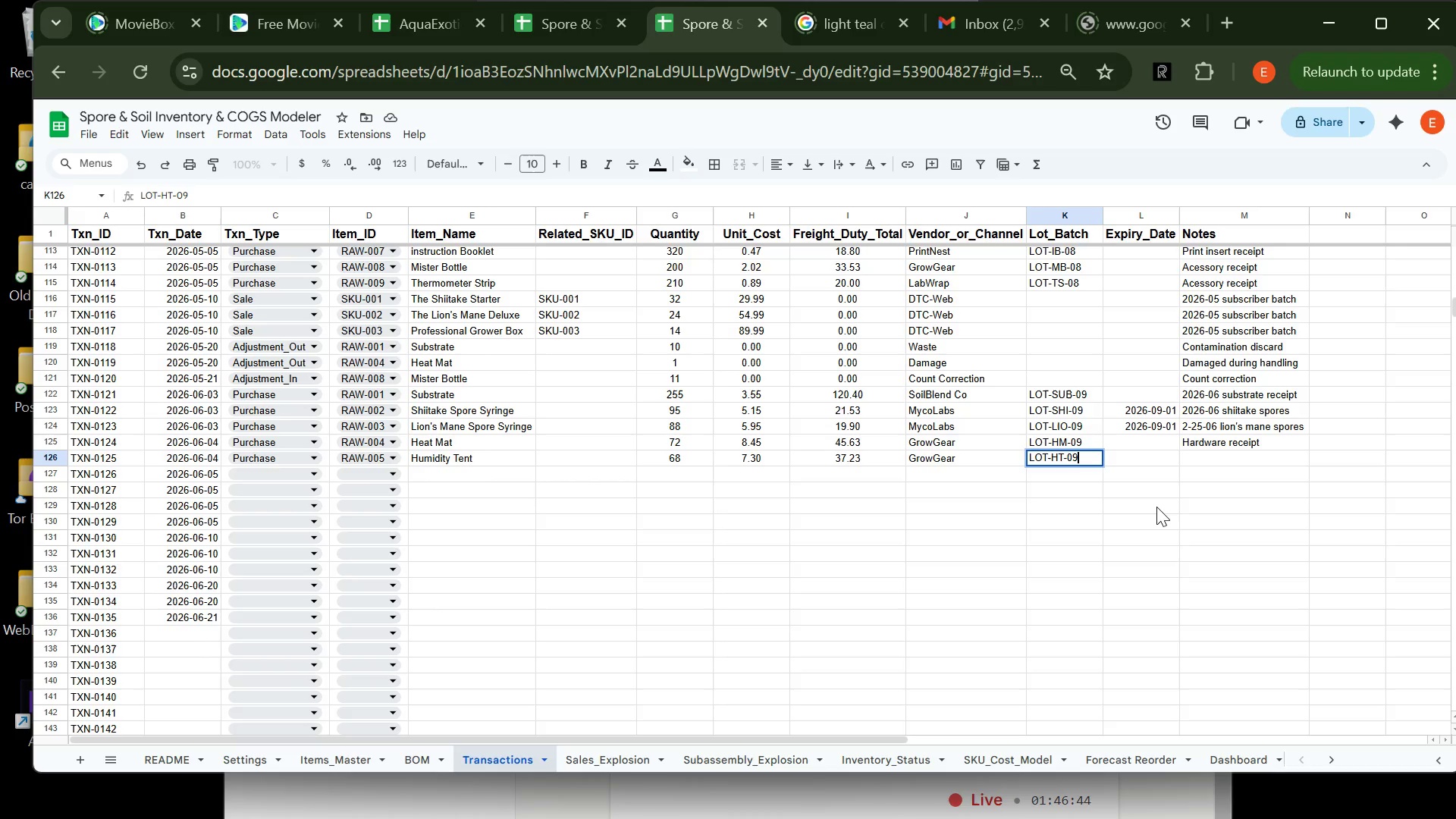 
key(Tab)
 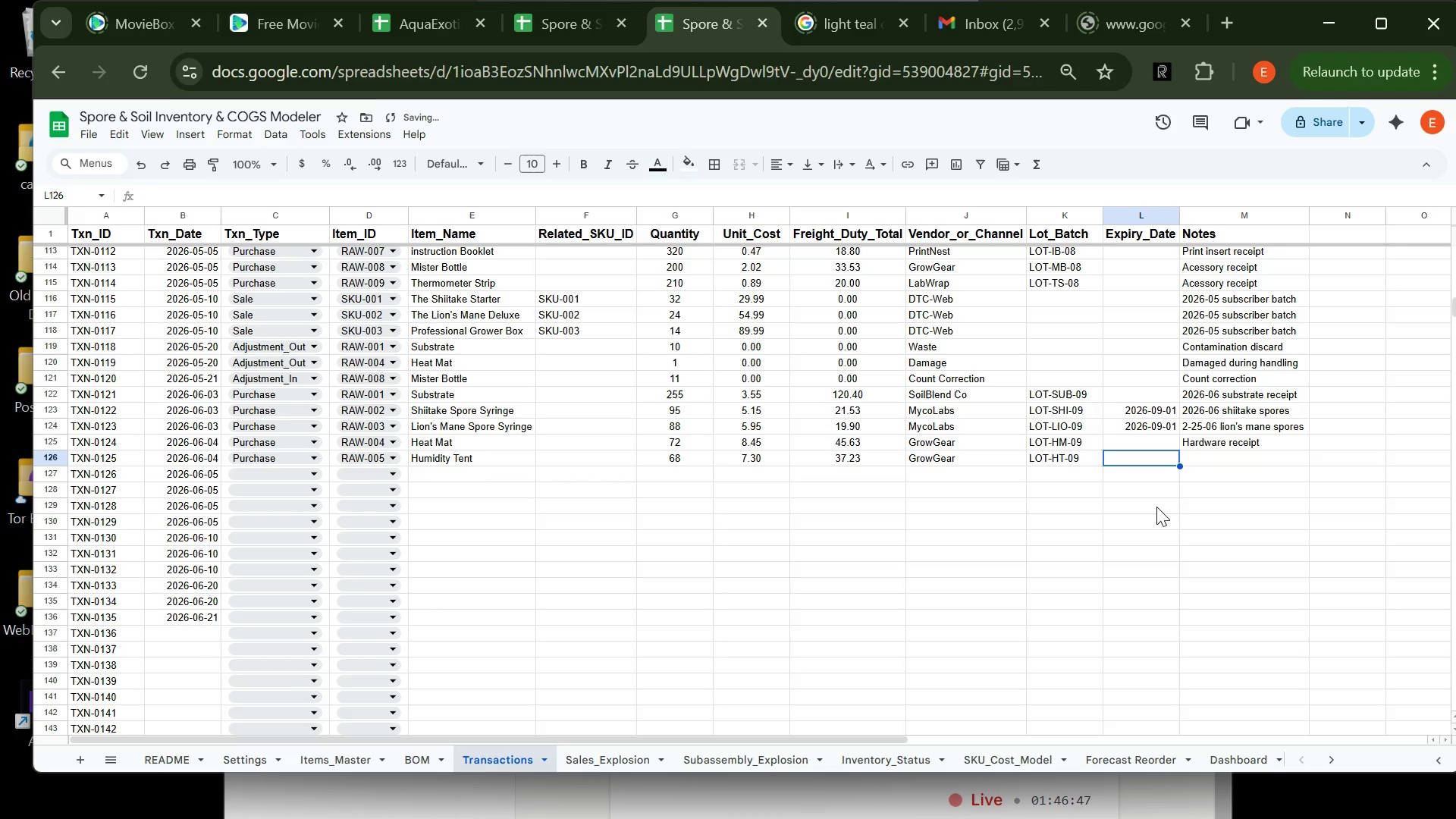 
key(Tab)
 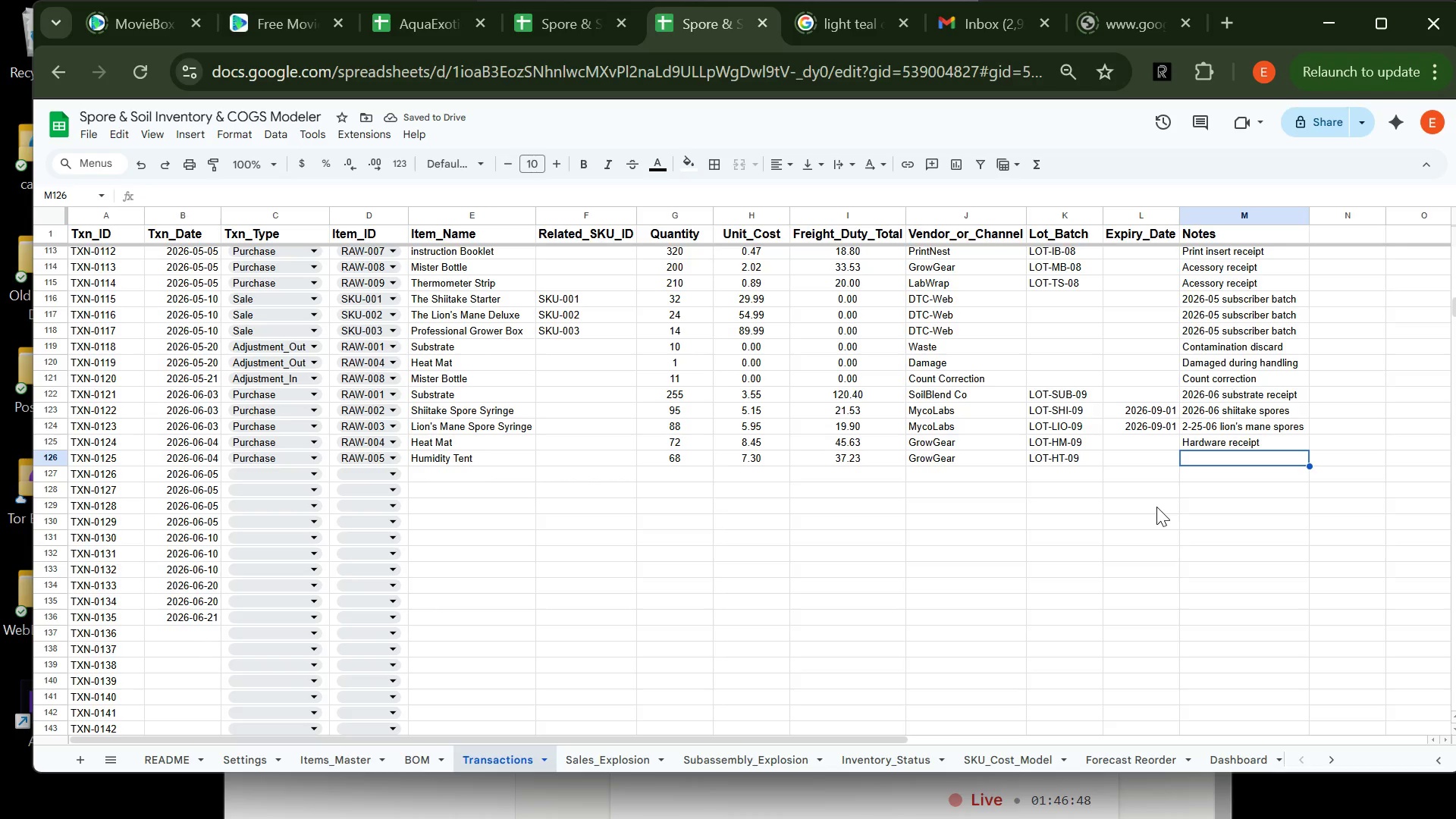 
key(H)
 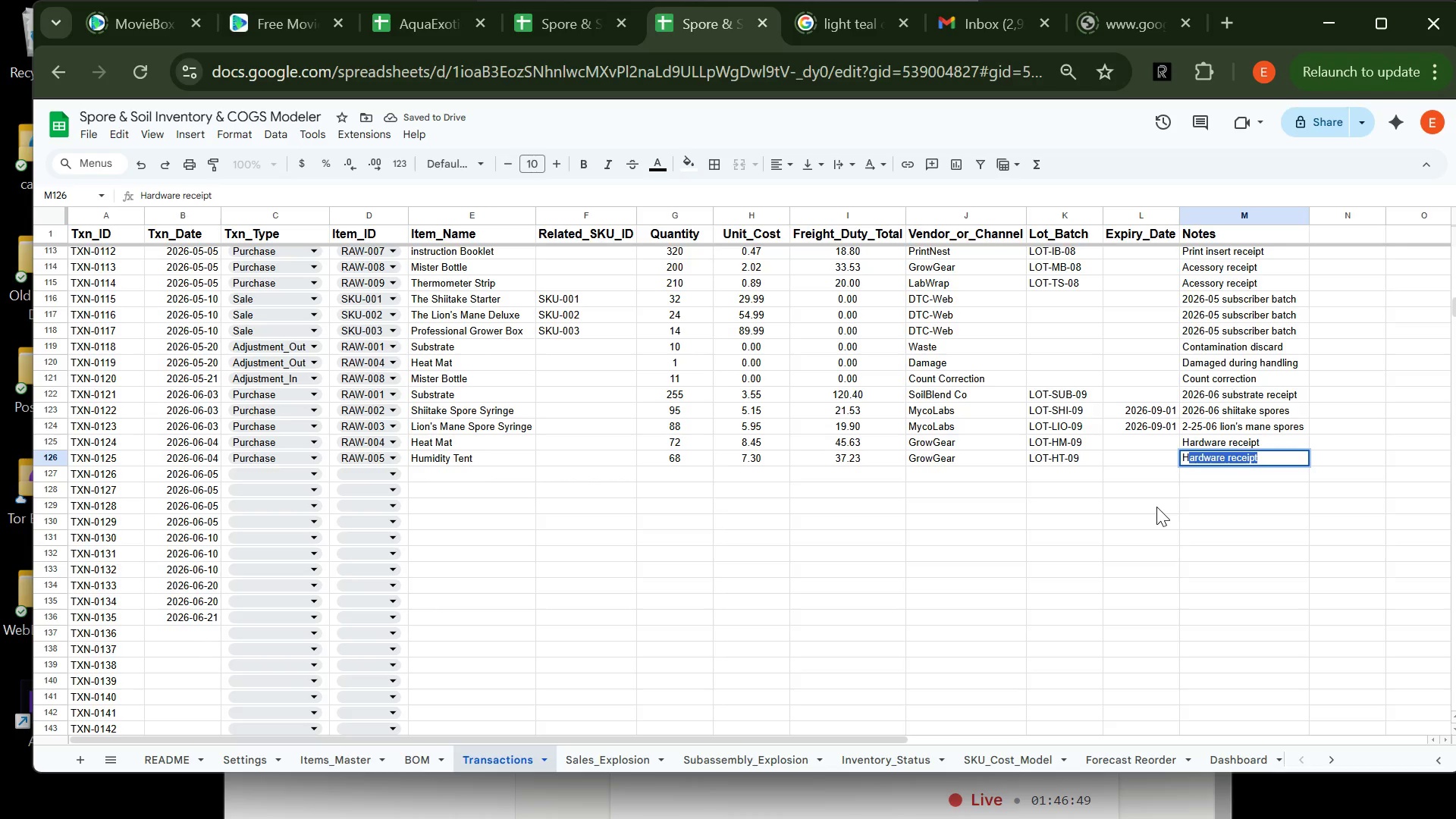 
key(Enter)
 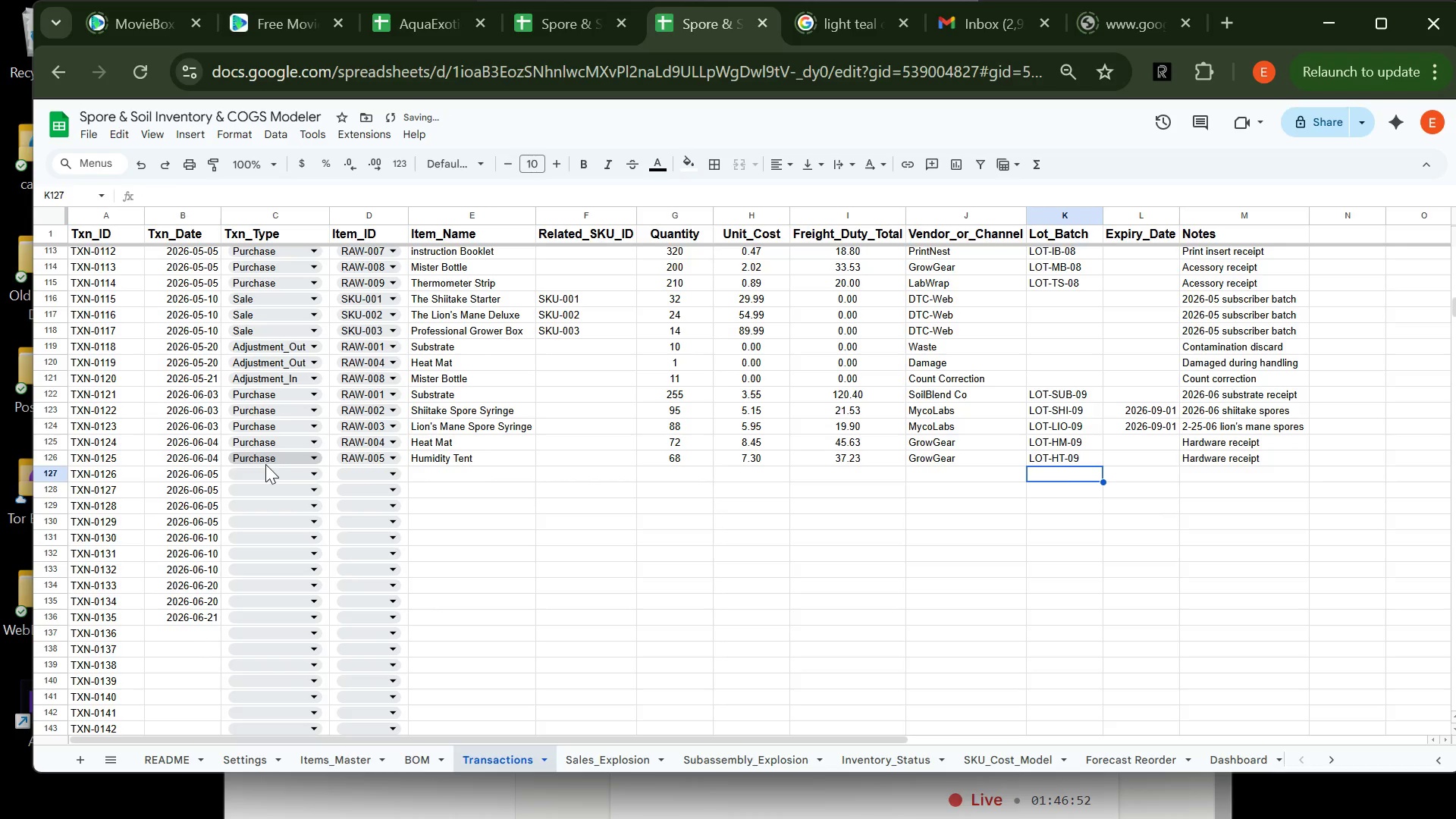 
left_click([273, 474])
 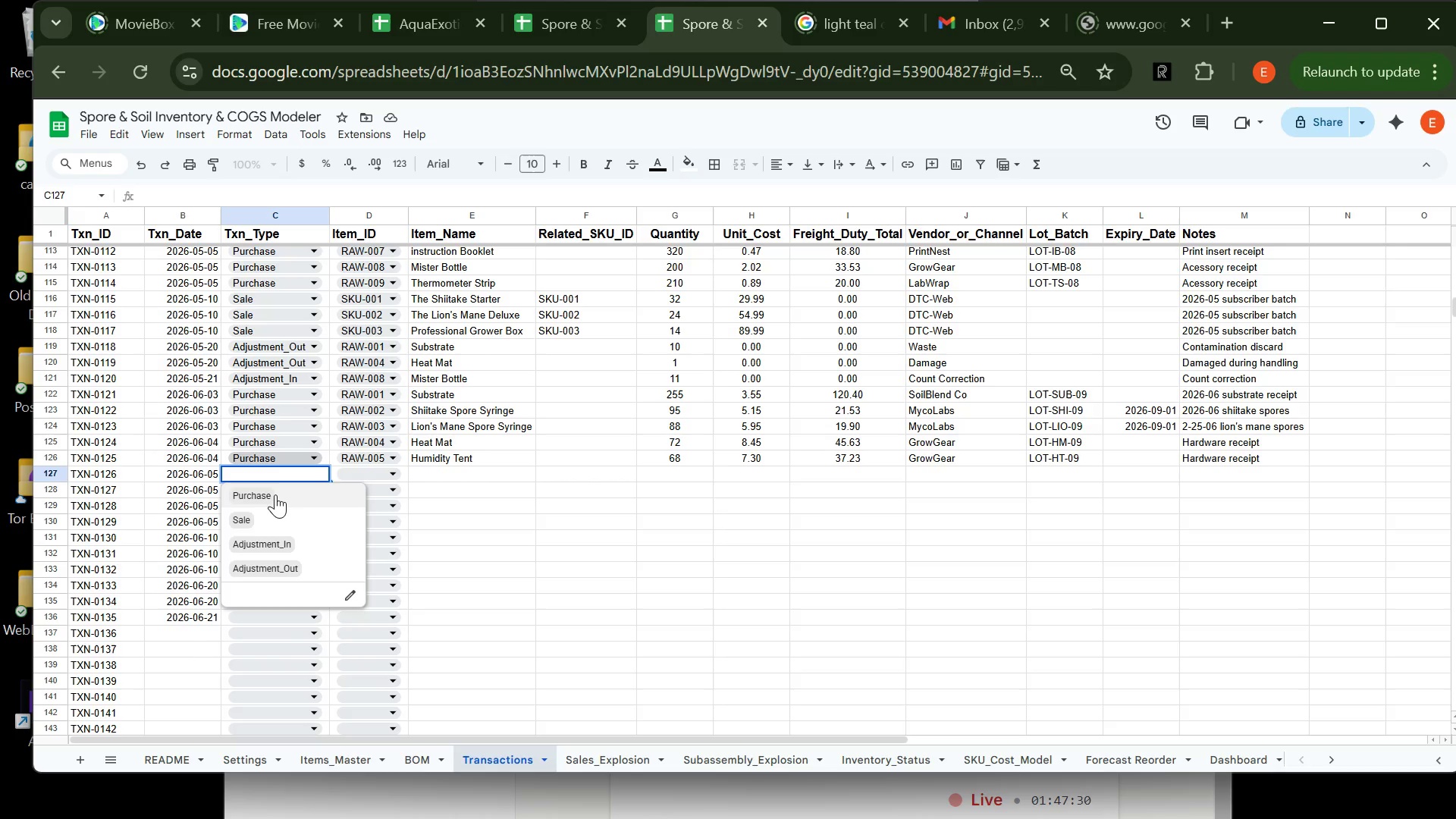 
wait(42.94)
 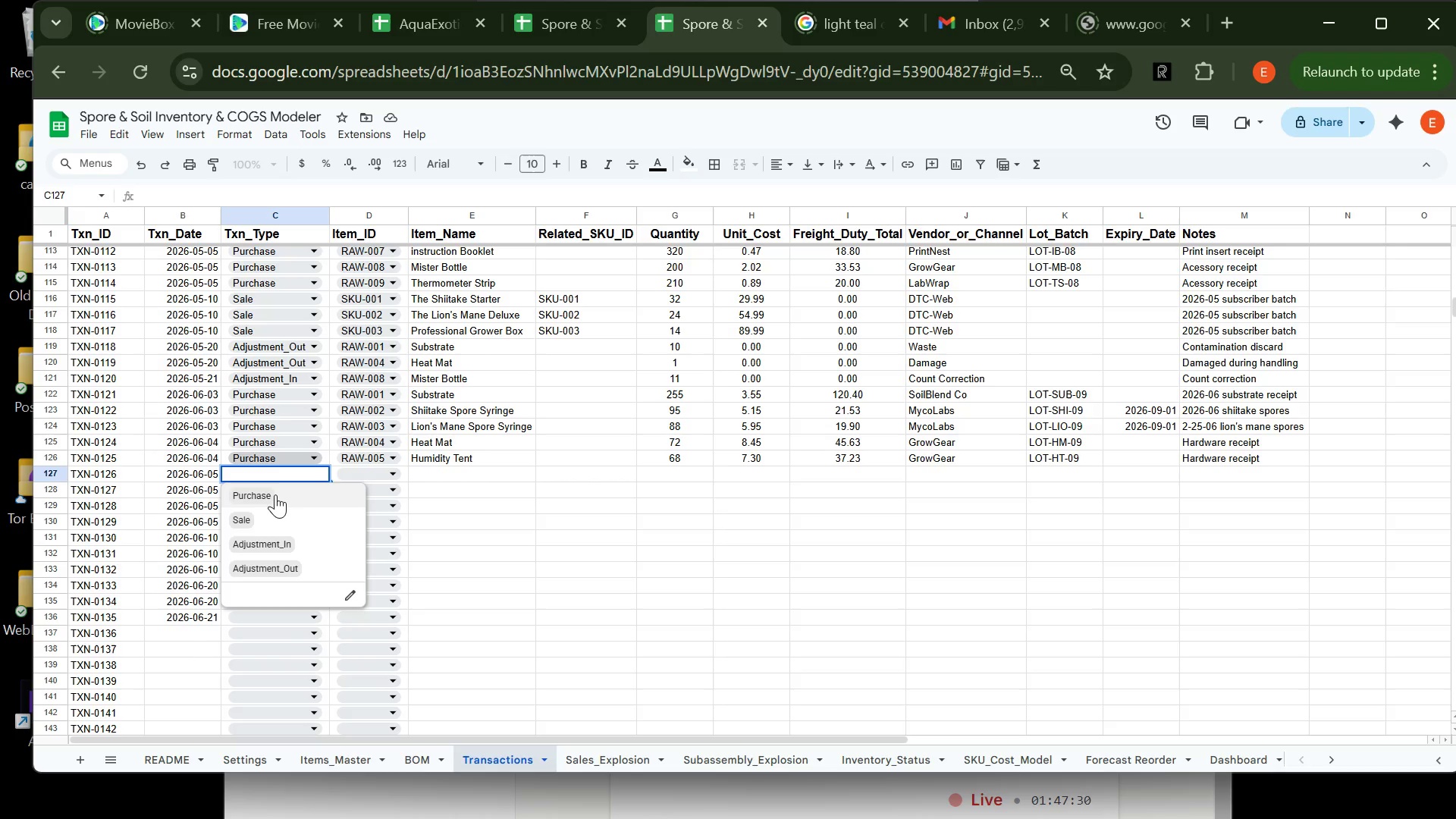 
left_click([278, 496])
 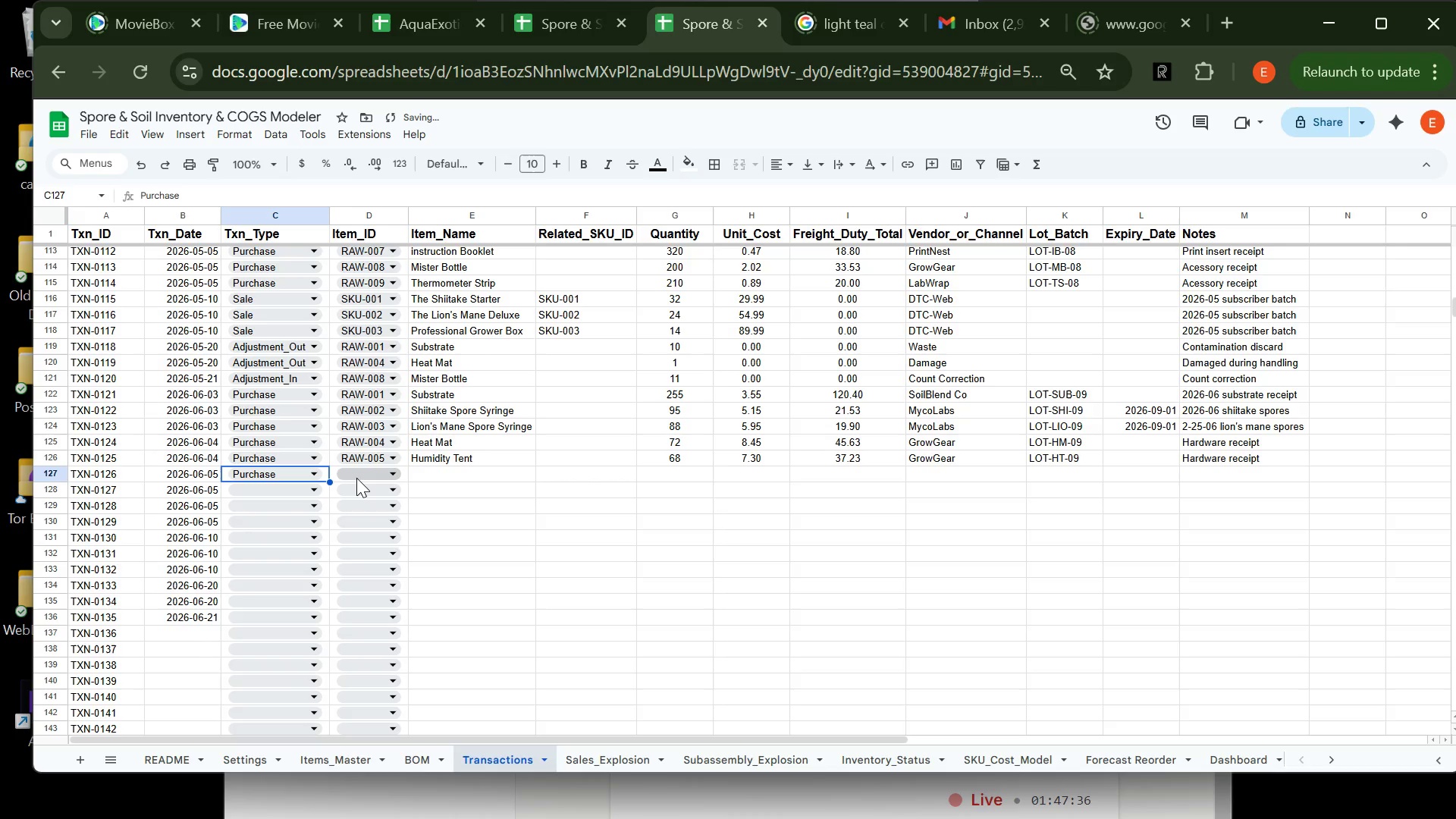 
left_click([356, 478])
 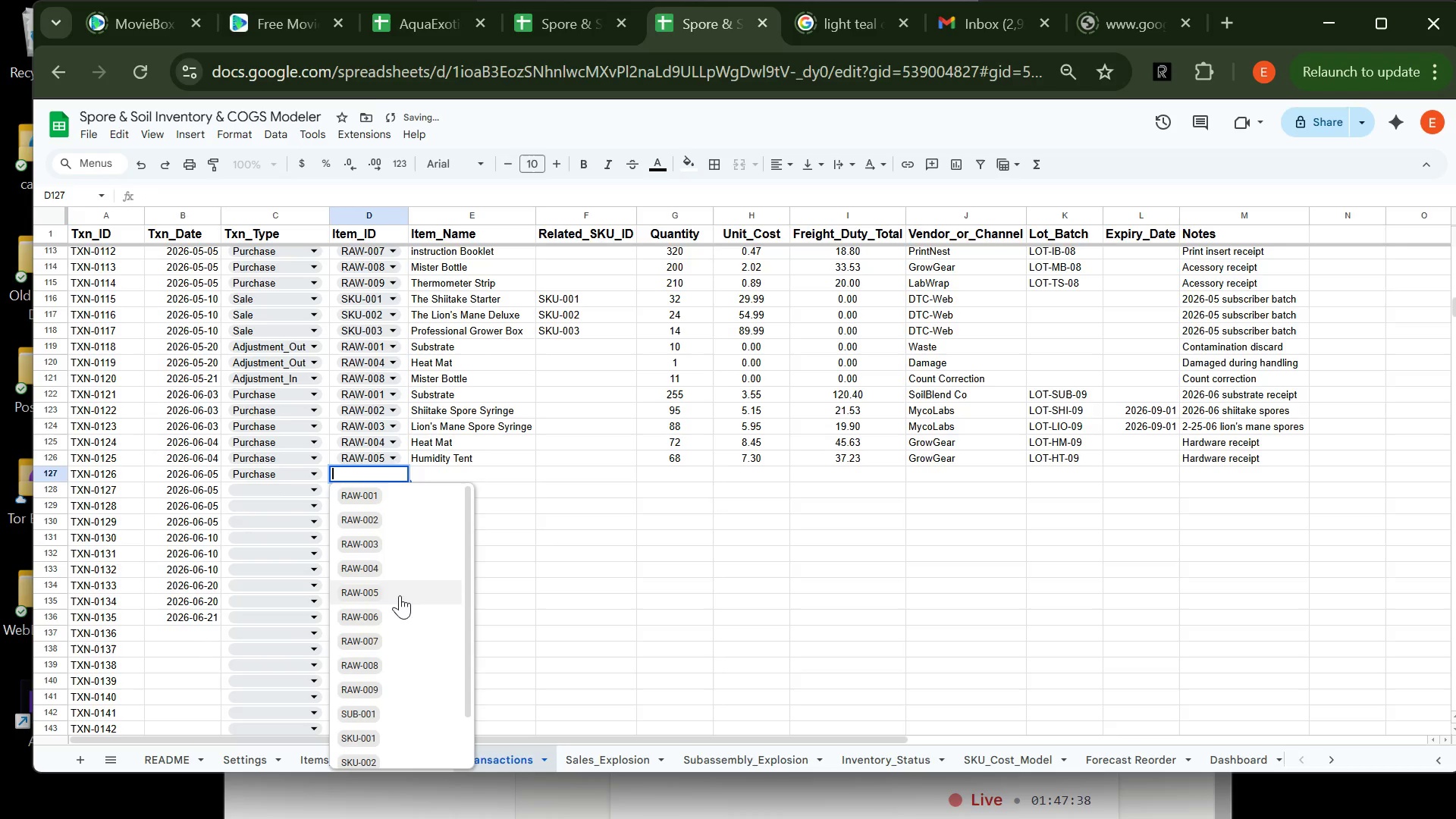 
left_click([408, 609])
 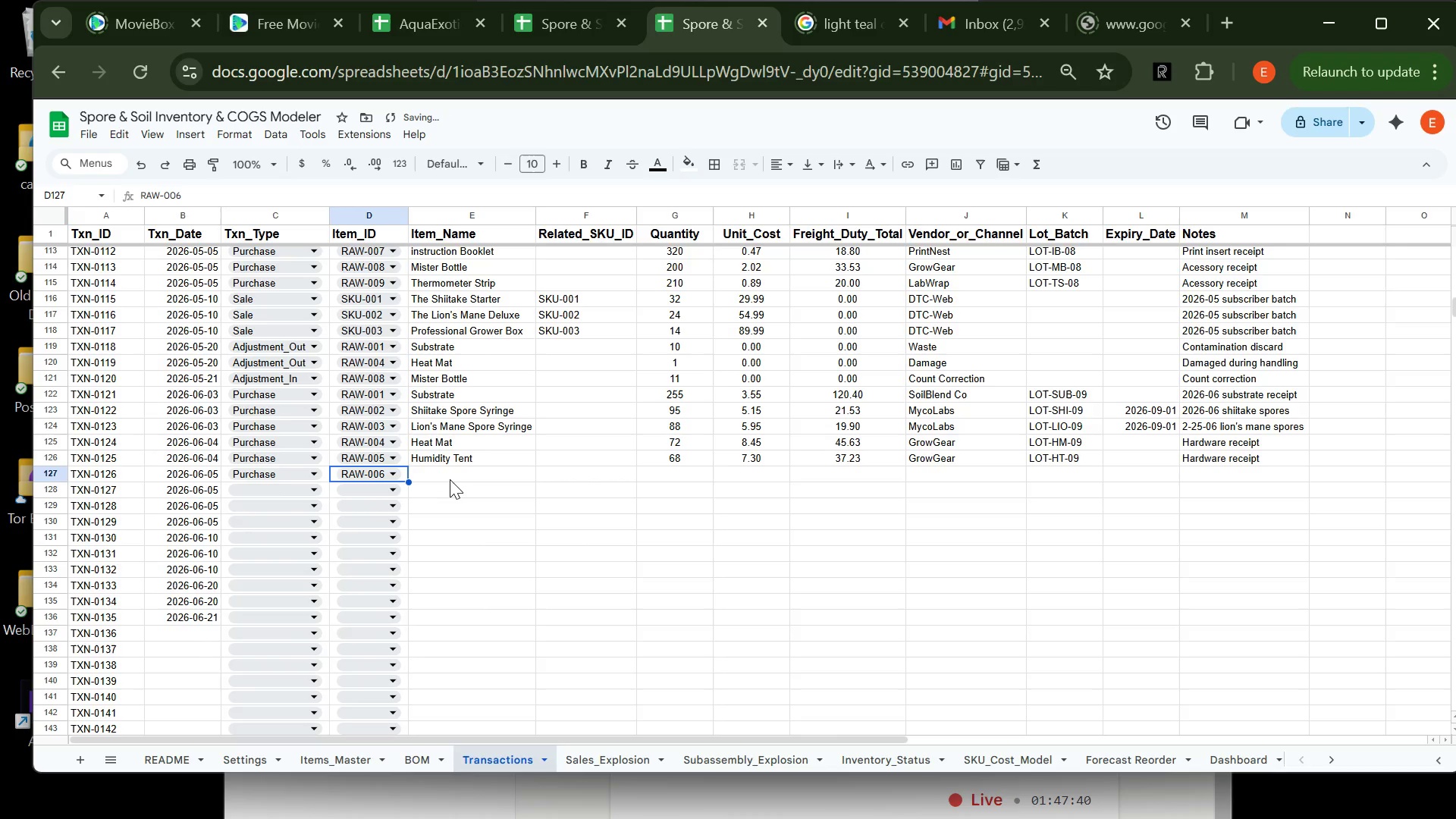 
left_click([450, 479])
 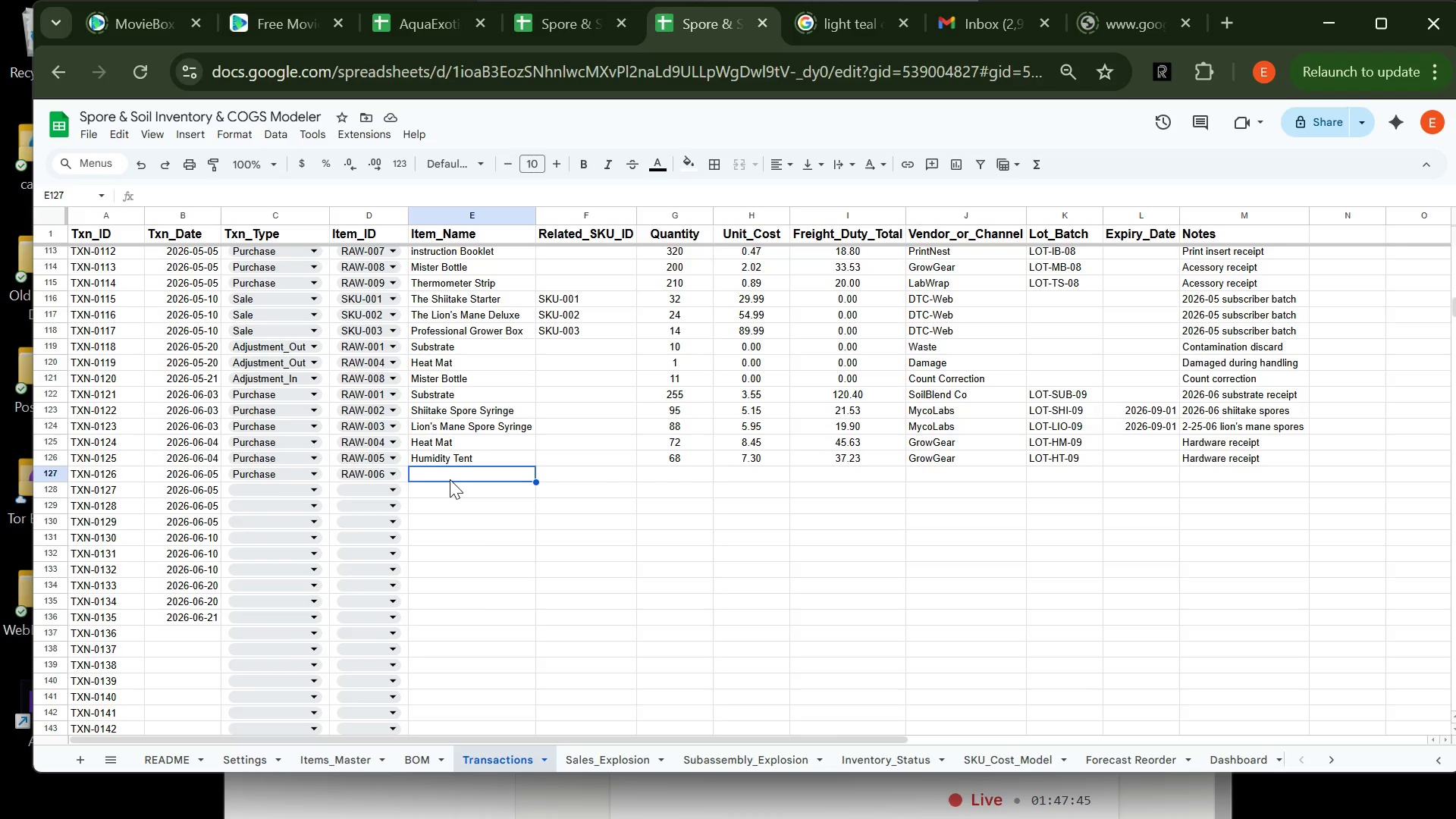 
wait(7.05)
 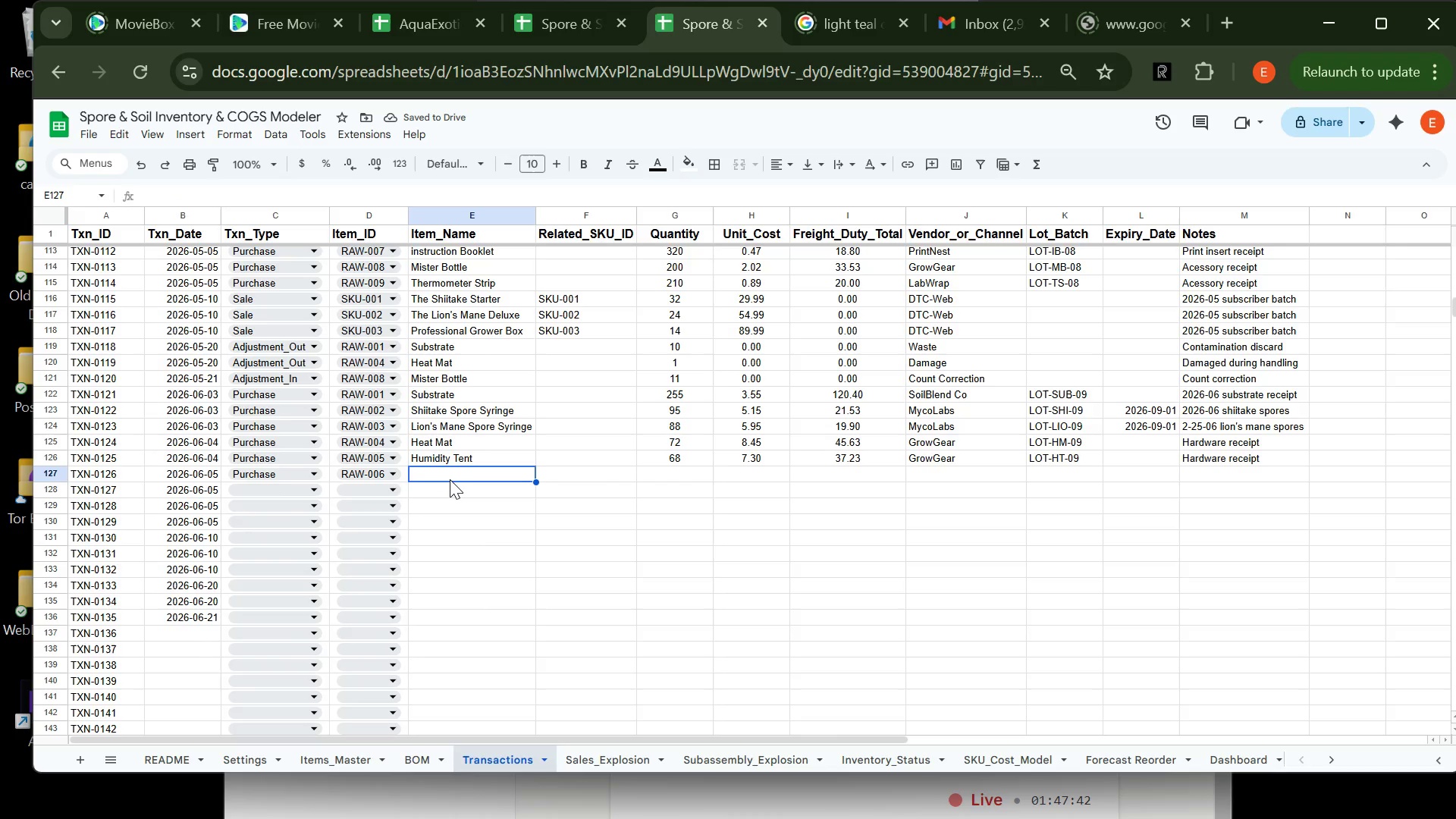 
type(PRE)
key(Tab)
key(Tab)
type(265)
key(Tab)
type(1.44)
key(Tab)
type(30.53)
key(Tab)
 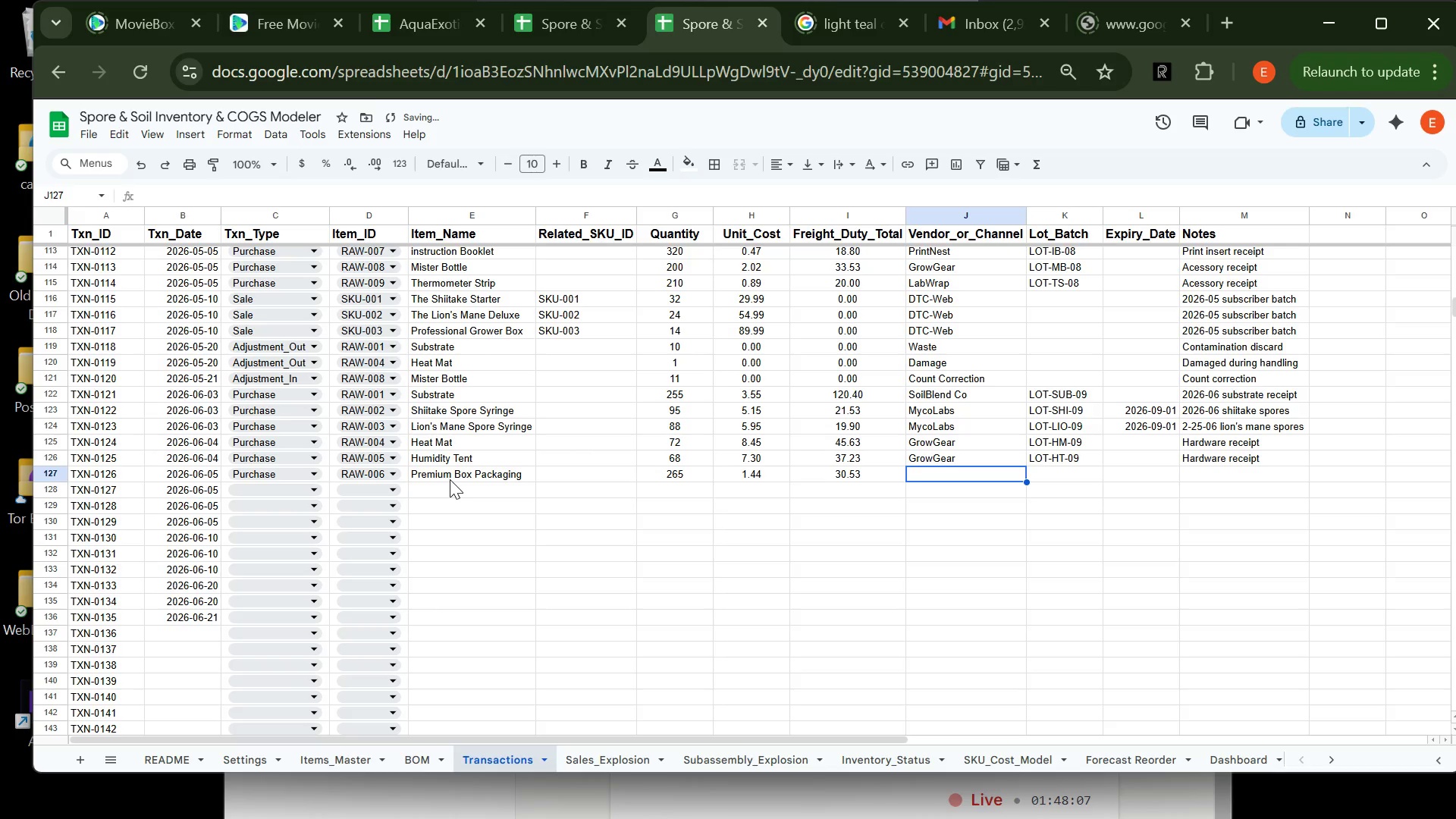 
type(PA)
key(Tab)
 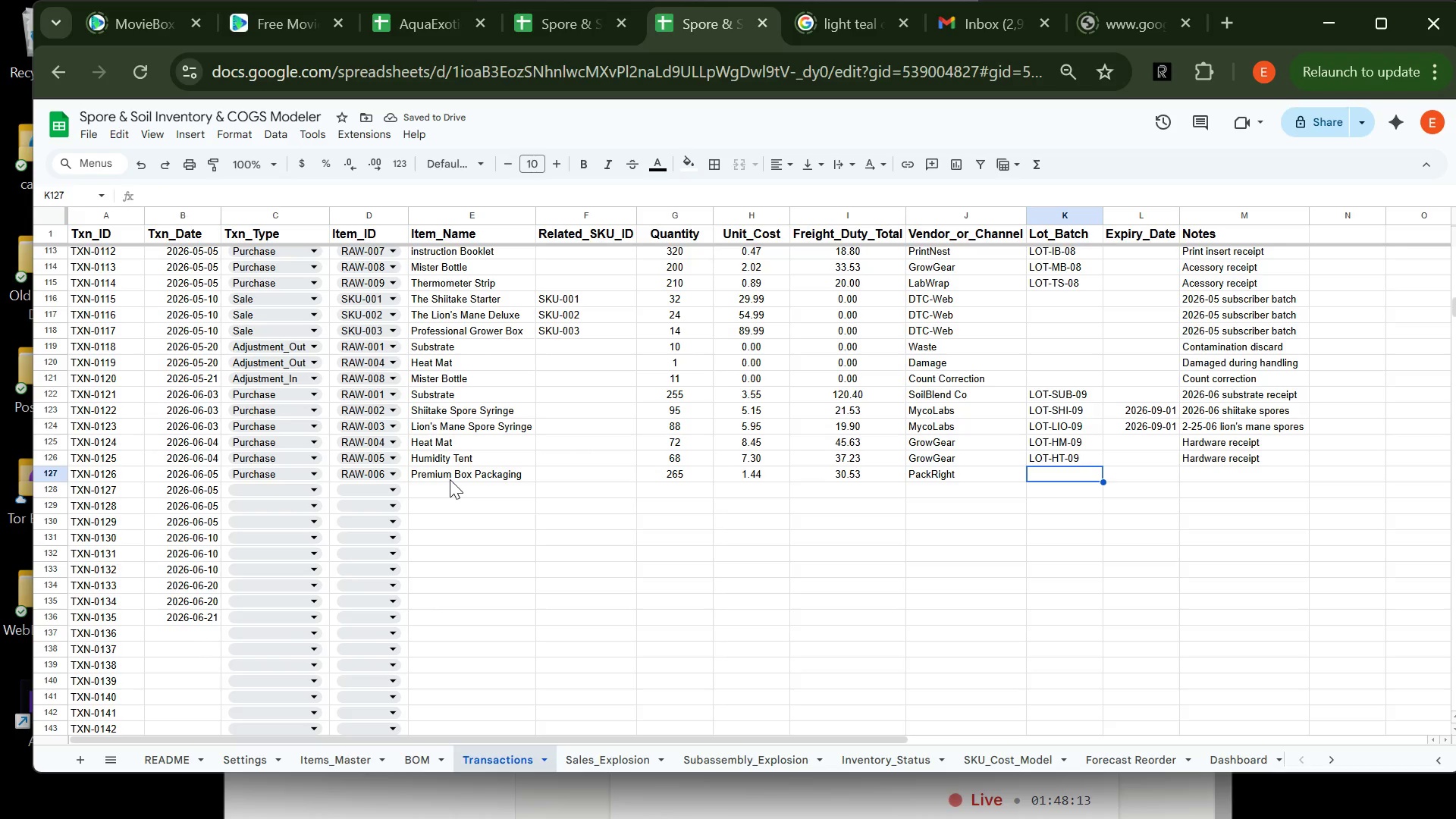 
type(LOT-)
 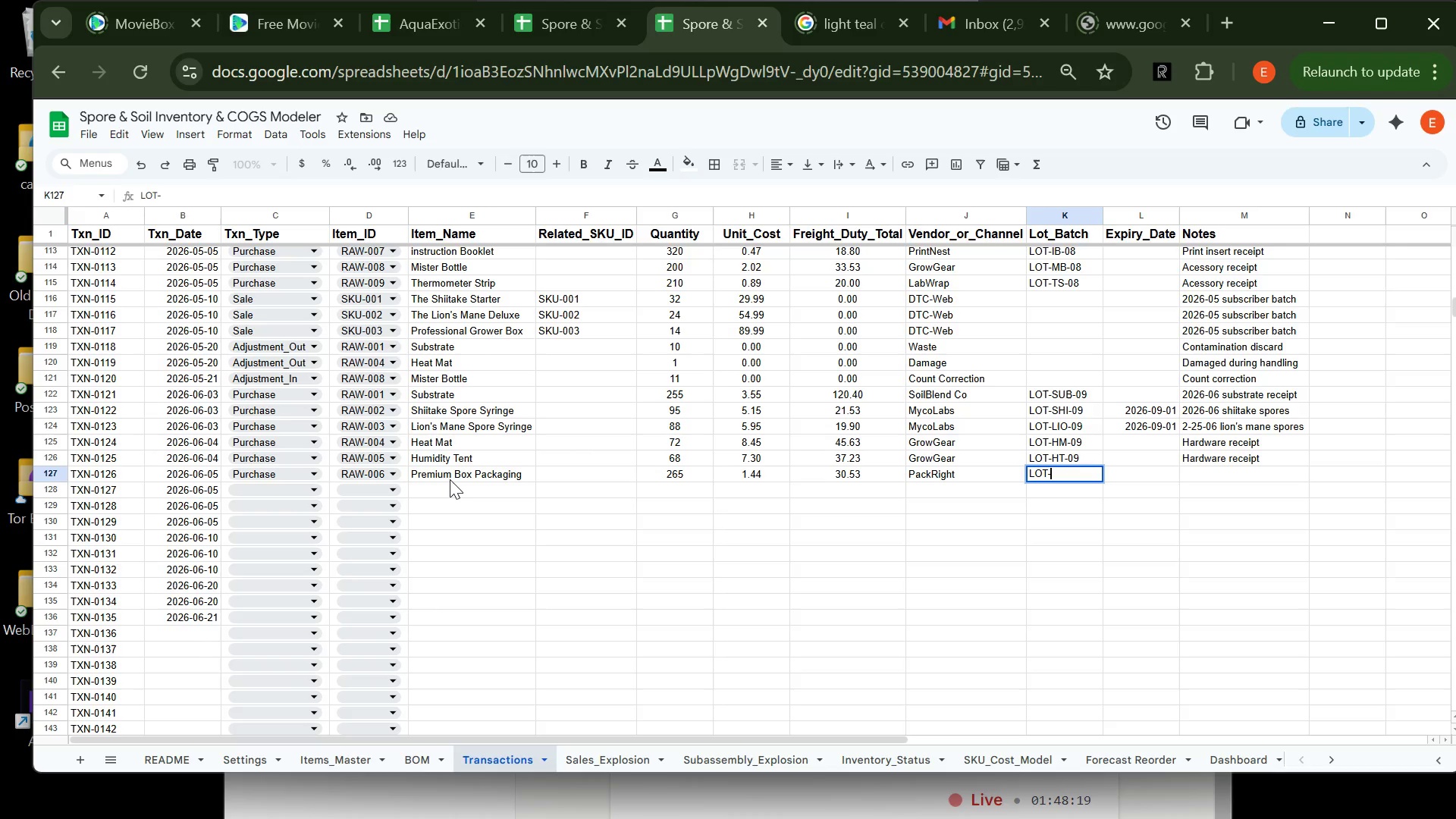 
type(PKG-09)
 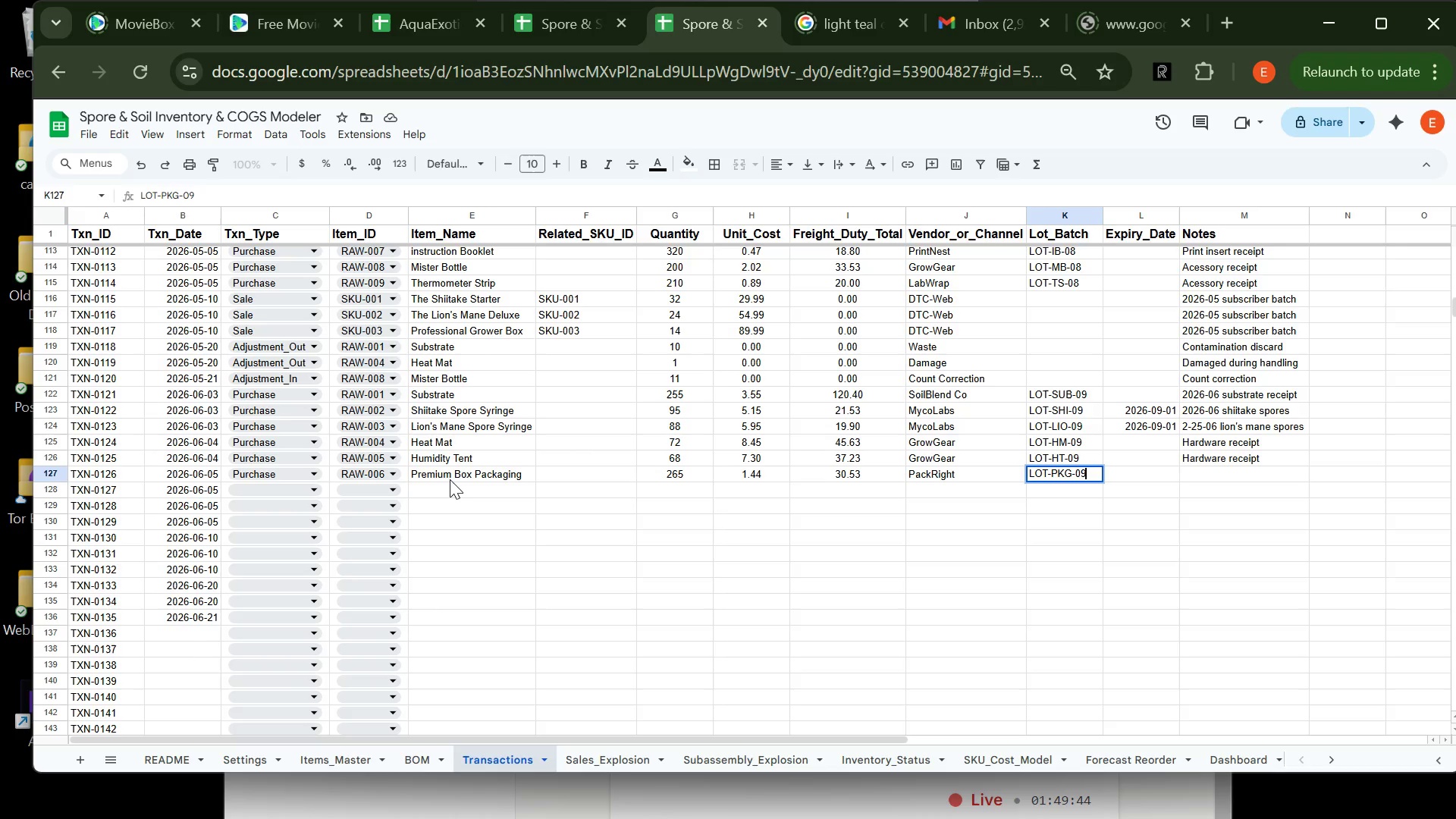 
wait(85.84)
 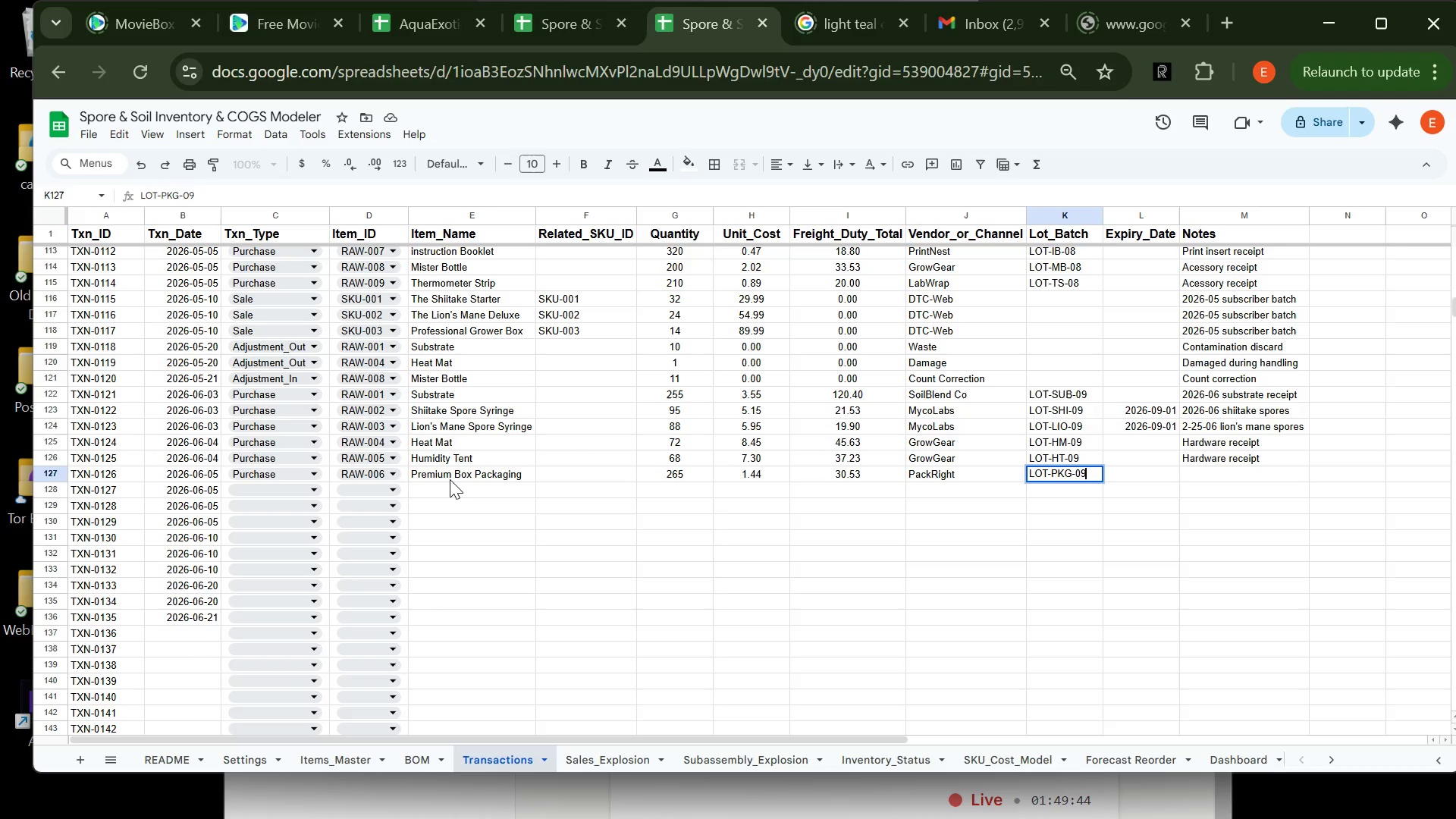 
left_click([282, 493])
 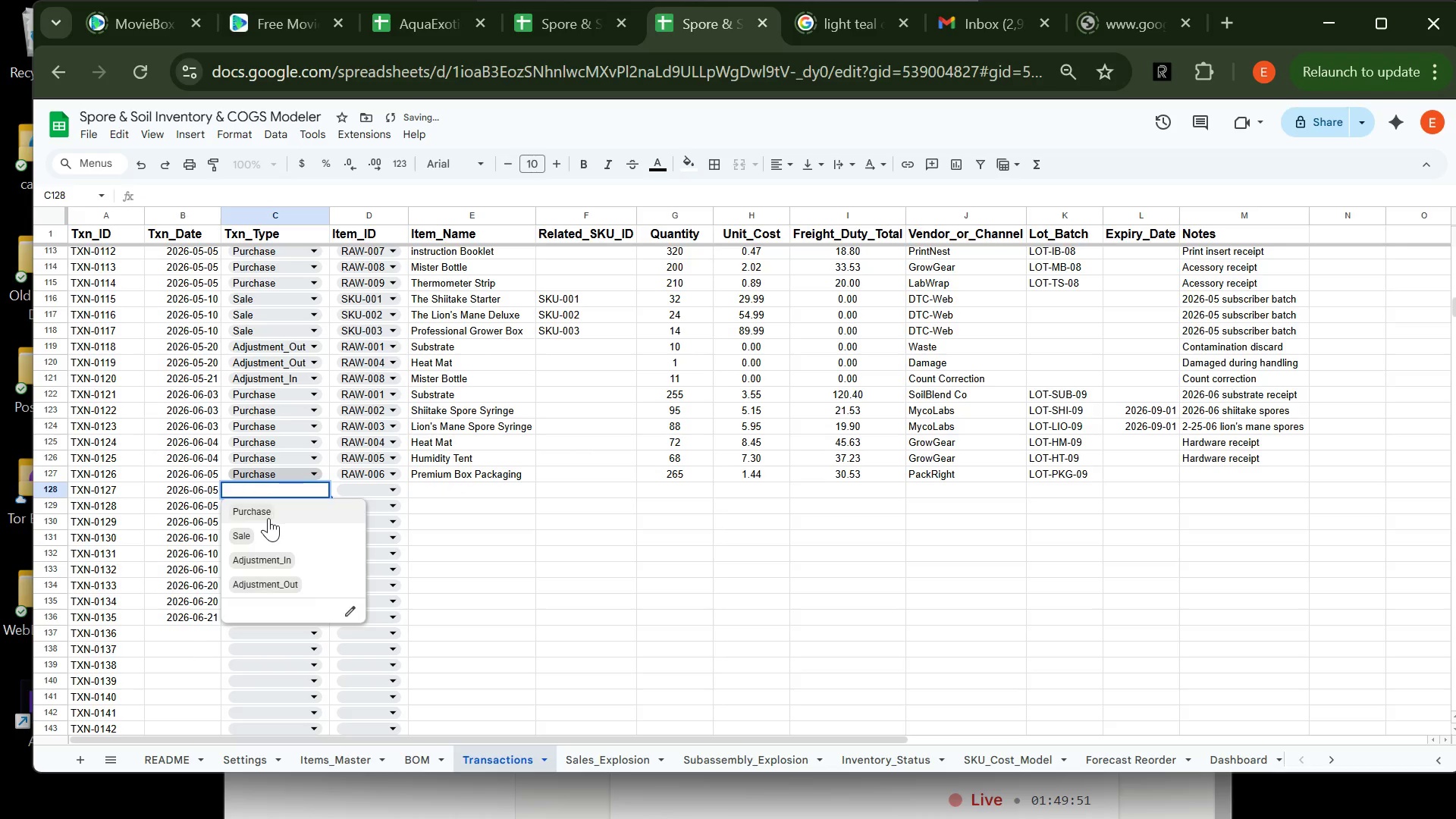 
left_click([274, 513])
 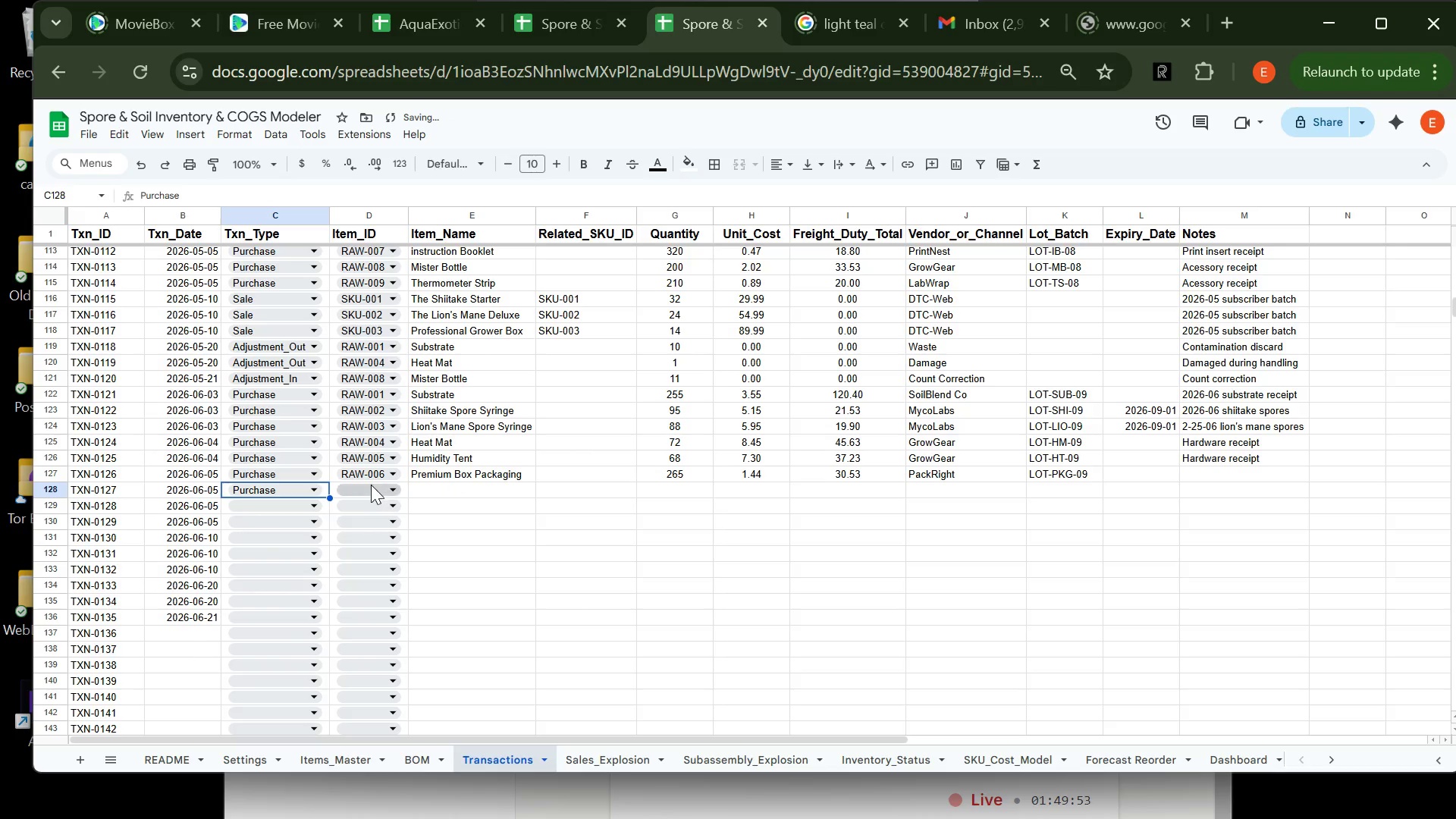 
left_click([371, 487])
 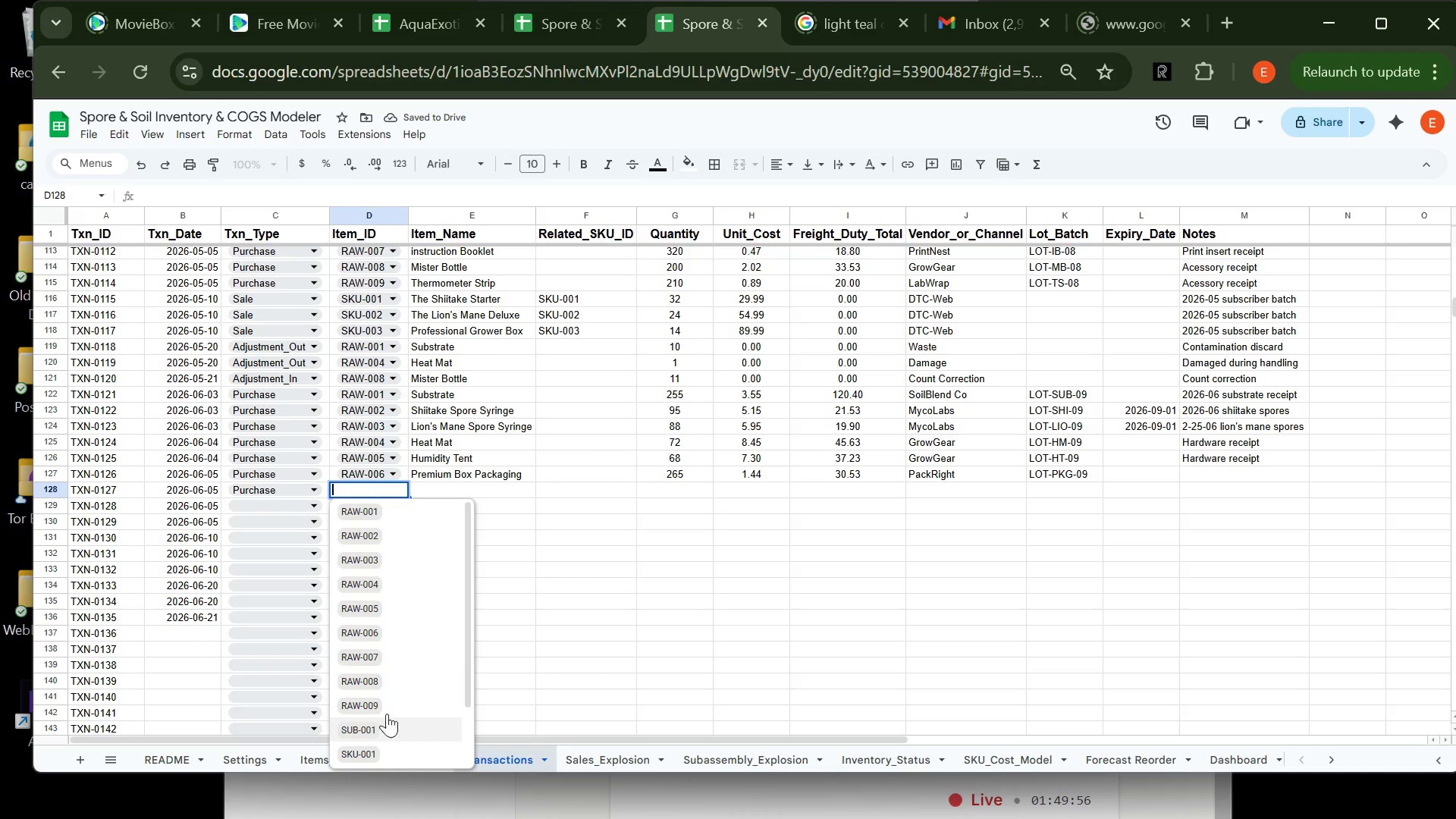 
left_click([400, 661])
 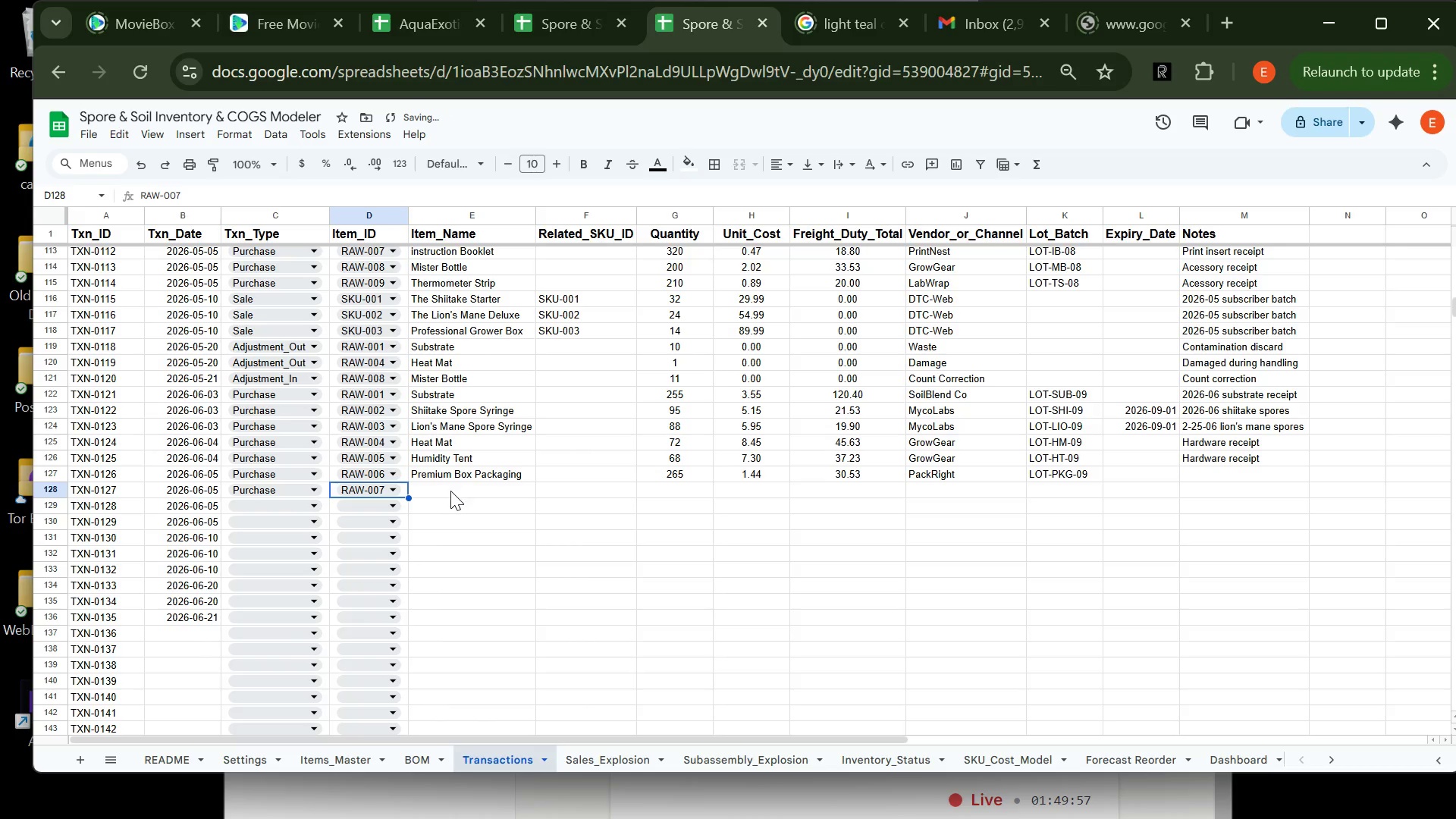 
left_click([450, 491])
 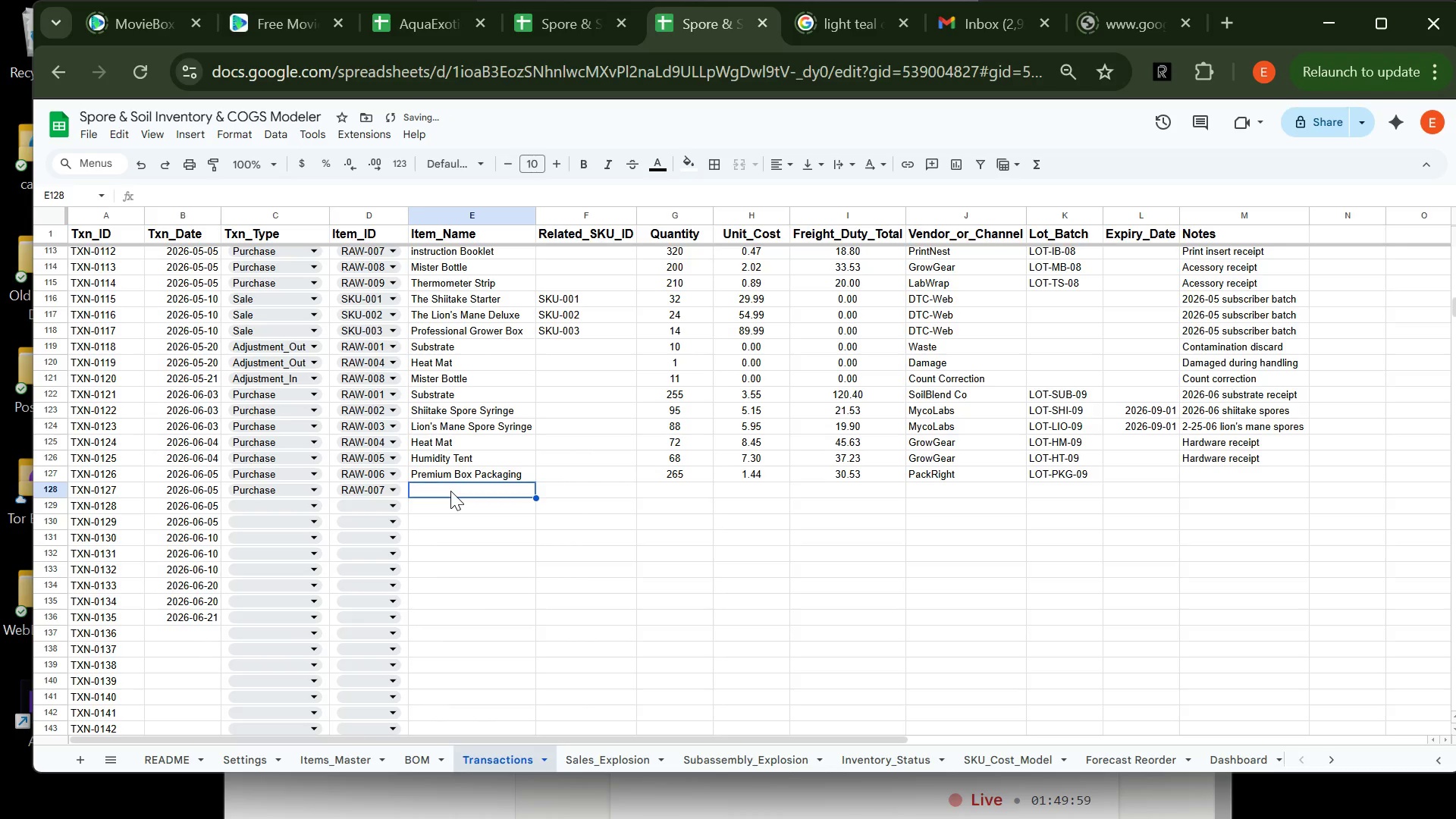 
type(IND)
key(Backspace)
type(S)
key(Tab)
key(Tab)
type(340)
key(Tab)
type(0.48)
key(Tab)
type(20..)
key(Backspace)
type(40)
key(Tab)
type(pR)
key(Tab)
type(lo)
key(Backspace)
key(Backspace)
key(Backspace)
type(LOT-)
 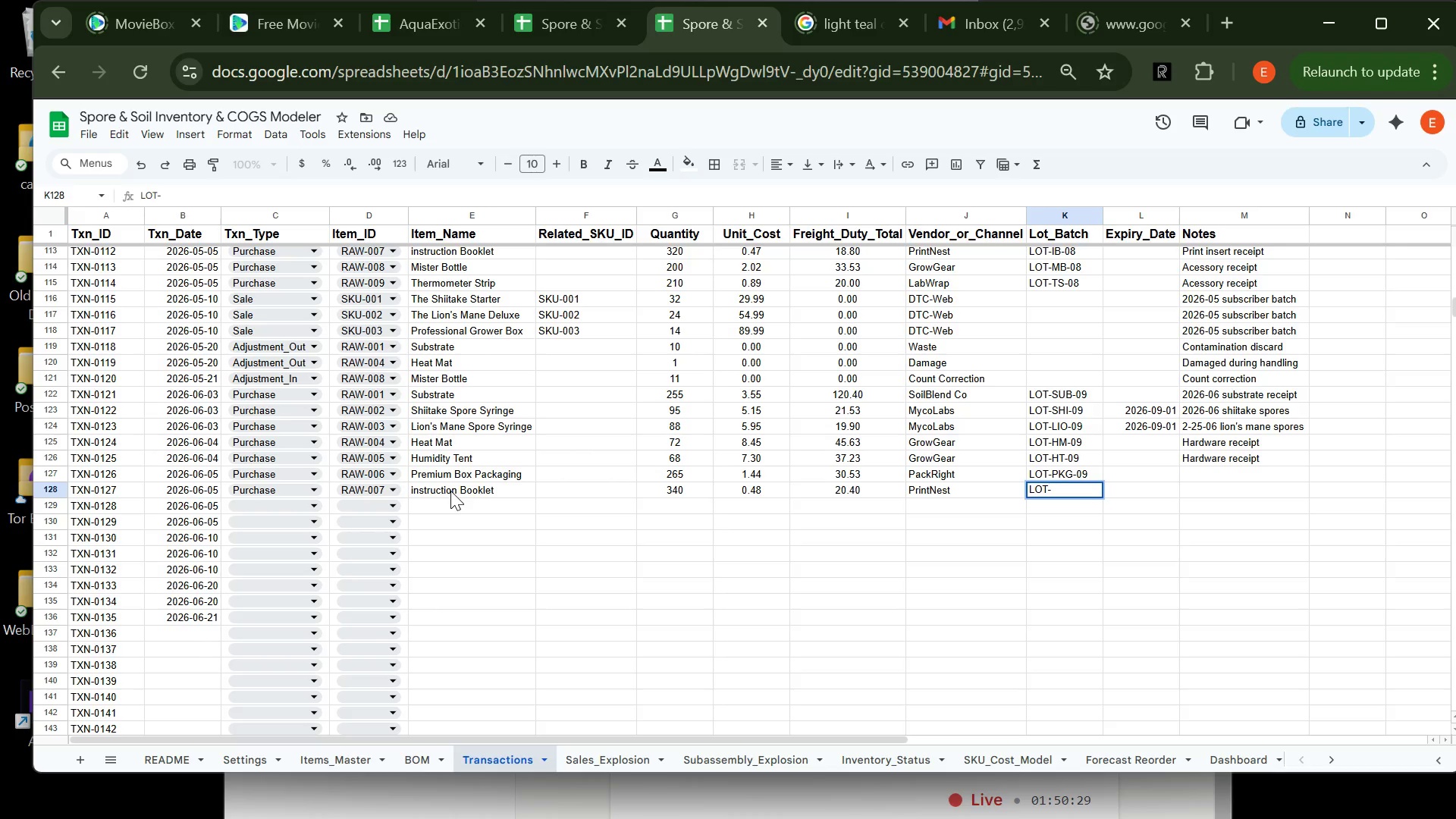 
wait(5.05)
 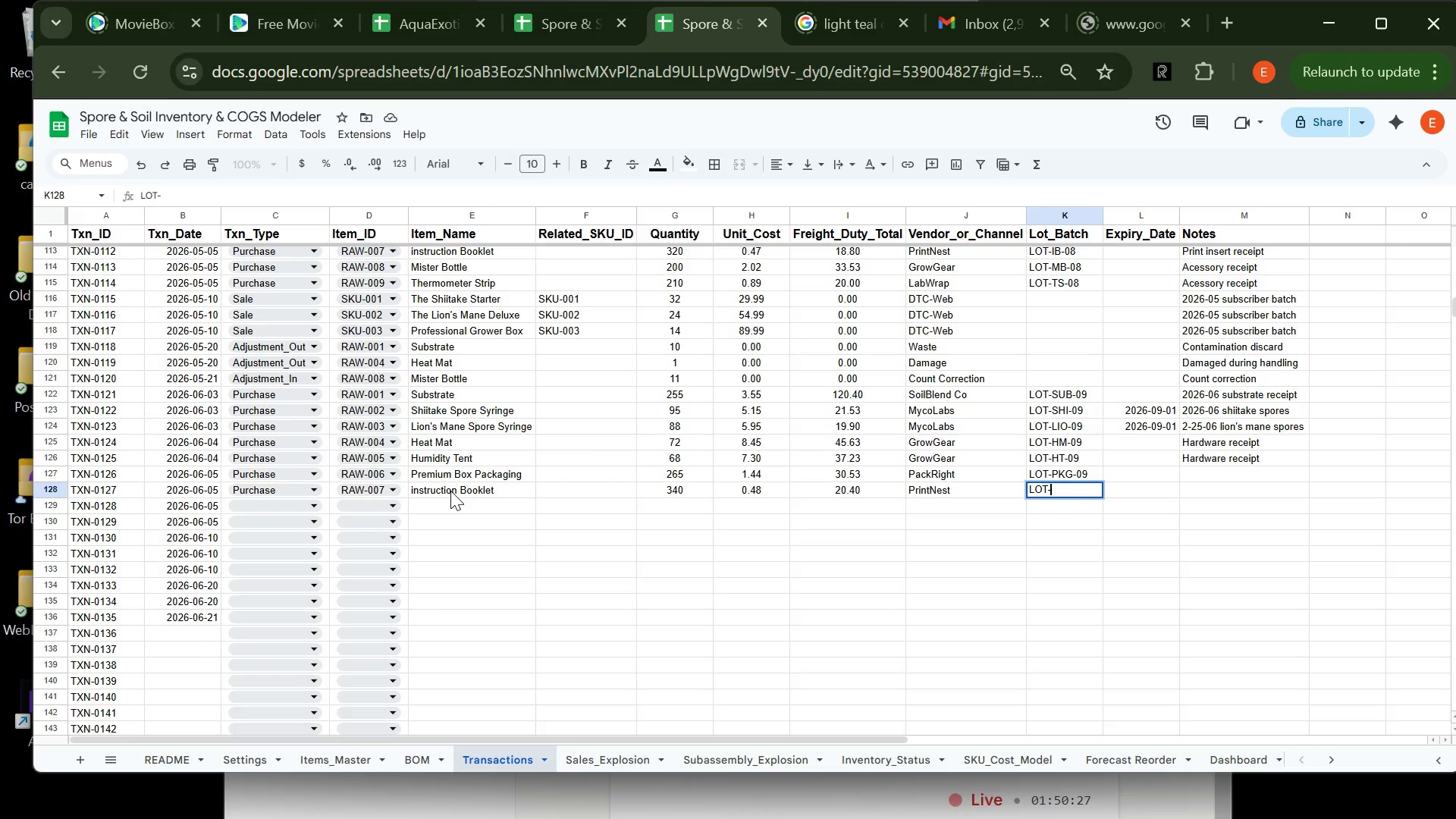 
type(IB-09)
key(Tab)
key(Tab)
type(Print insert receipt)
 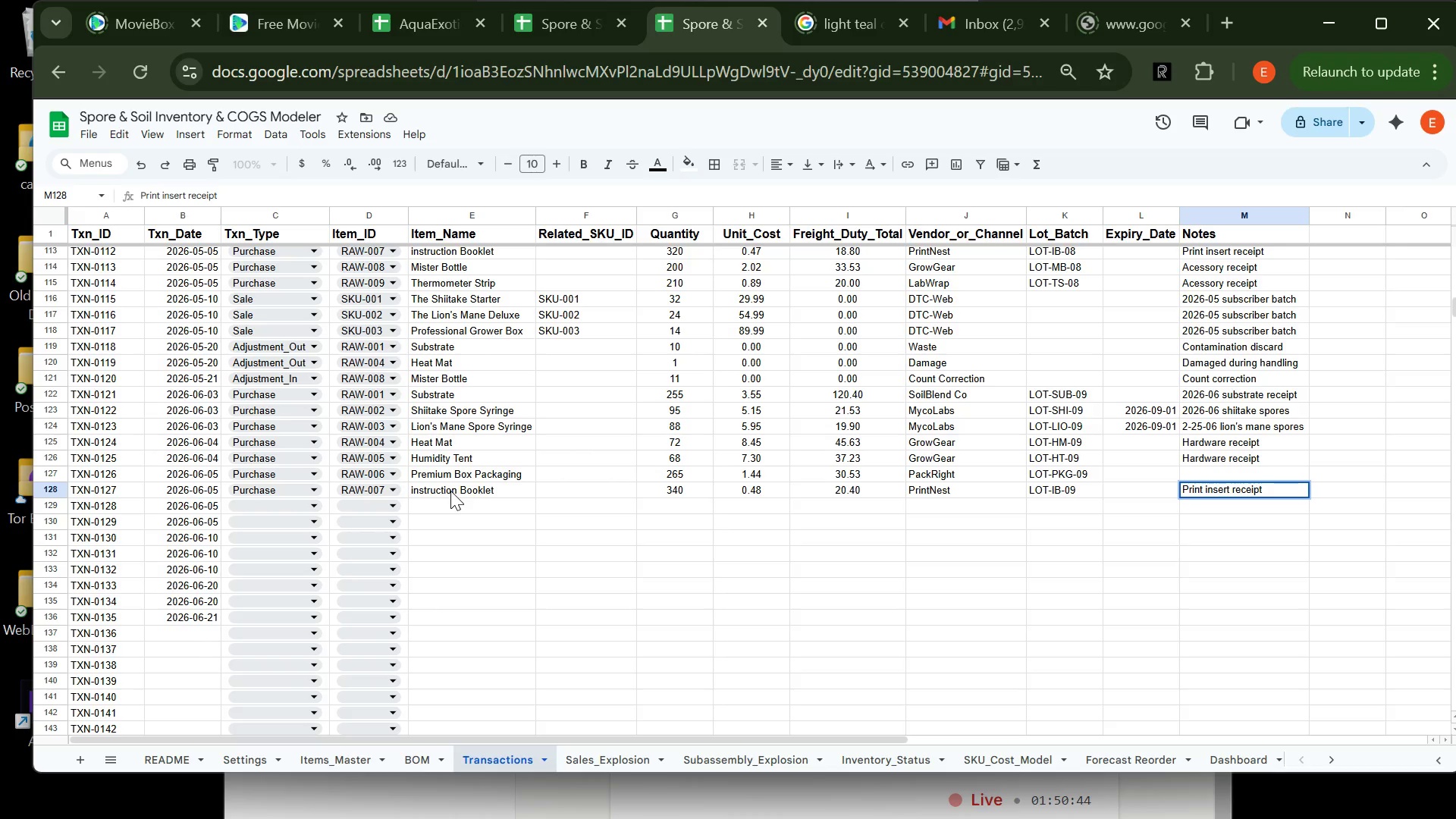 
key(Enter)
 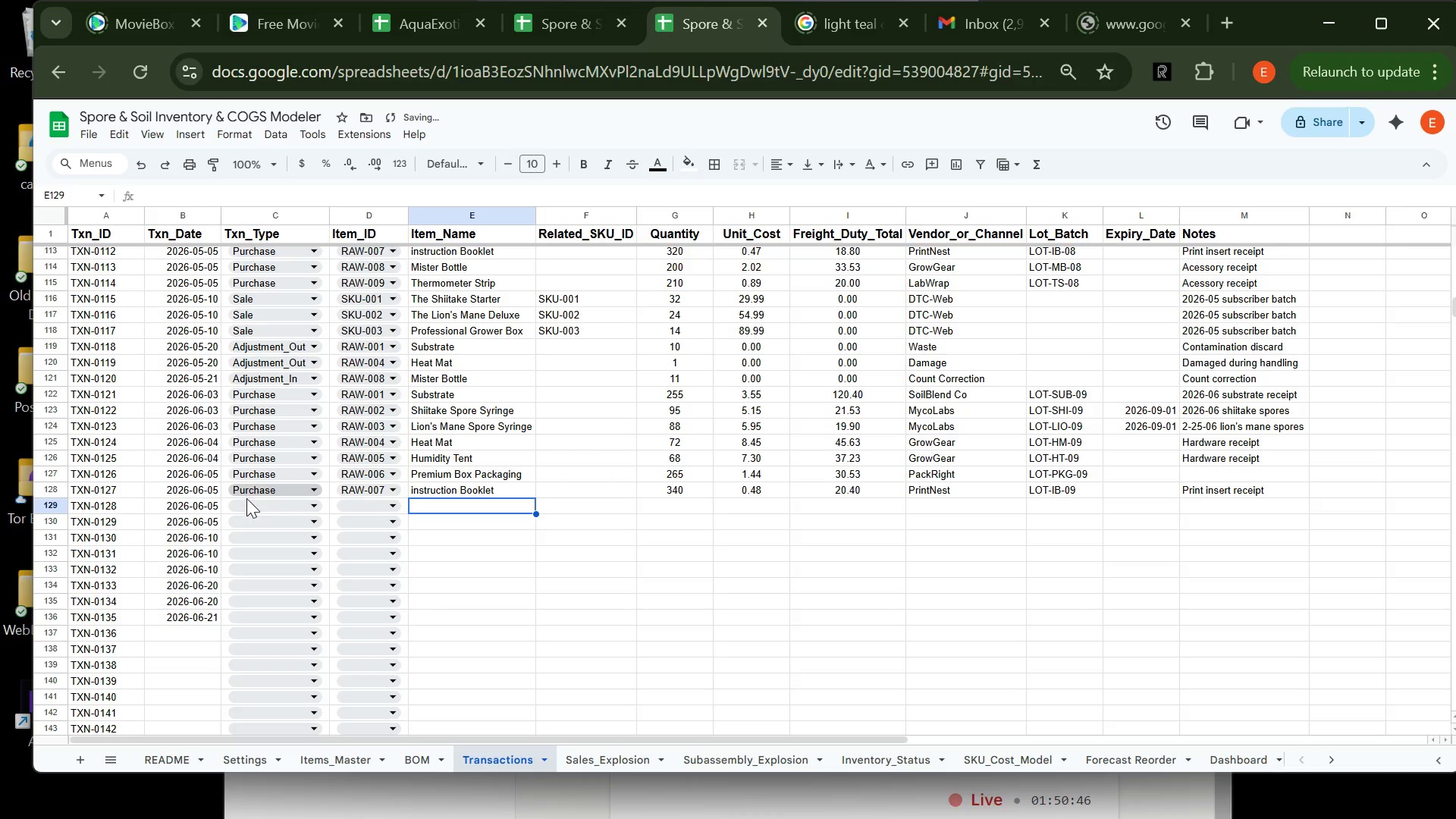 
left_click([250, 501])
 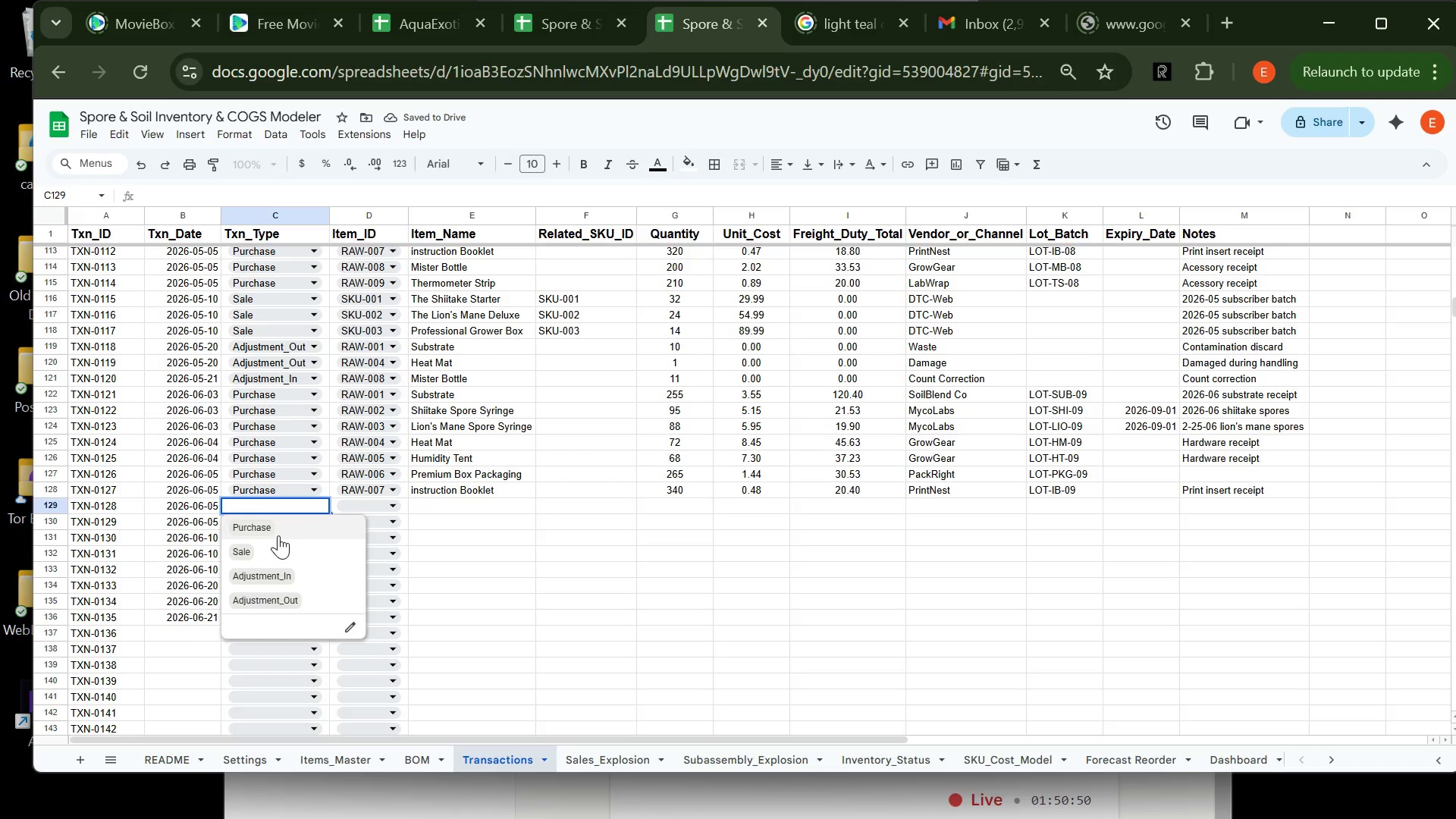 
left_click([278, 535])
 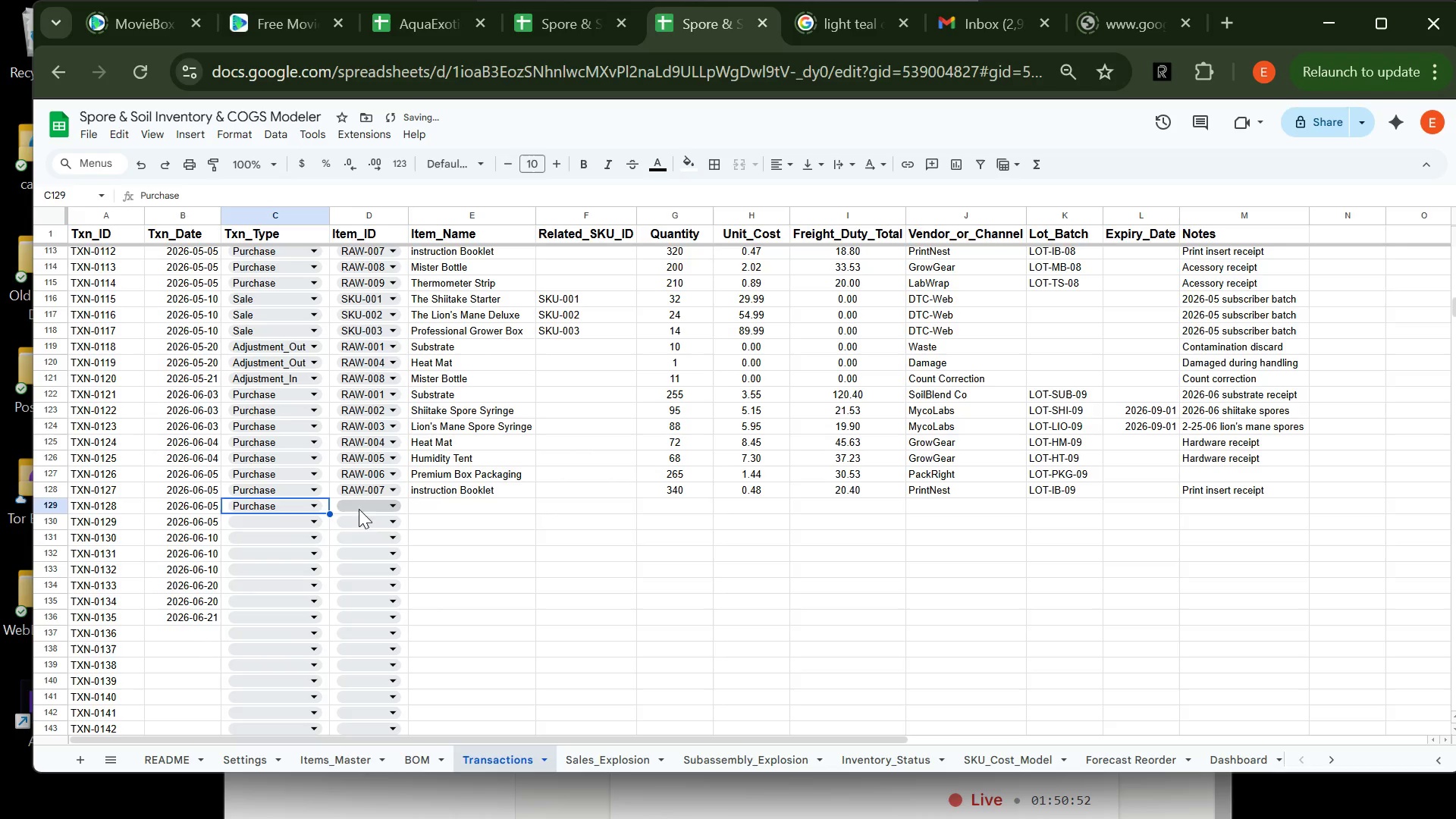 
left_click([359, 504])
 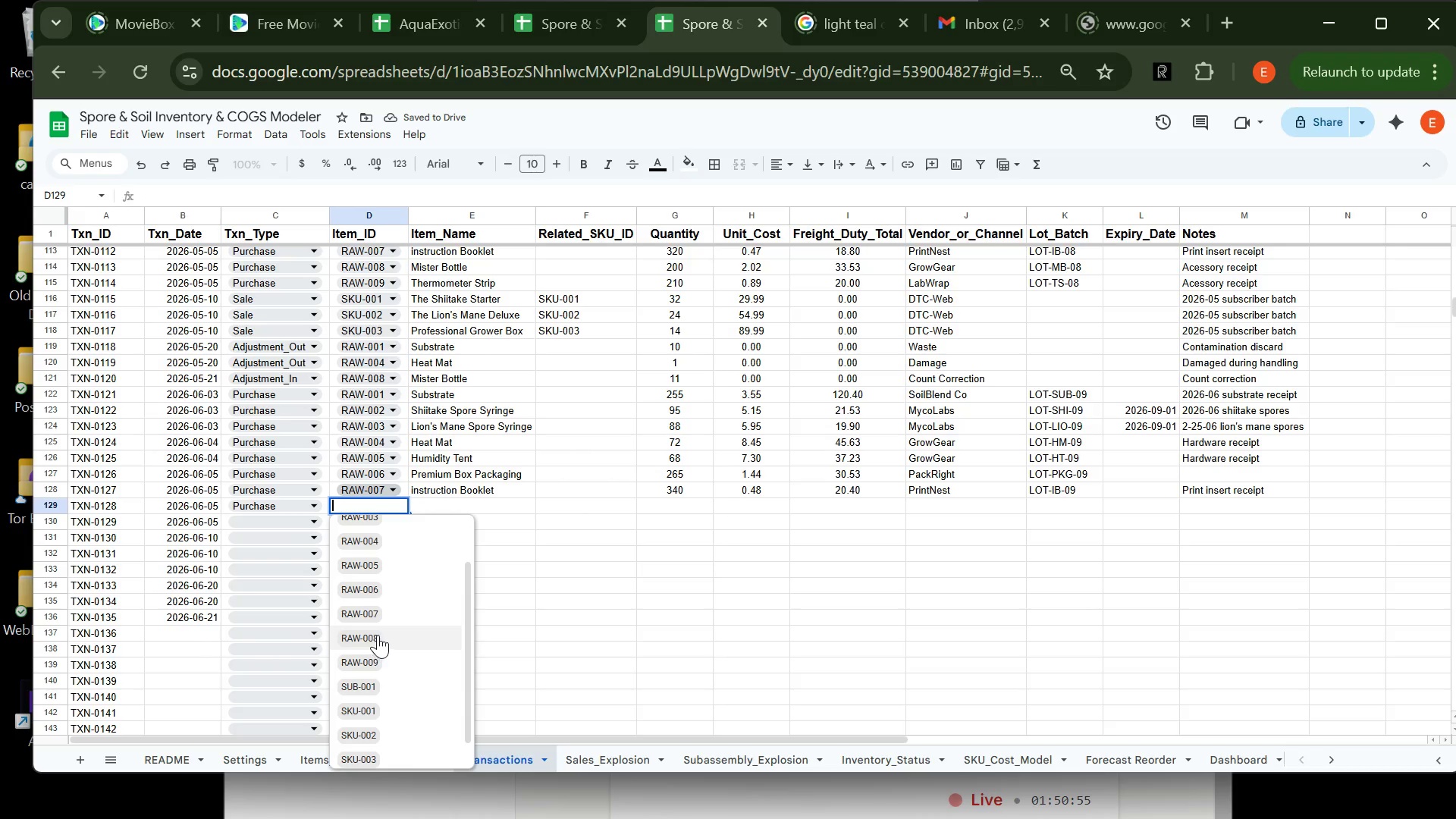 
left_click([381, 634])
 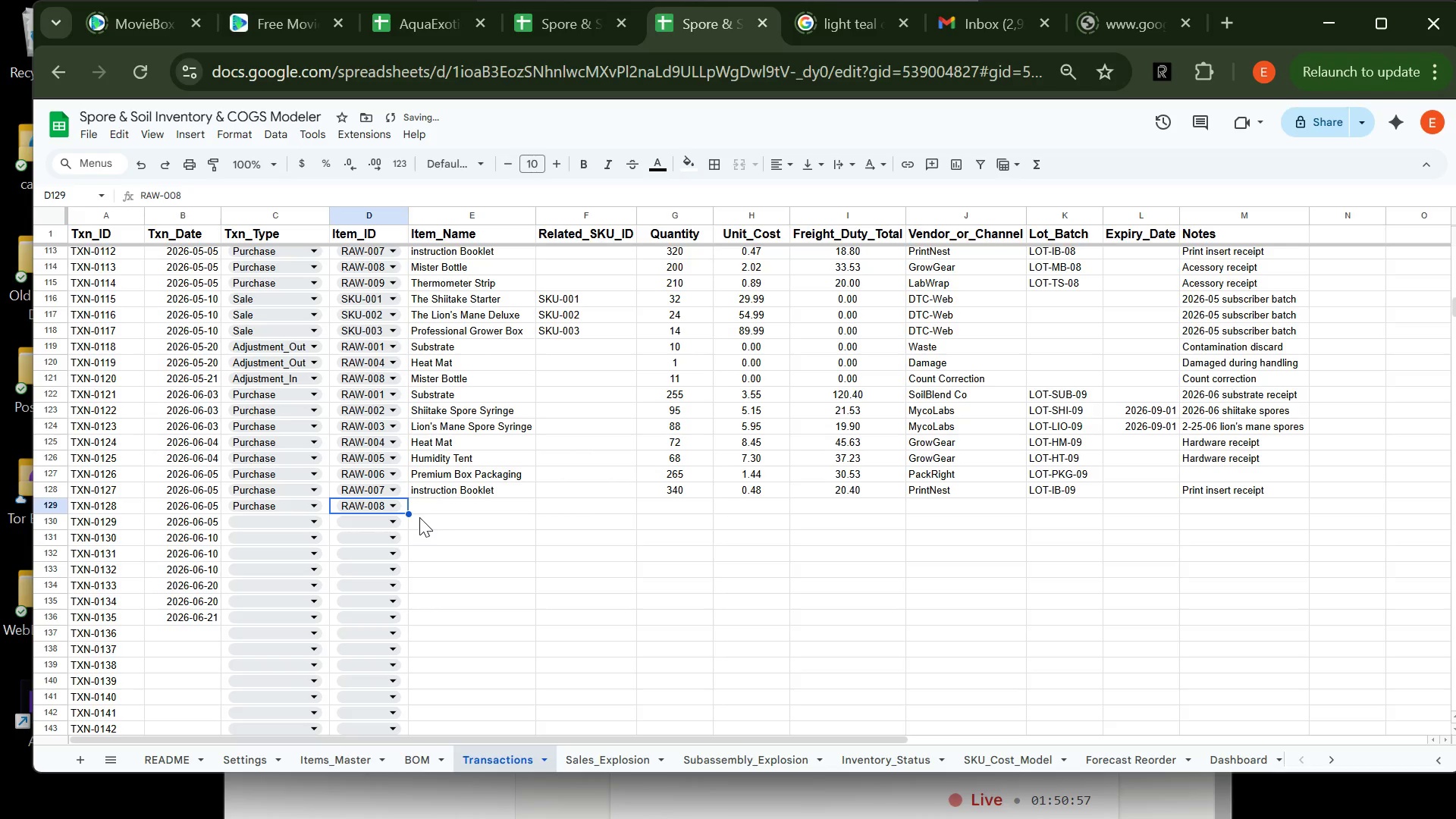 
left_click([441, 509])
 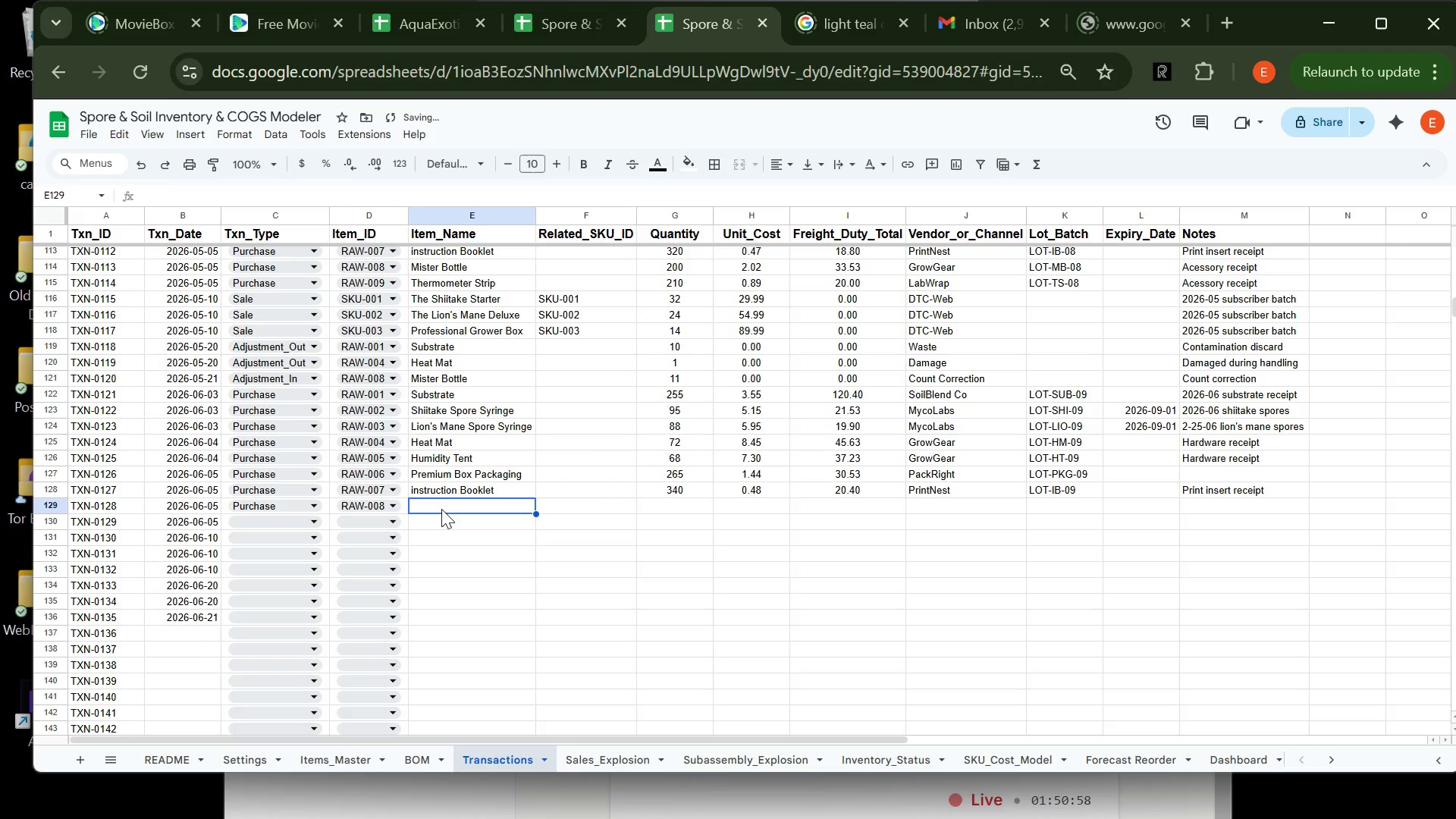 
type(m)
key(Tab)
key(Tab)
type(220)
key(Tab)
type(2.06)
key(Tab)
type(37.62)
key(Tab)
type(g)
key(Tab)
type(LOT-)
 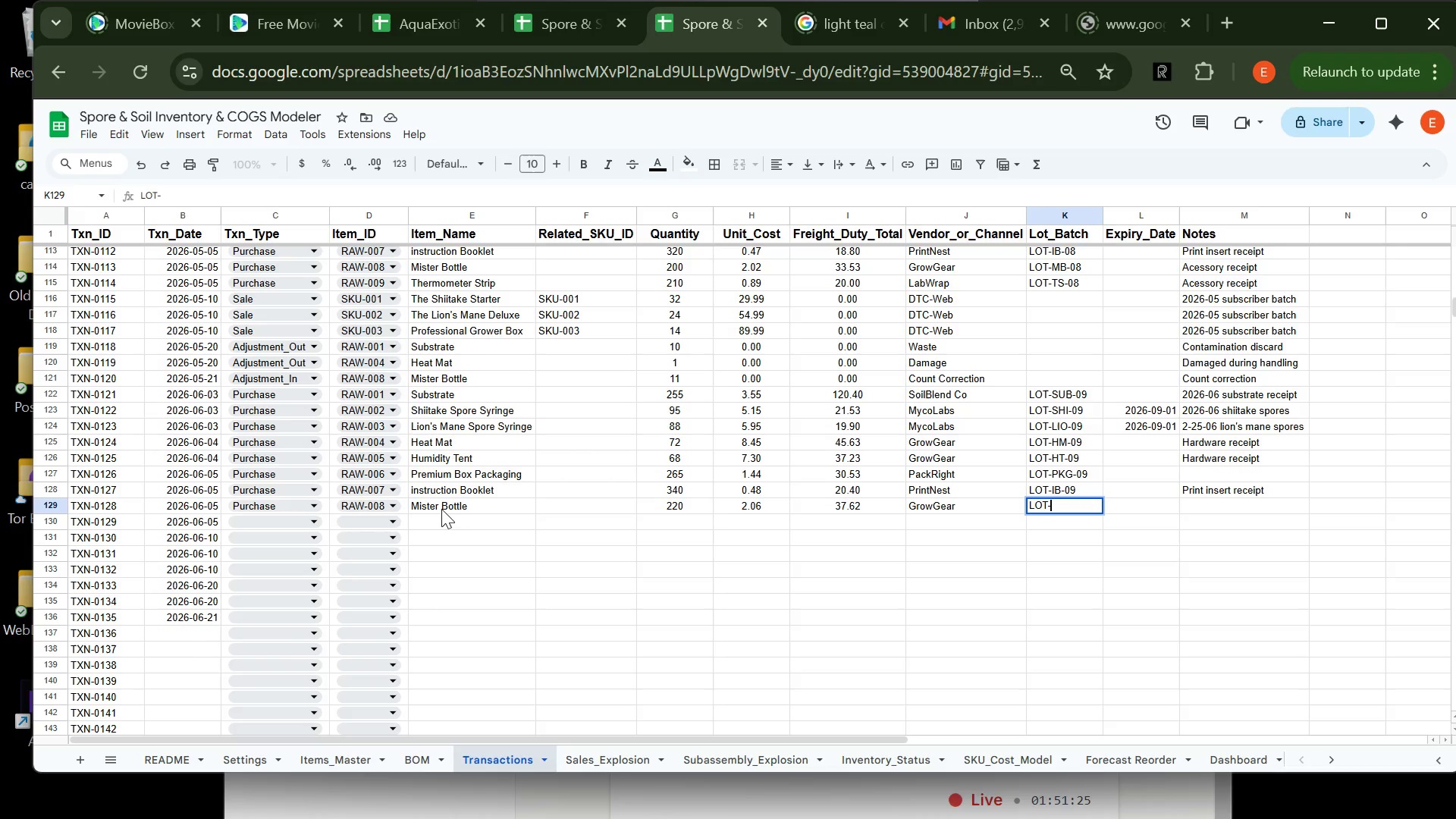 
wait(9.47)
 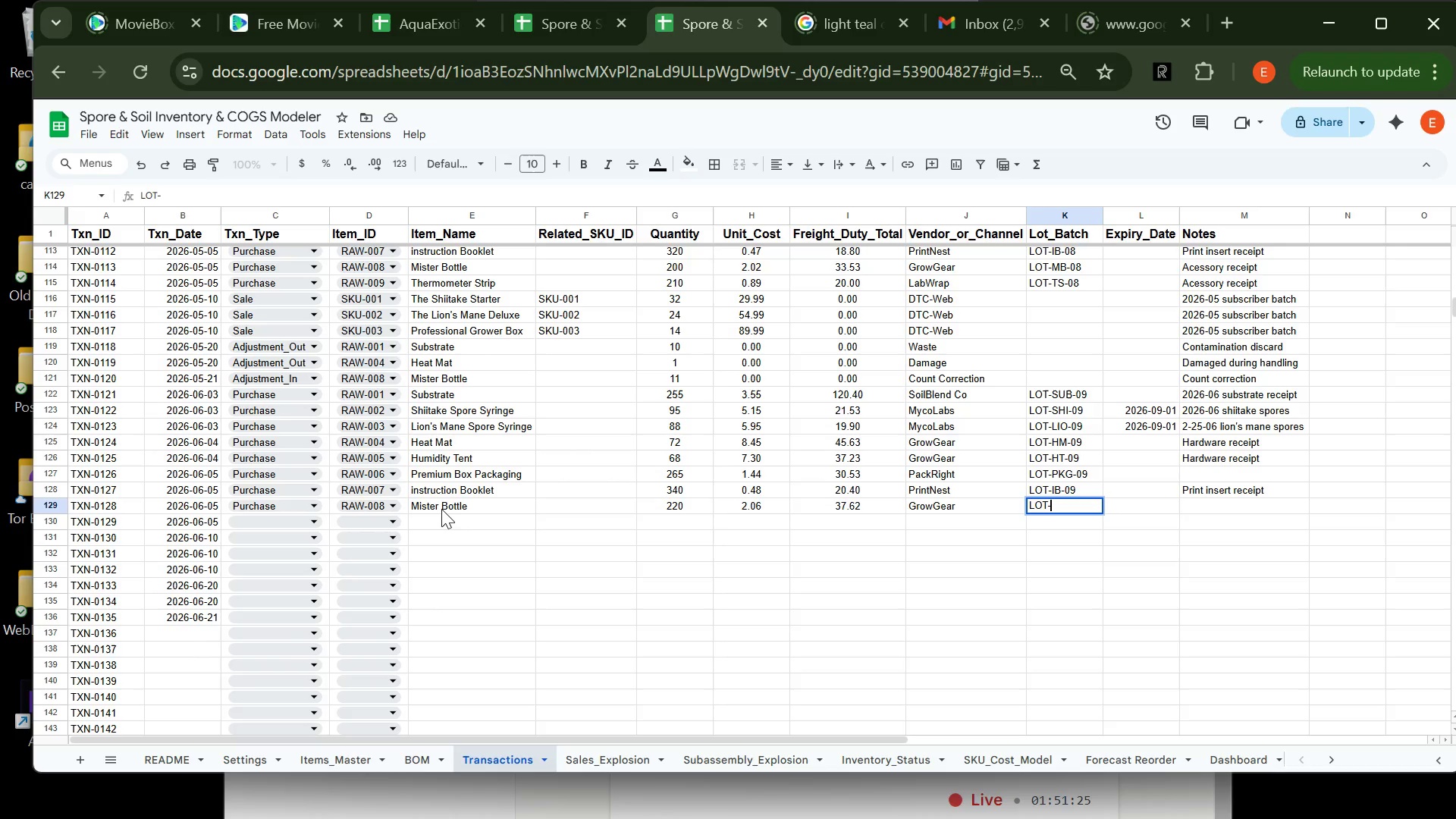 
type(MB-09)
key(Tab)
key(Tab)
type(Accessory Receipt)
 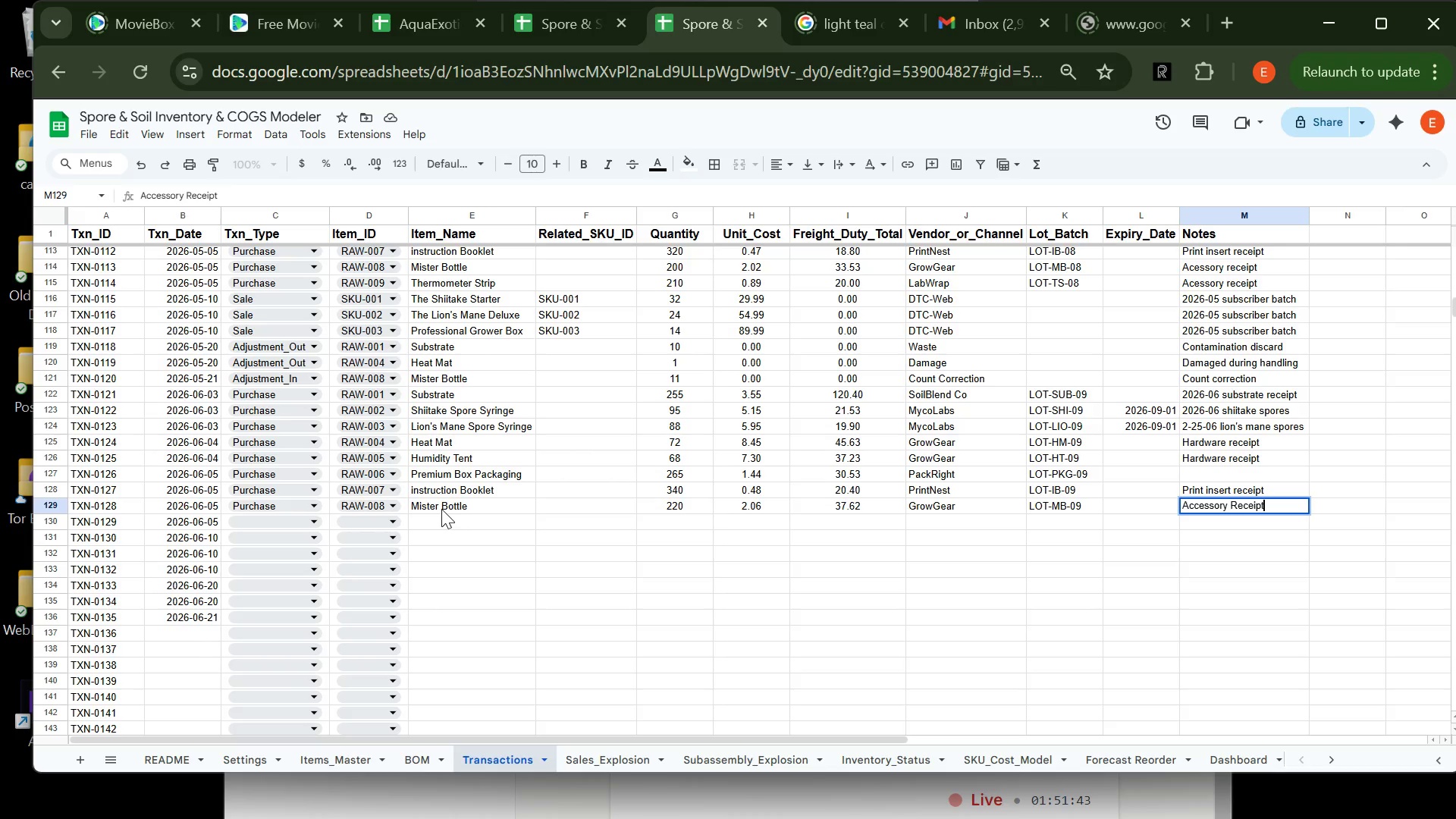 
key(Enter)
 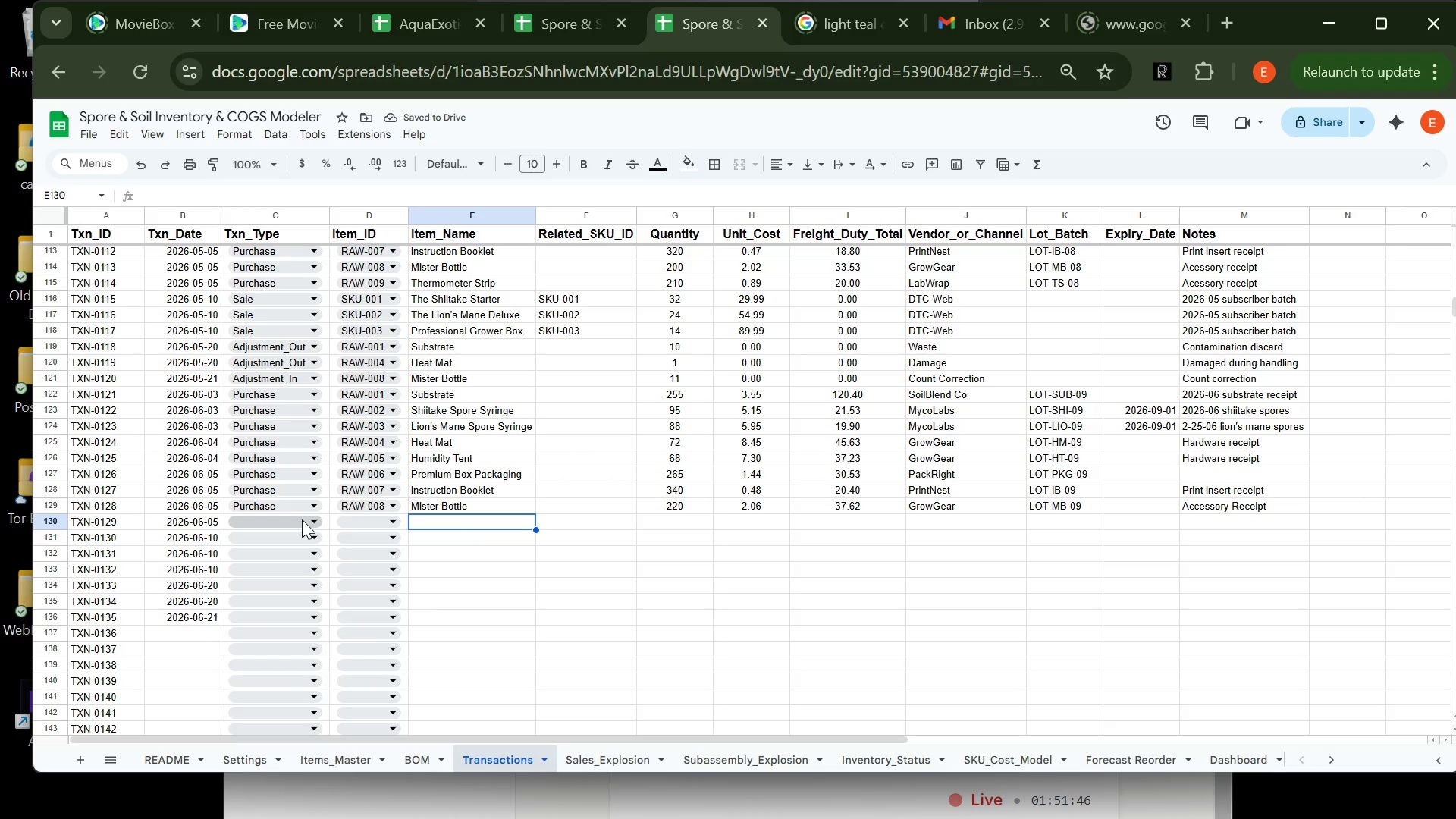 
wait(8.23)
 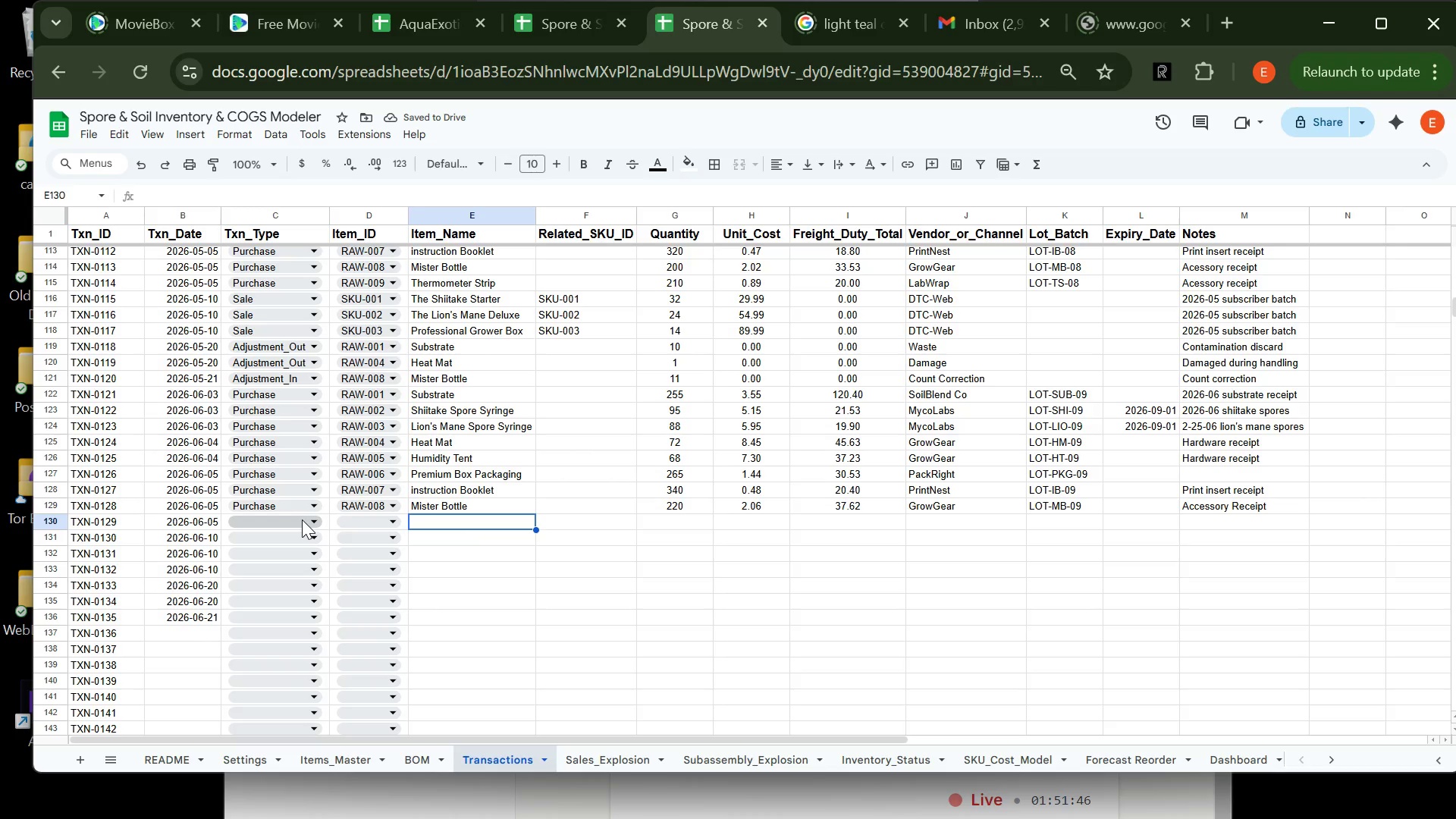 
left_click([255, 519])
 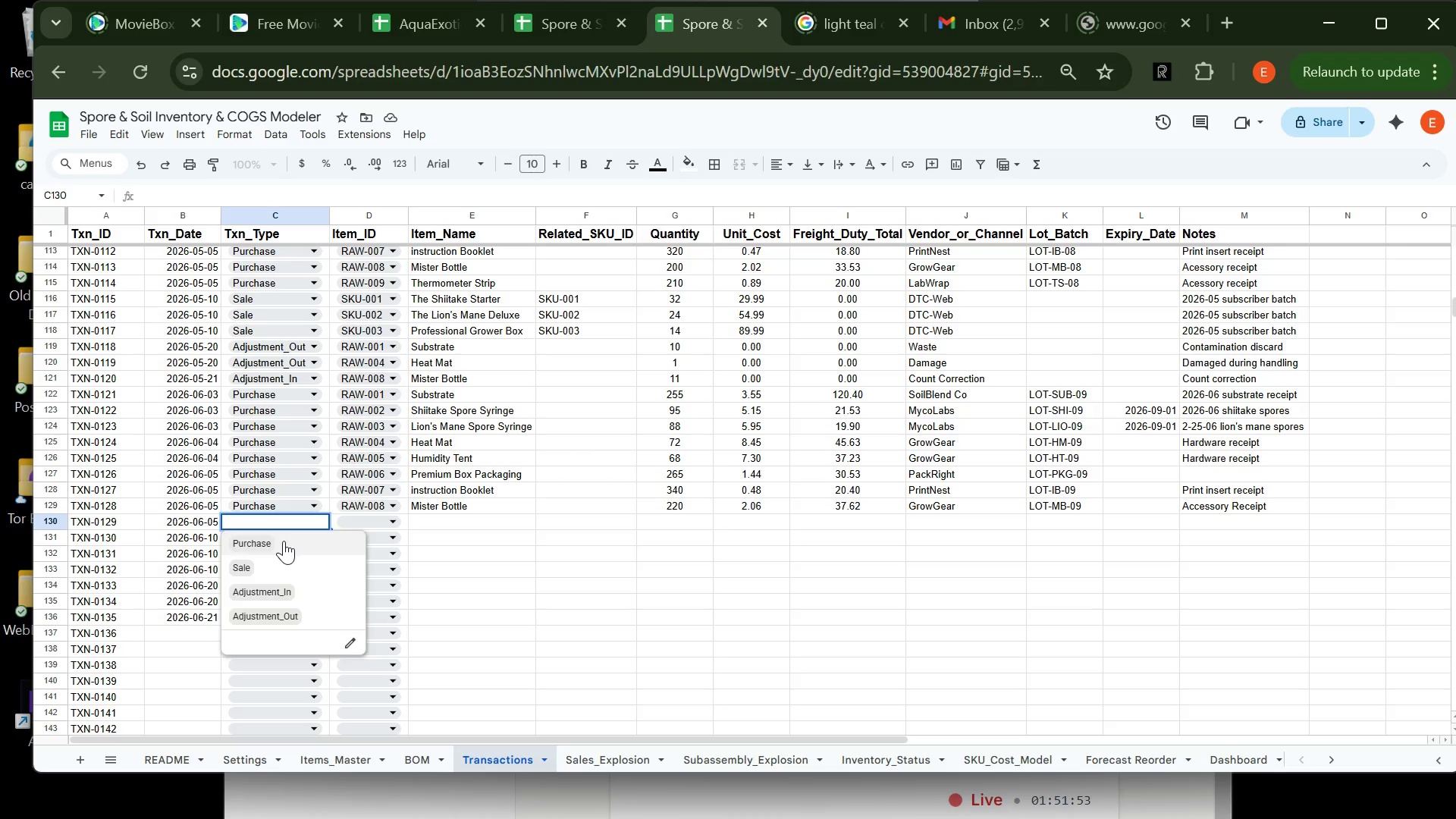 
left_click([284, 541])
 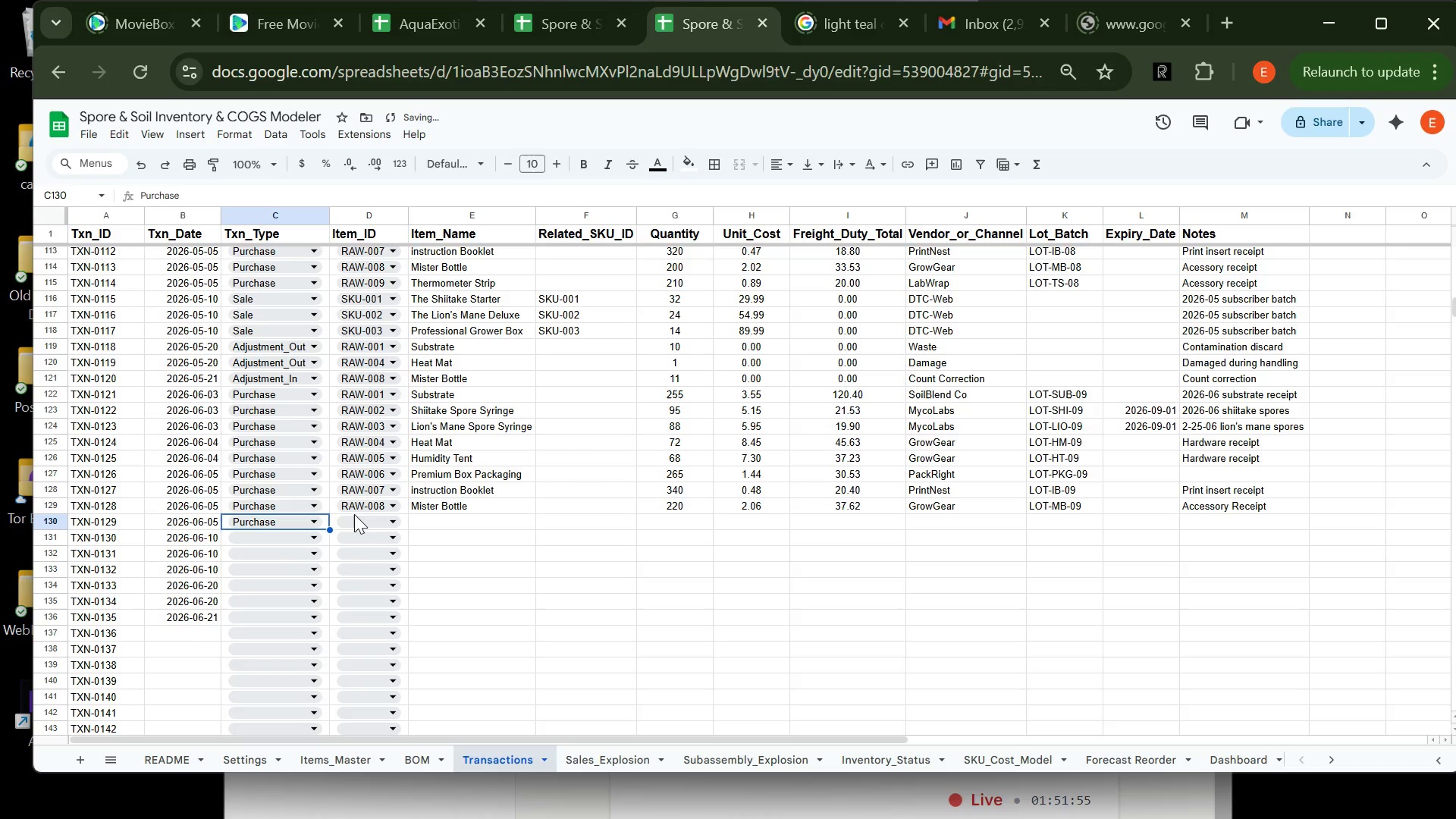 
left_click([357, 521])
 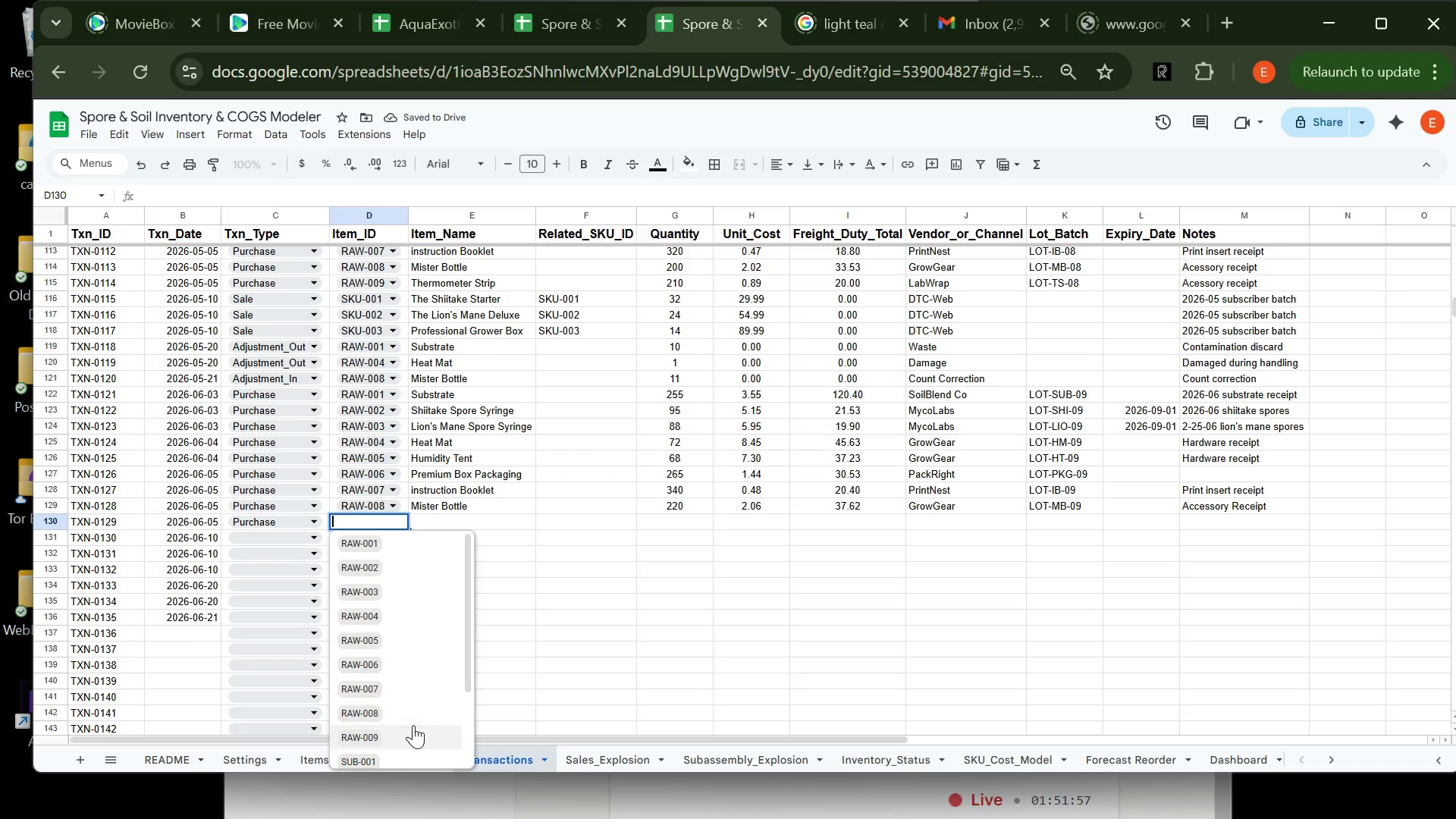 
left_click([413, 729])
 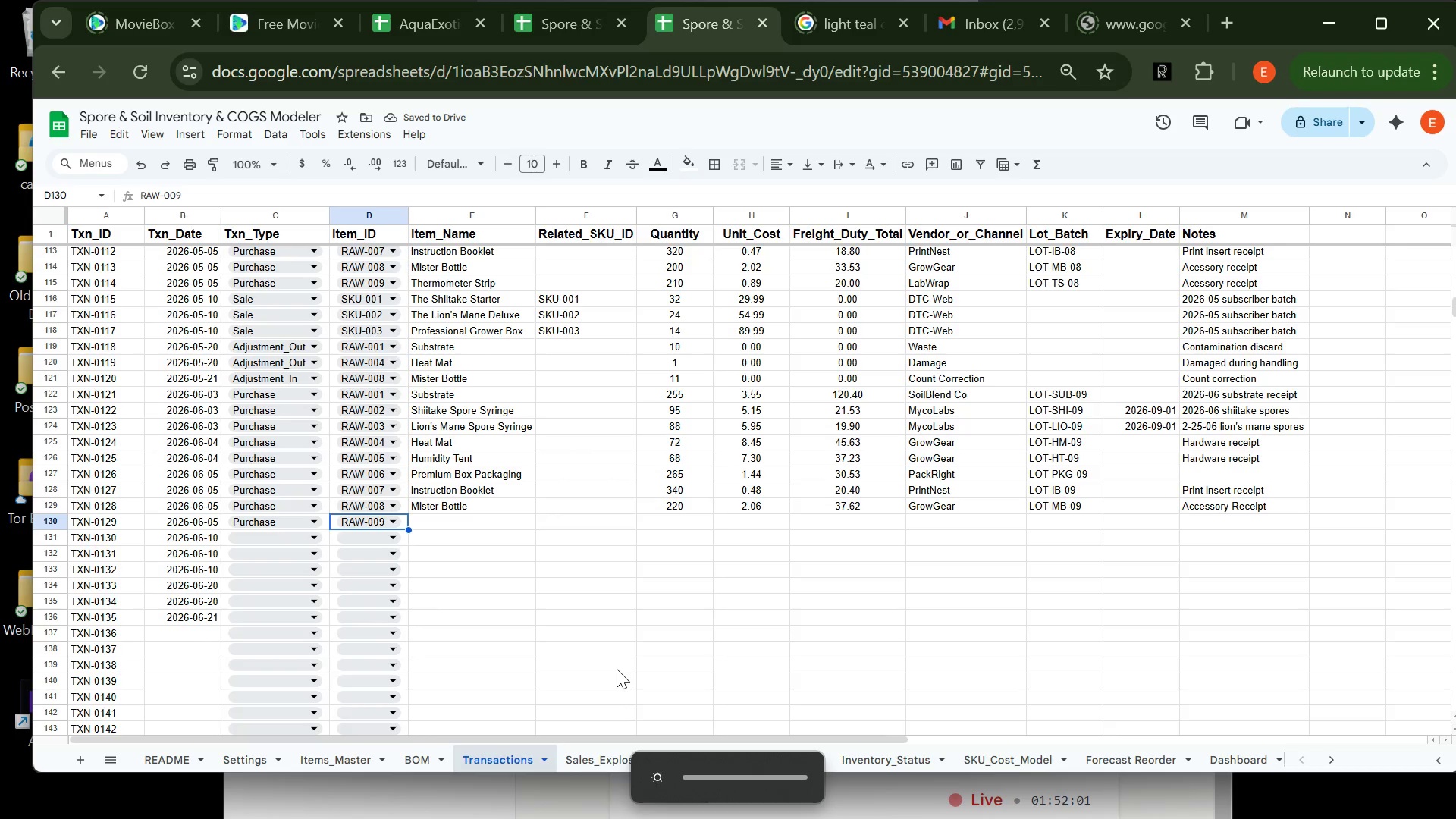 
wait(8.27)
 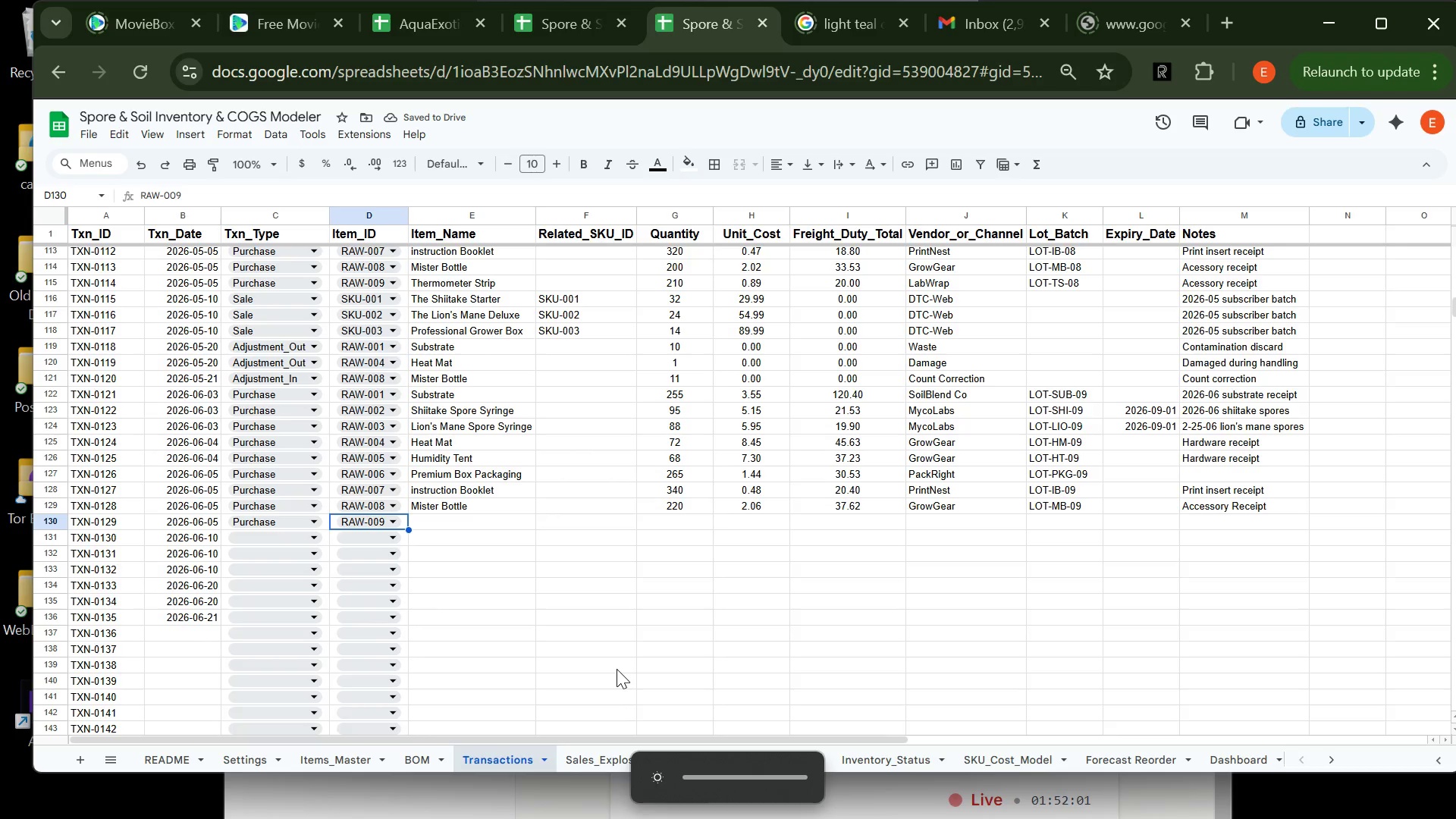 
left_click([475, 528])
 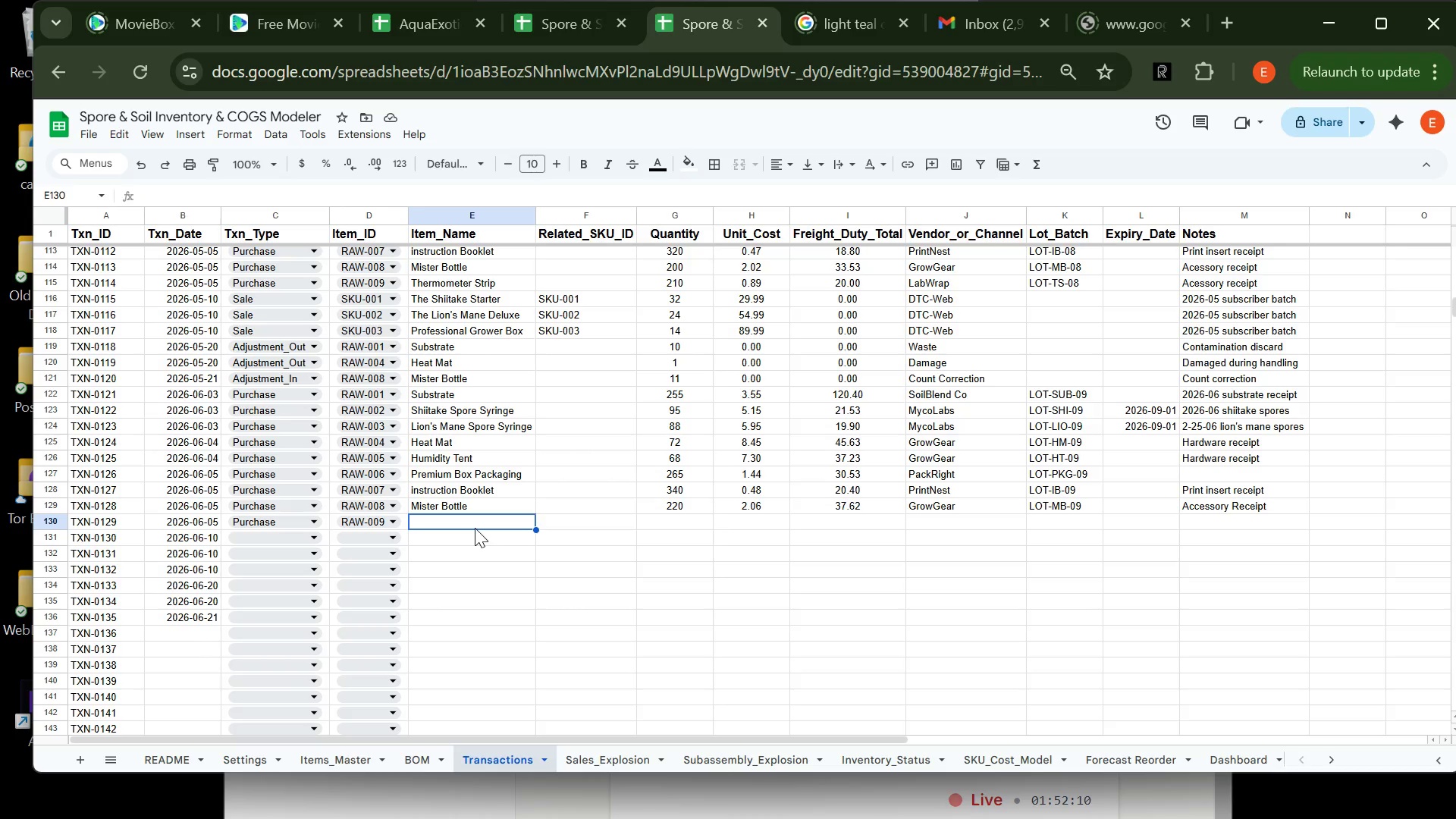 
wait(9.19)
 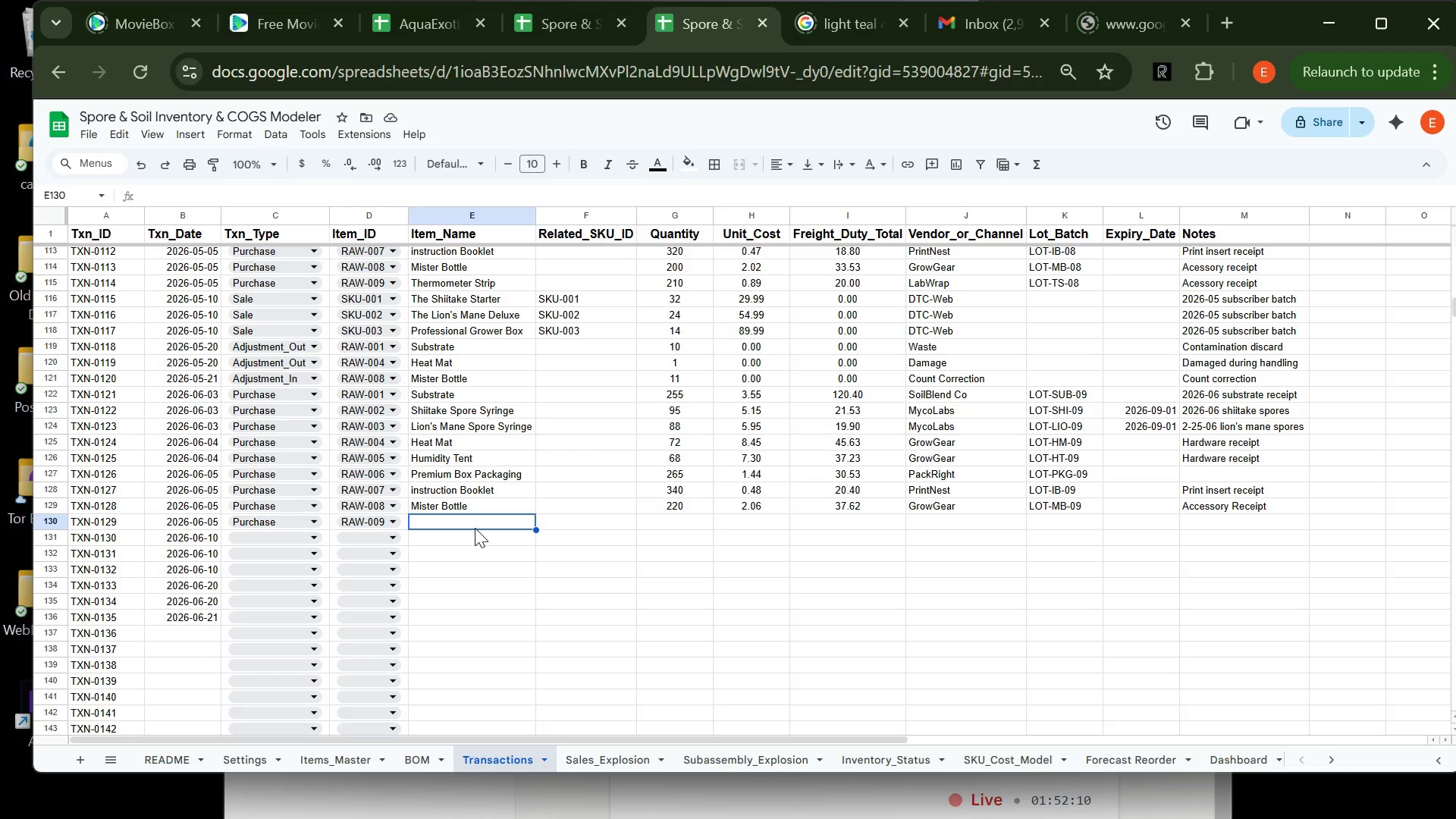 
type(the)
key(Backspace)
key(Backspace)
key(Backspace)
key(Backspace)
type(TH)
key(Backspace)
type(hermo)
key(Tab)
key(Tab)
 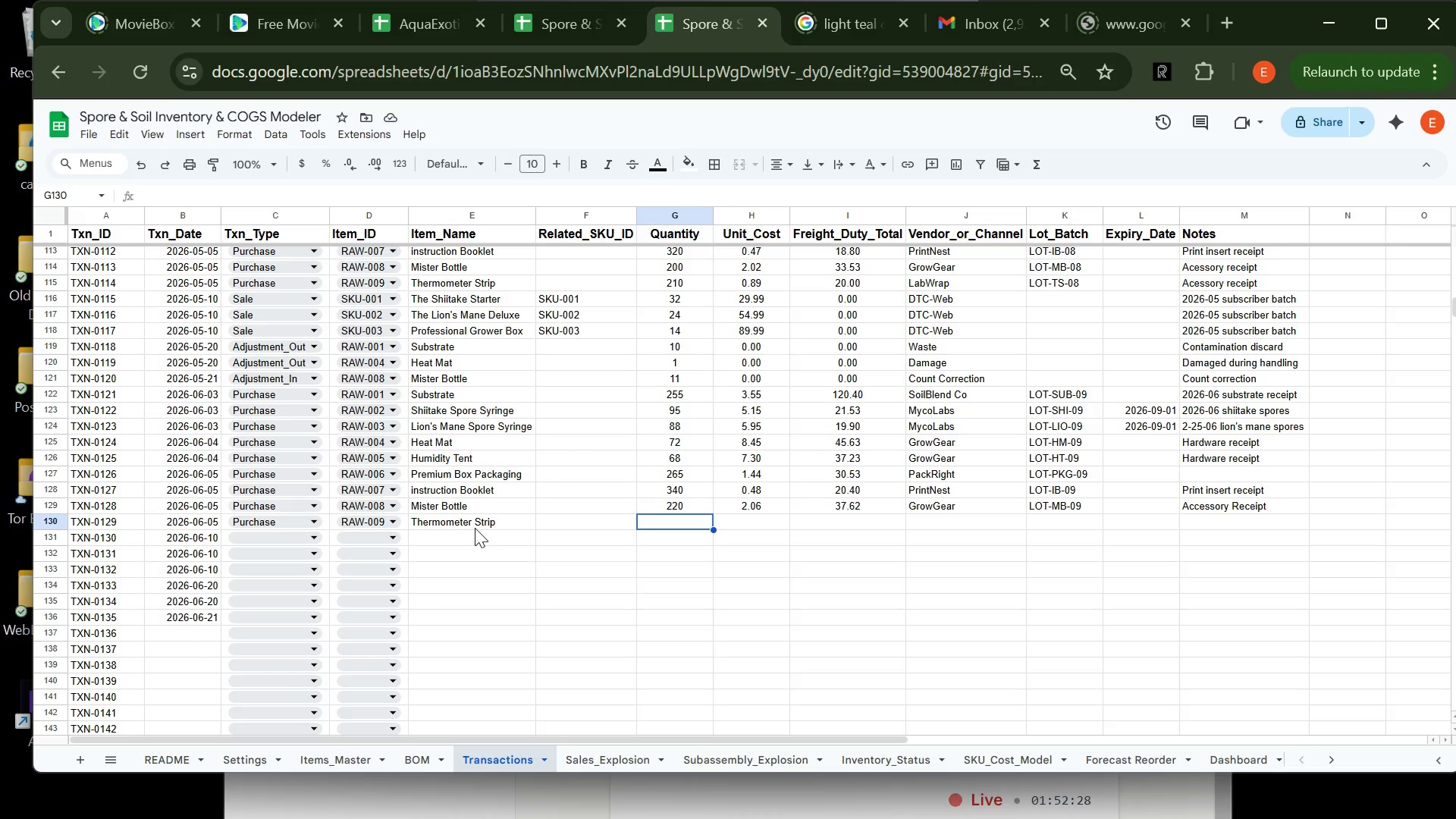 
wait(7.17)
 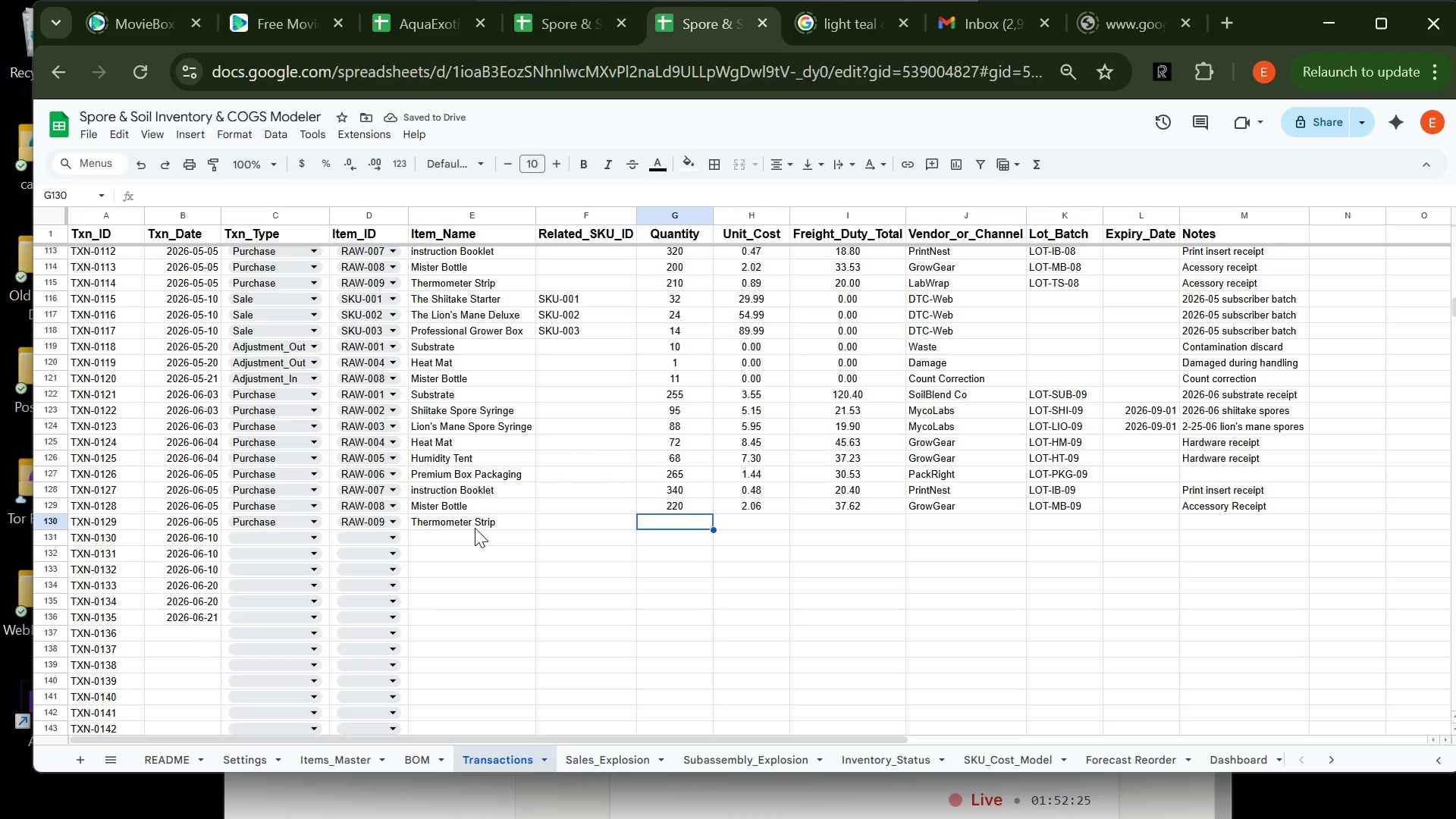 
type(N2)
key(Backspace)
key(Backspace)
type(230)
 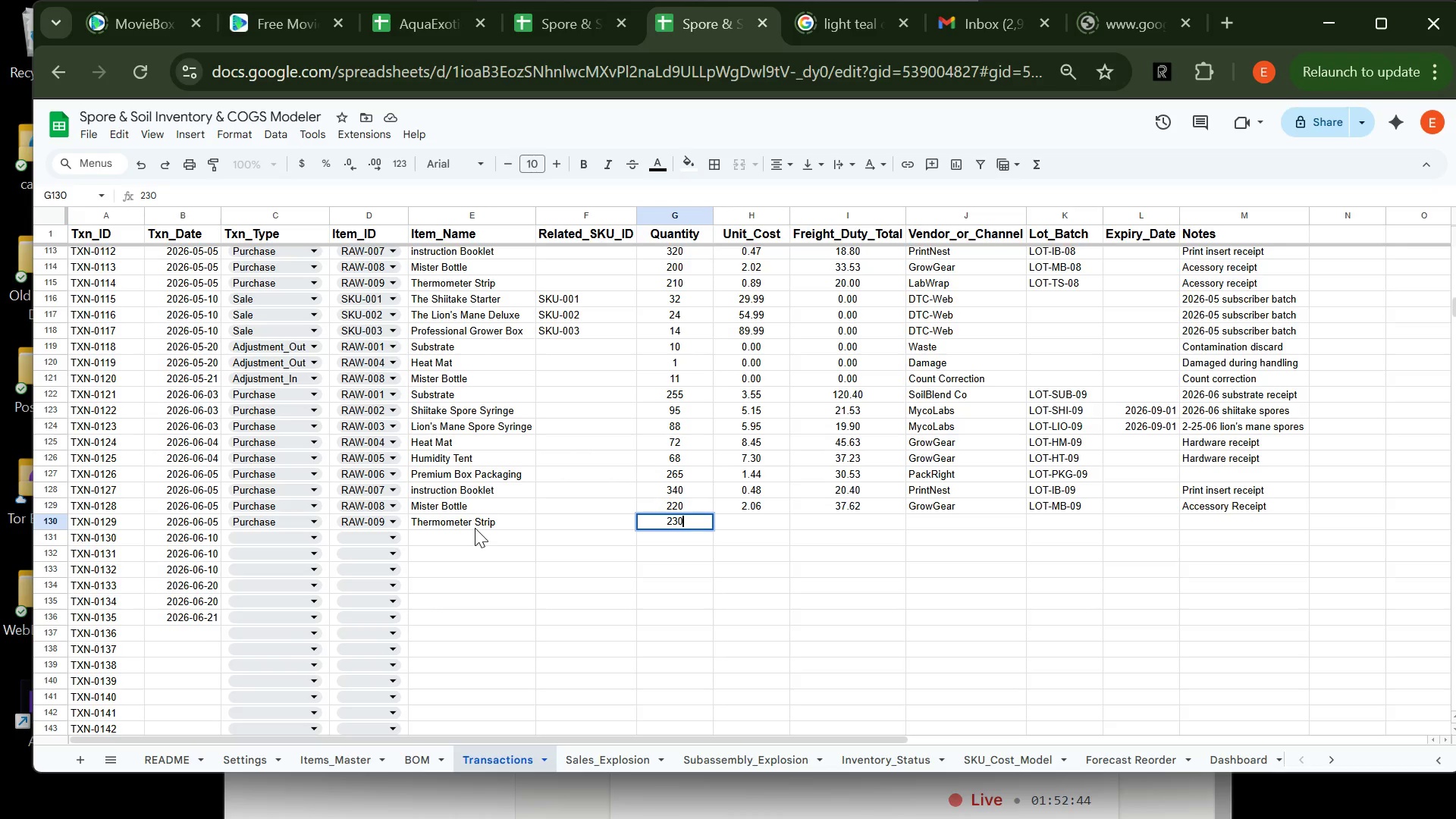 
wait(14.91)
 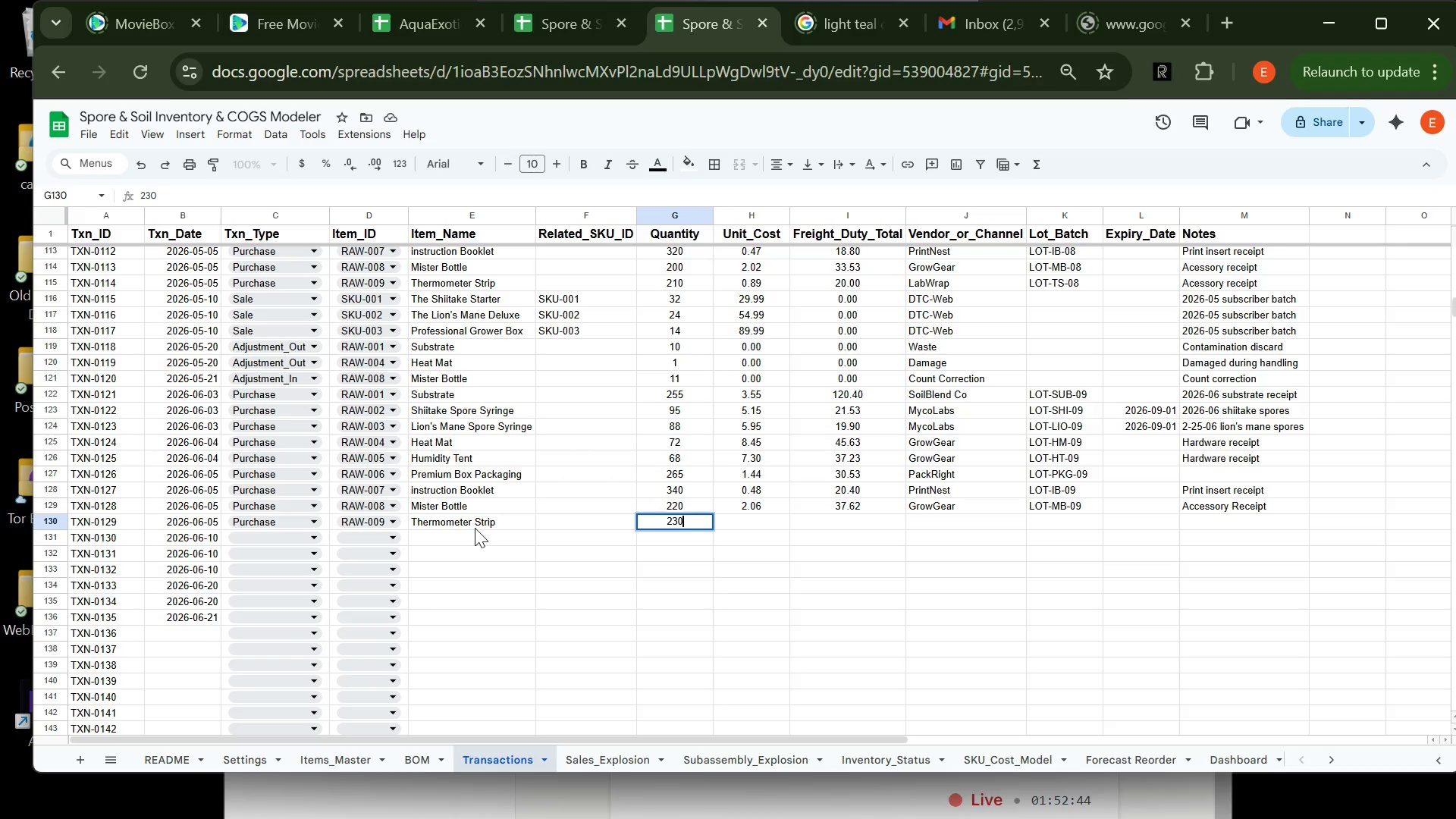 
key(Tab)
type(0.92)
key(Tab)
 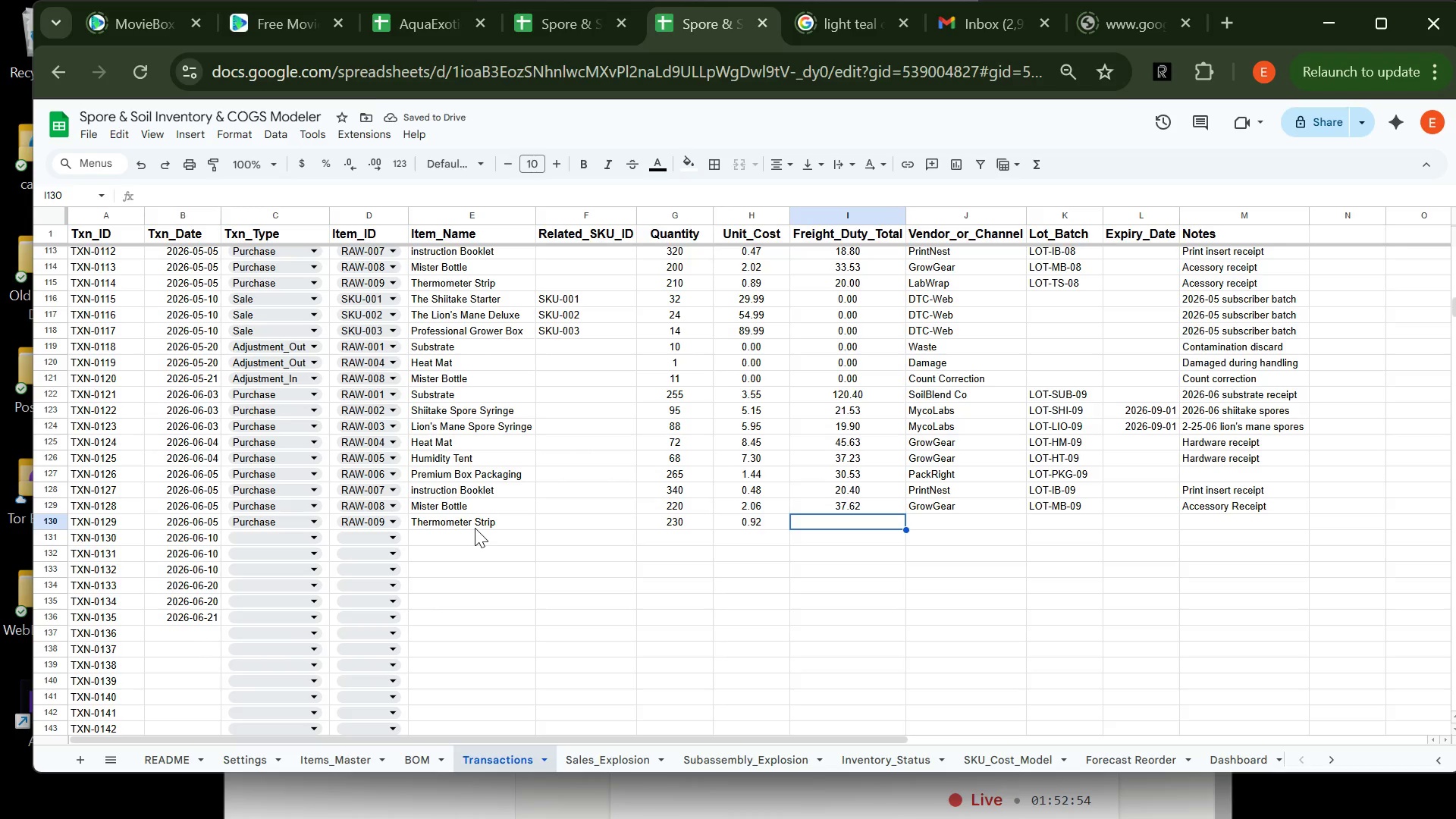 
type(22.64)
key(Tab)
 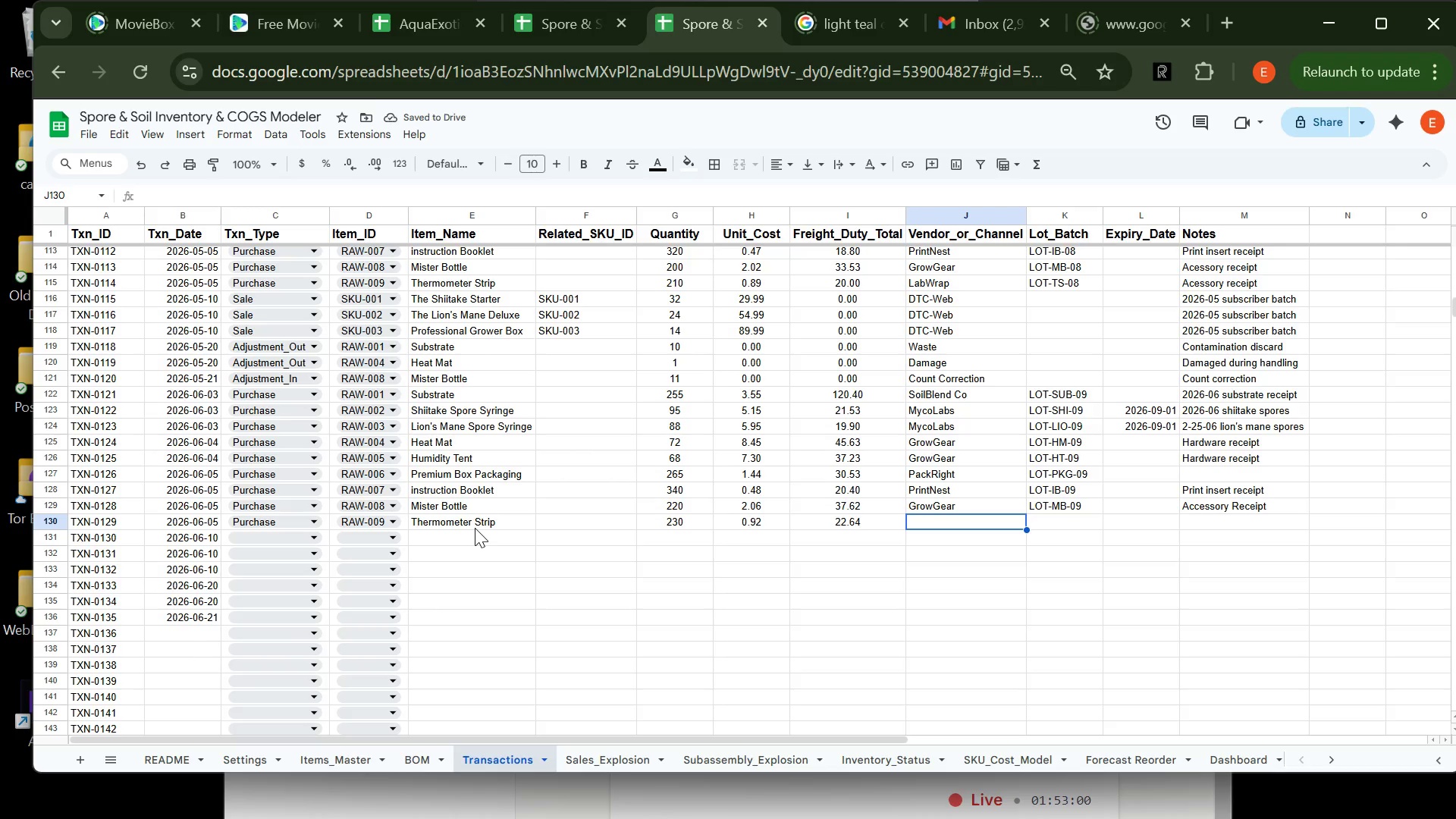 
key(CapsLock)
 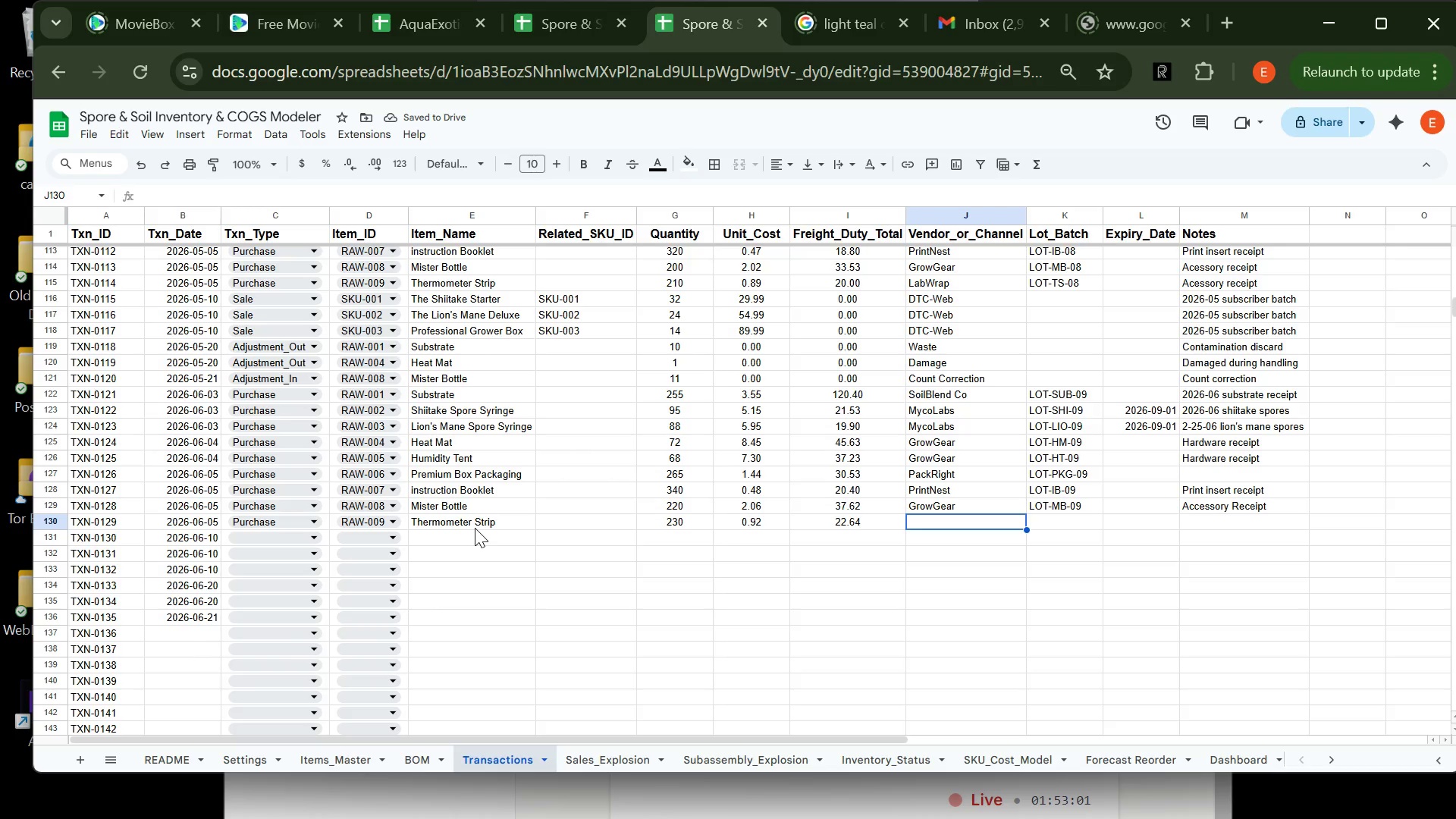 
key(L)
 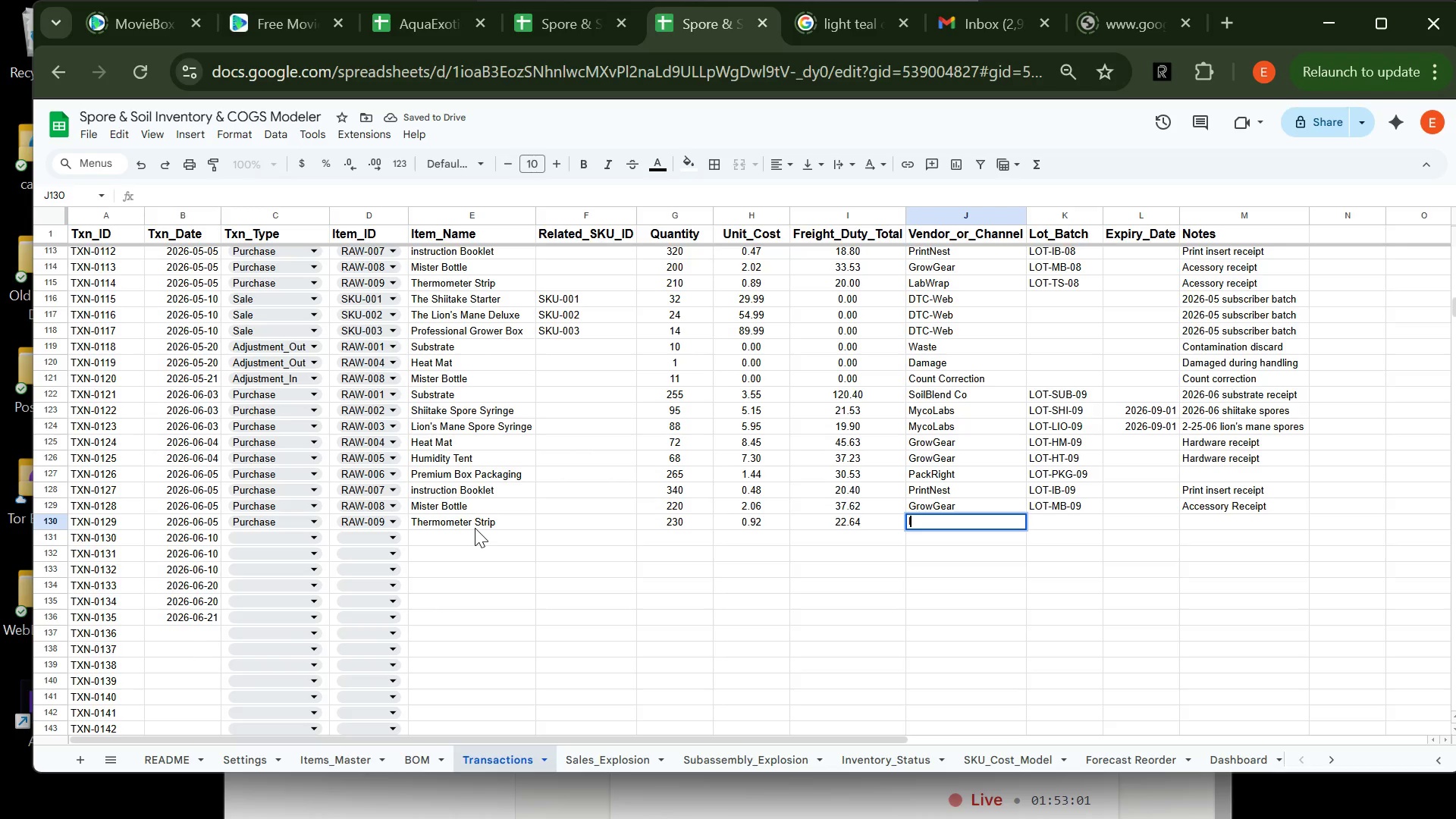 
key(CapsLock)
 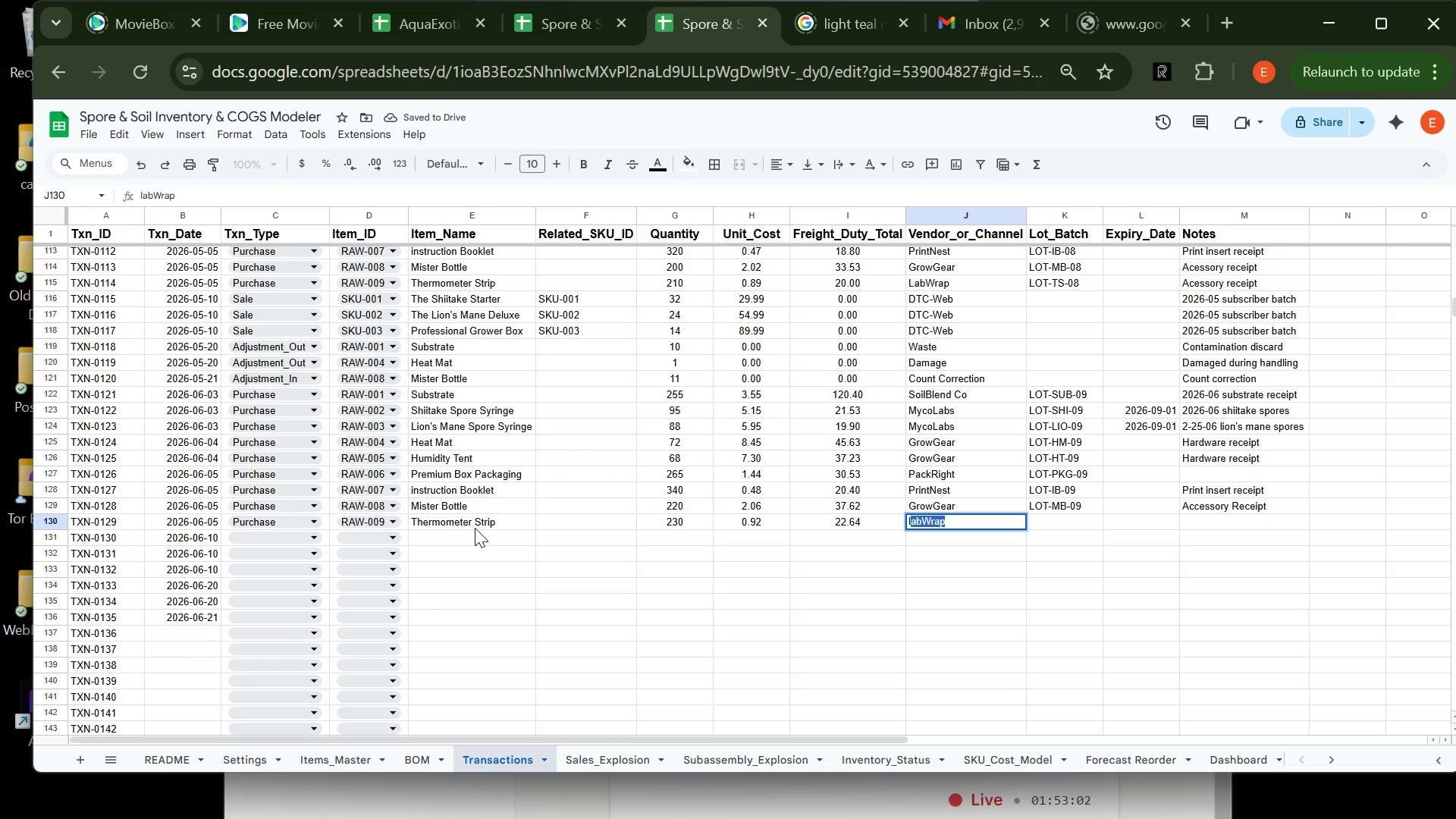 
key(Tab)
 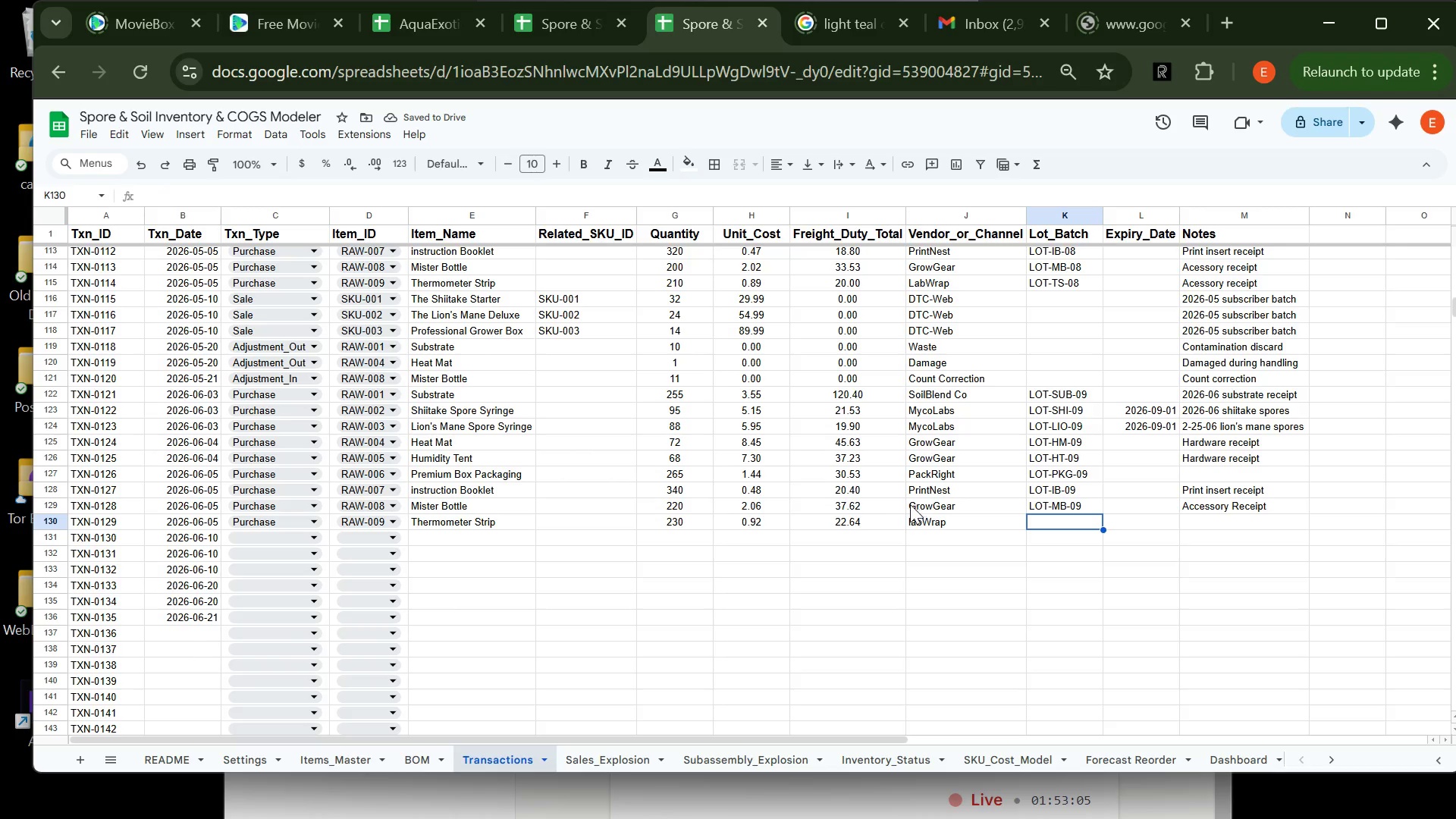 
double_click([915, 522])
 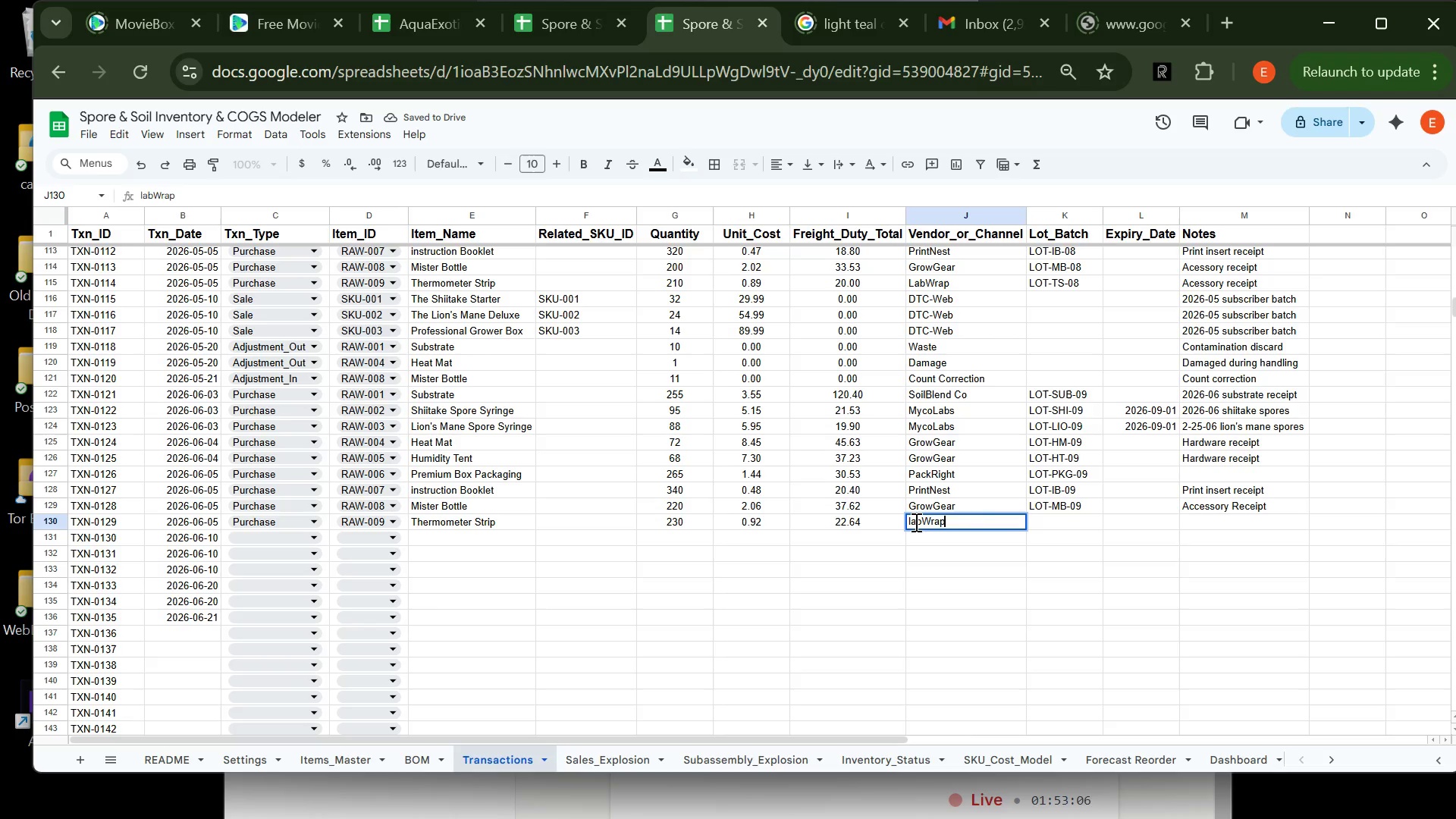 
left_click([915, 522])
 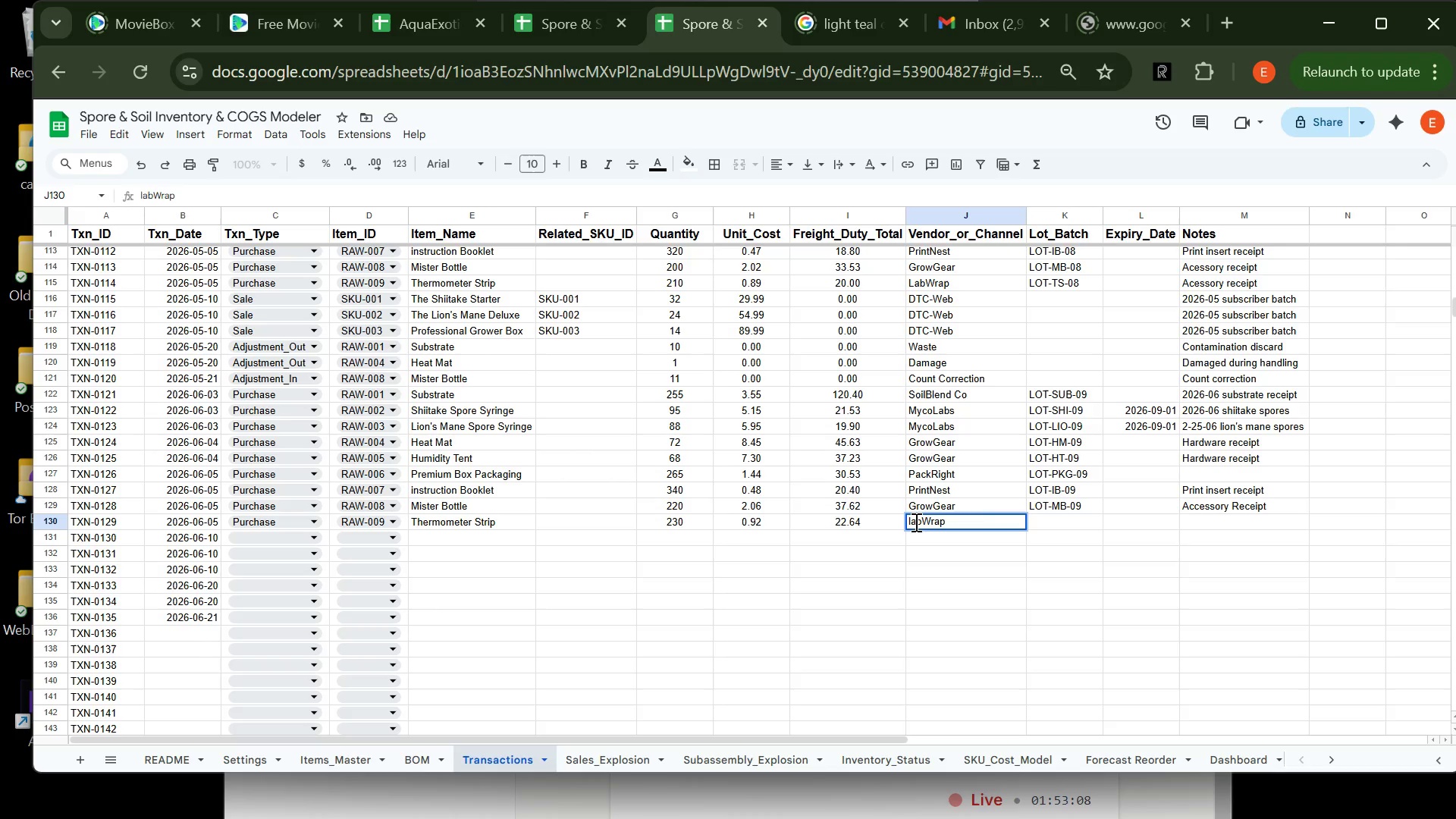 
key(ArrowLeft)
 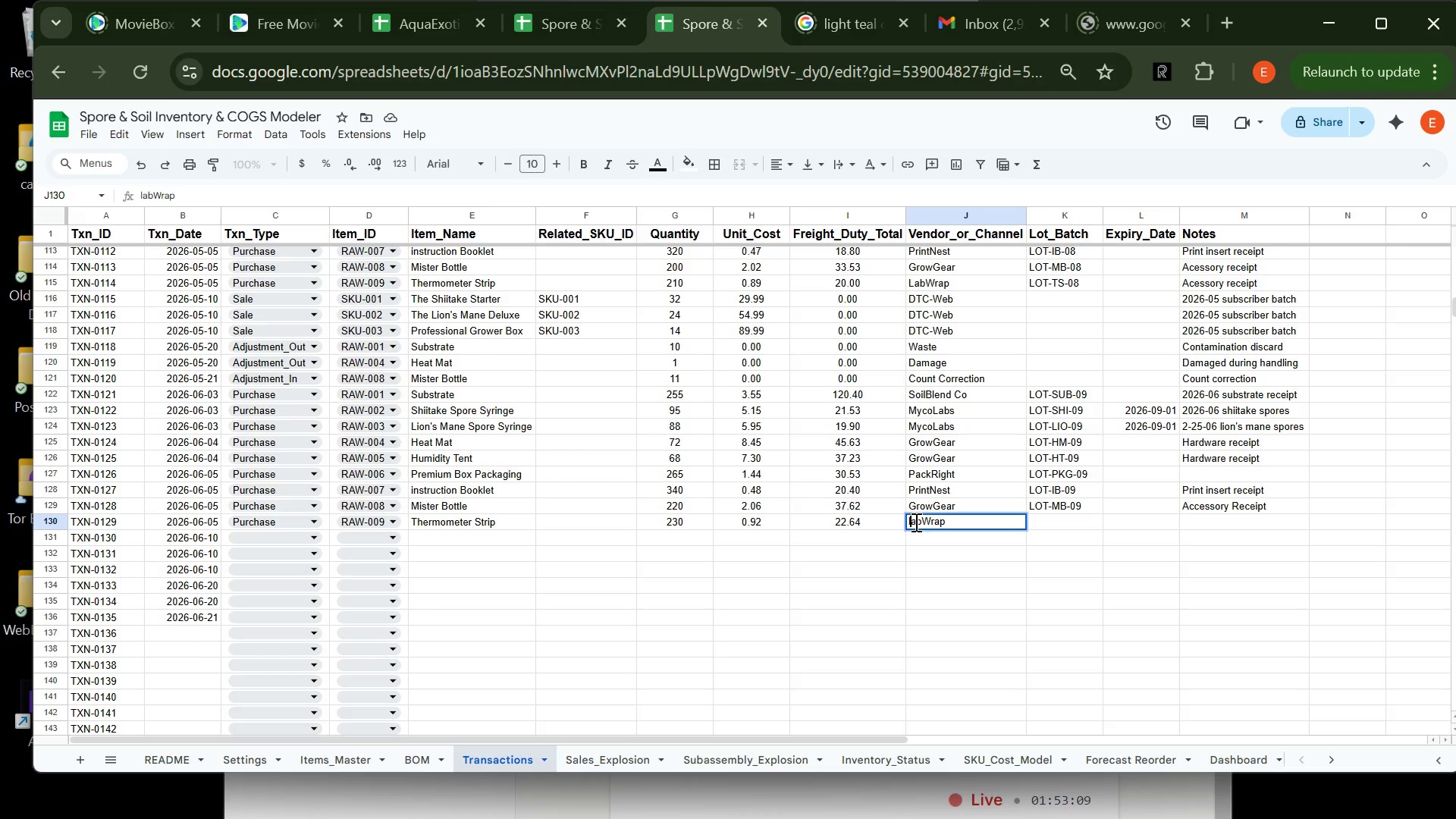 
key(Backspace)
 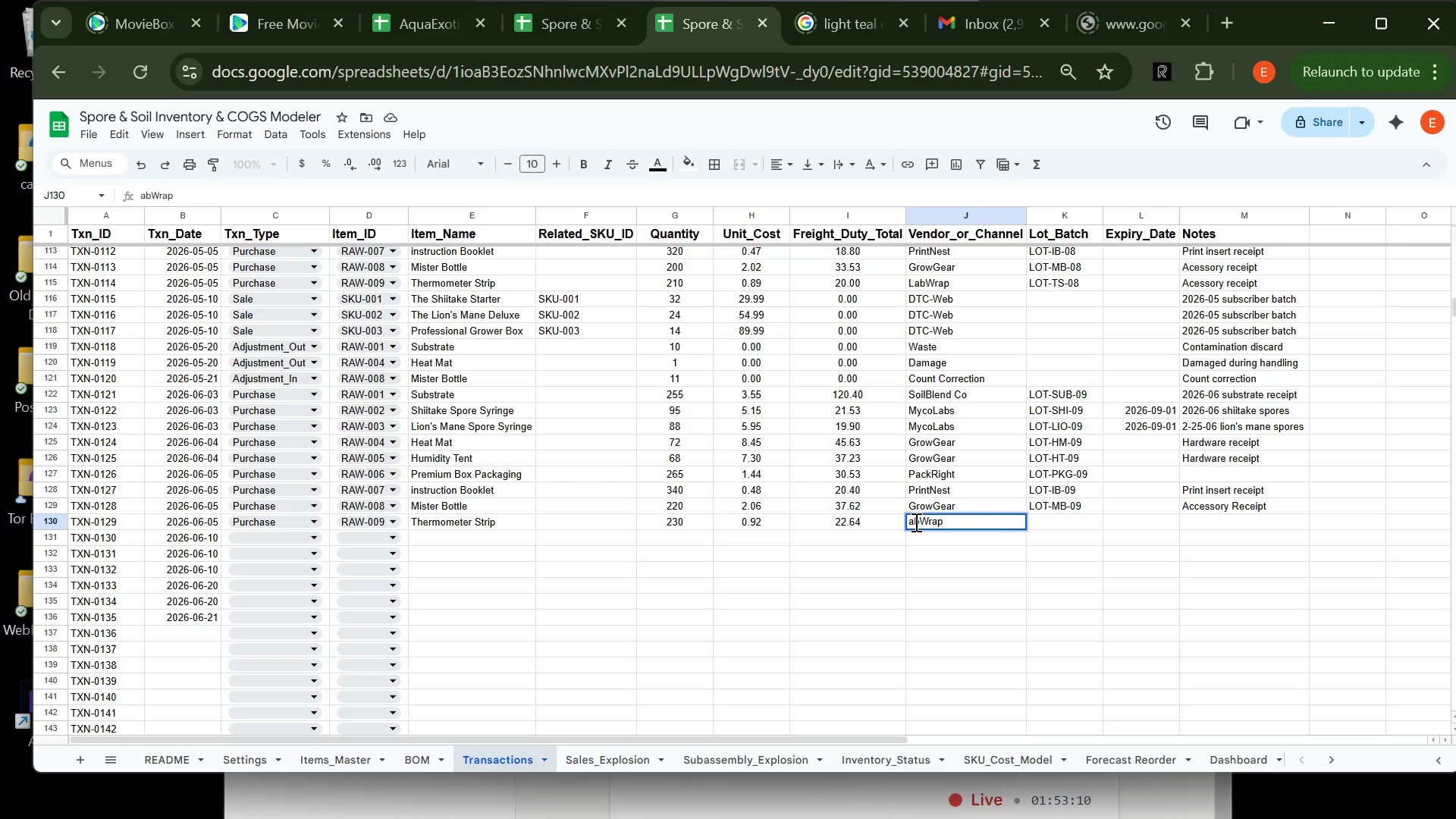 
key(CapsLock)
 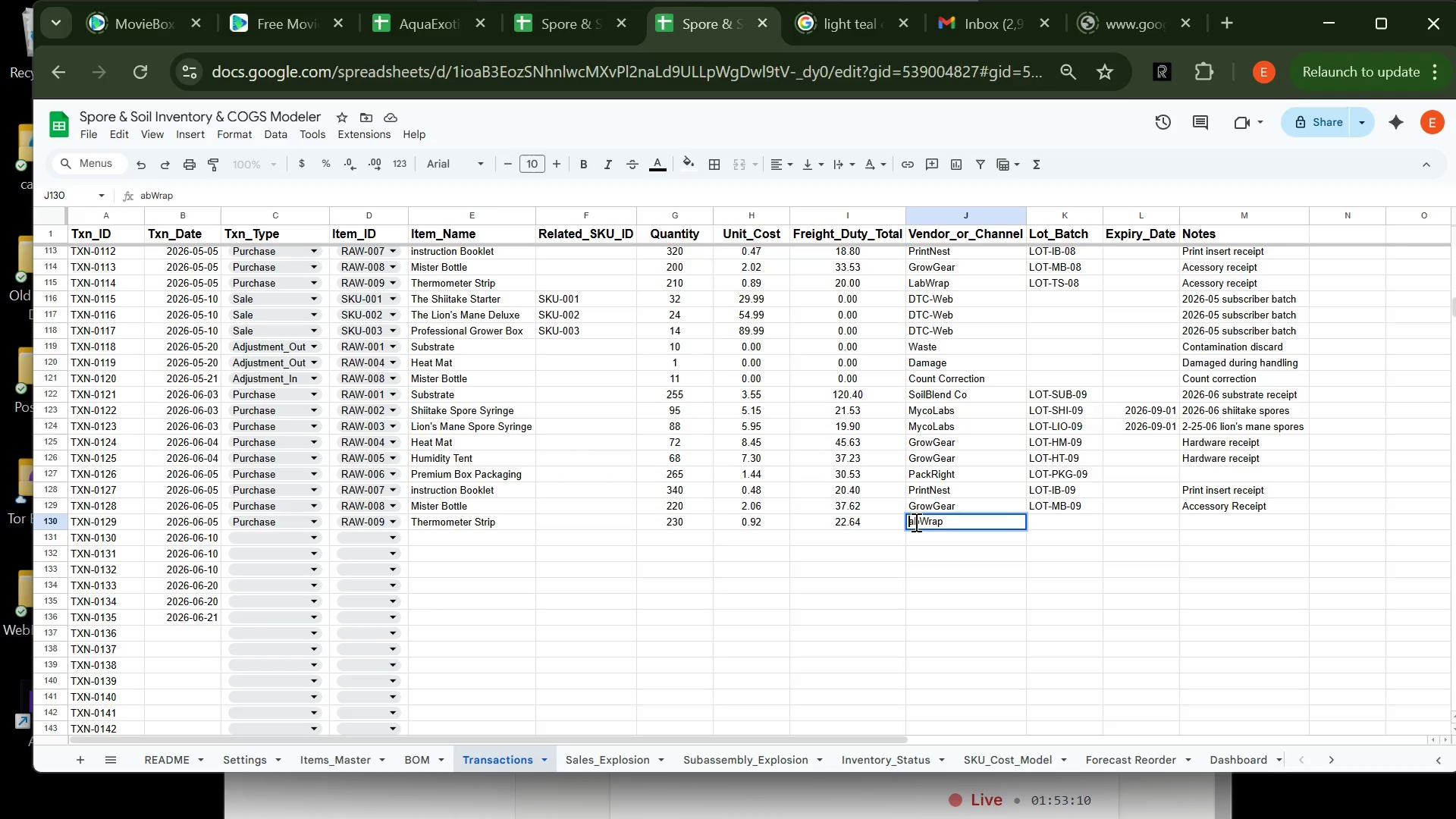 
key(L)
 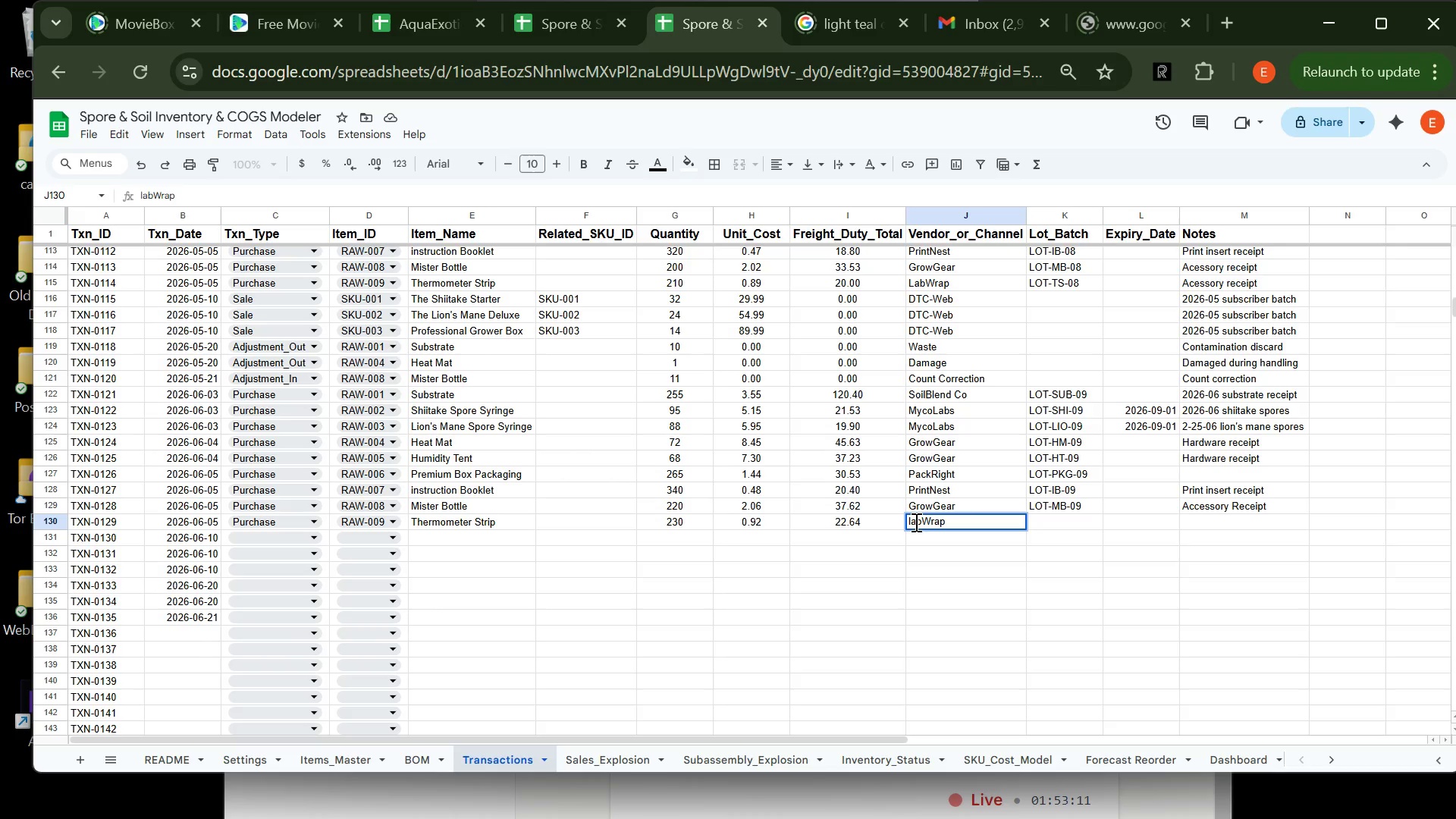 
key(Backspace)
 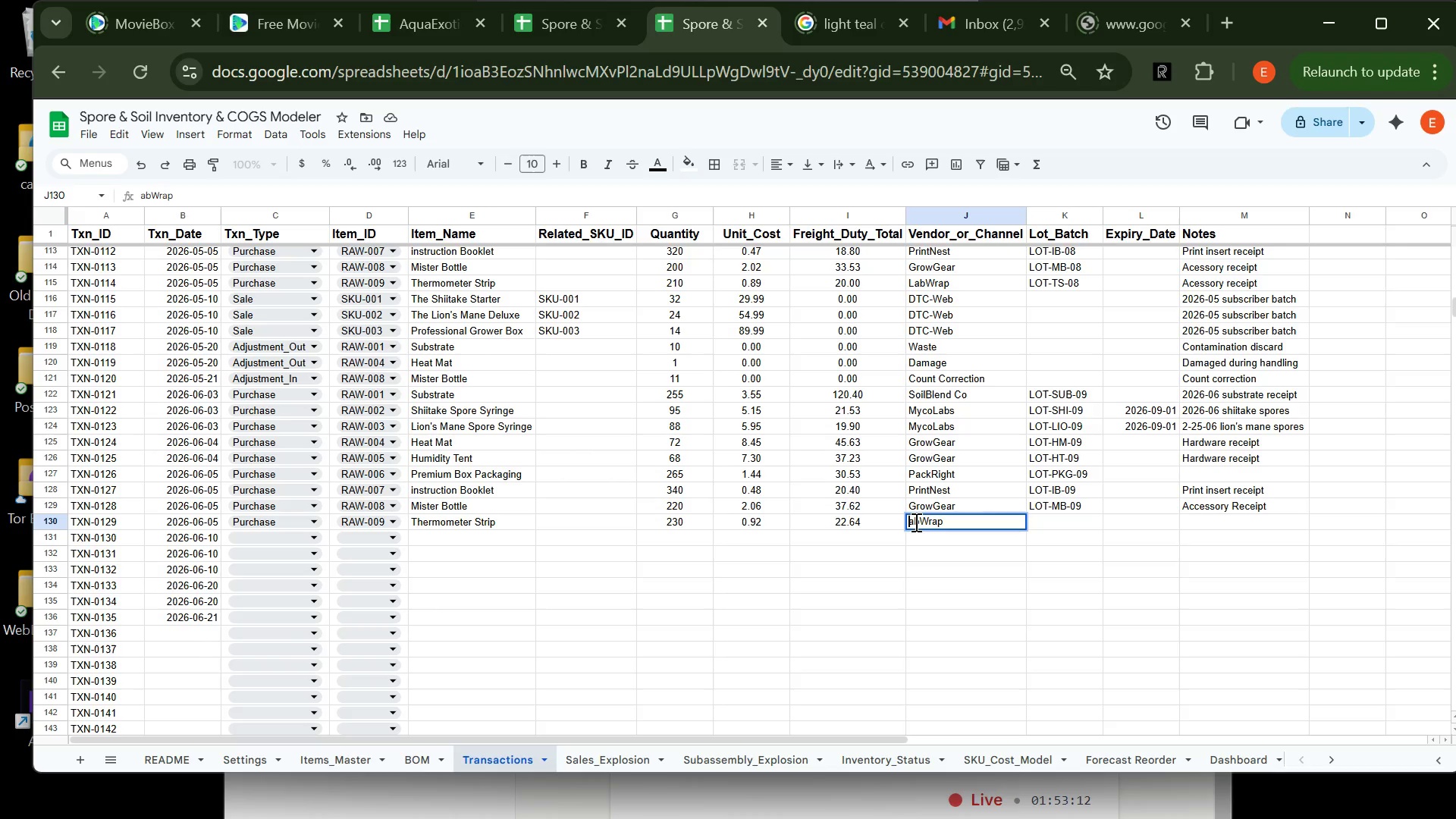 
key(CapsLock)
 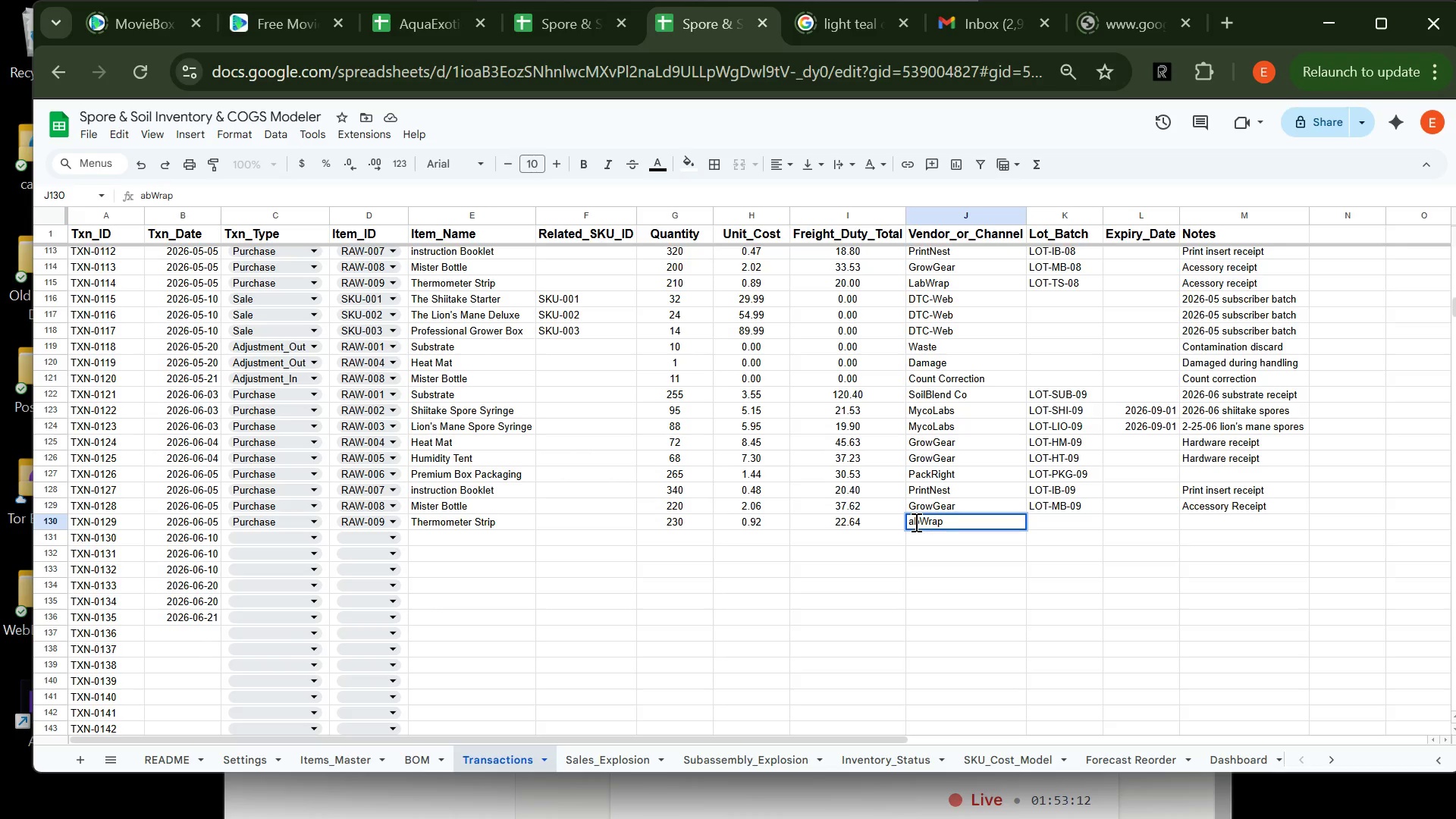 
key(L)
 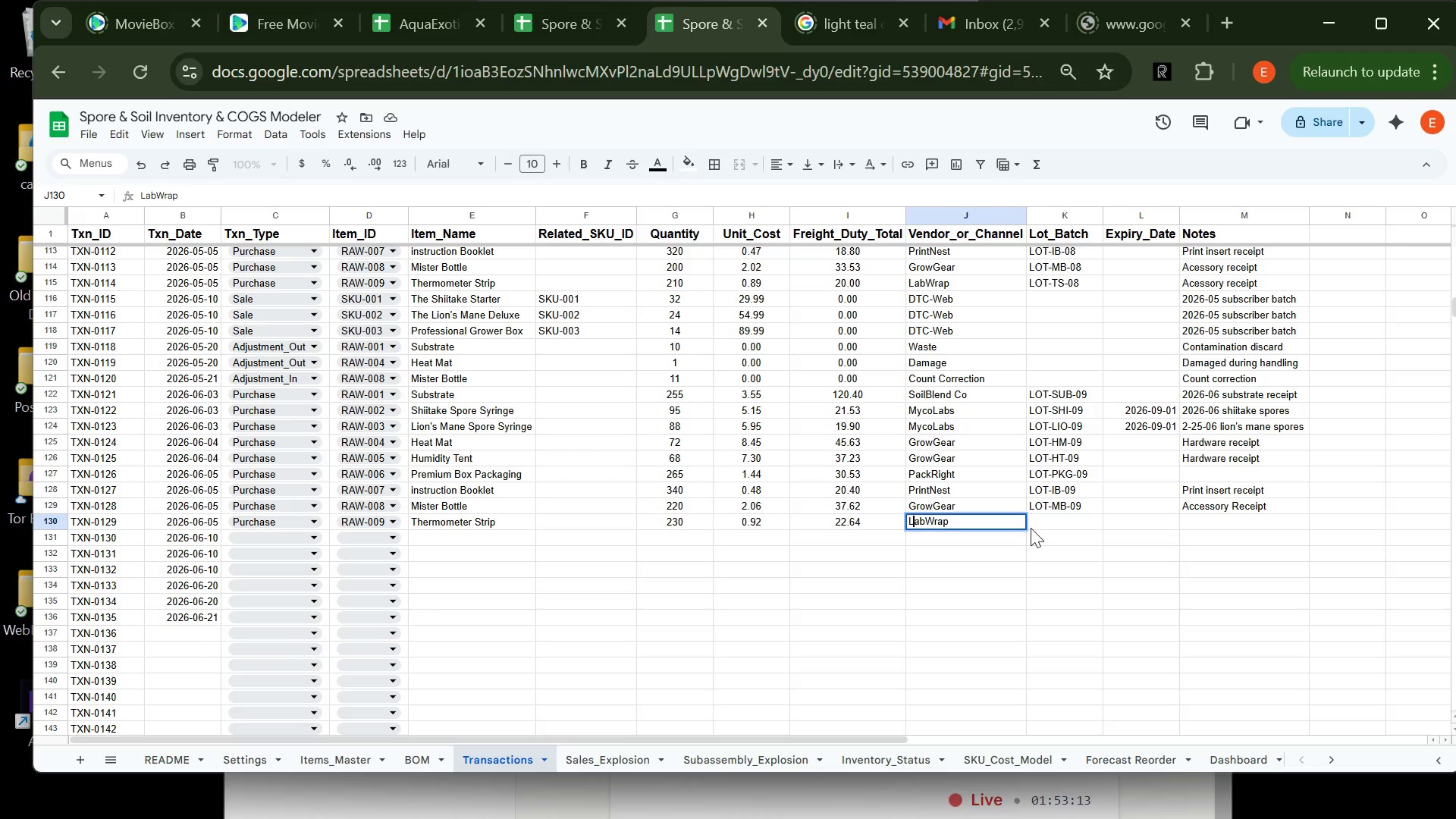 
left_click([1041, 526])
 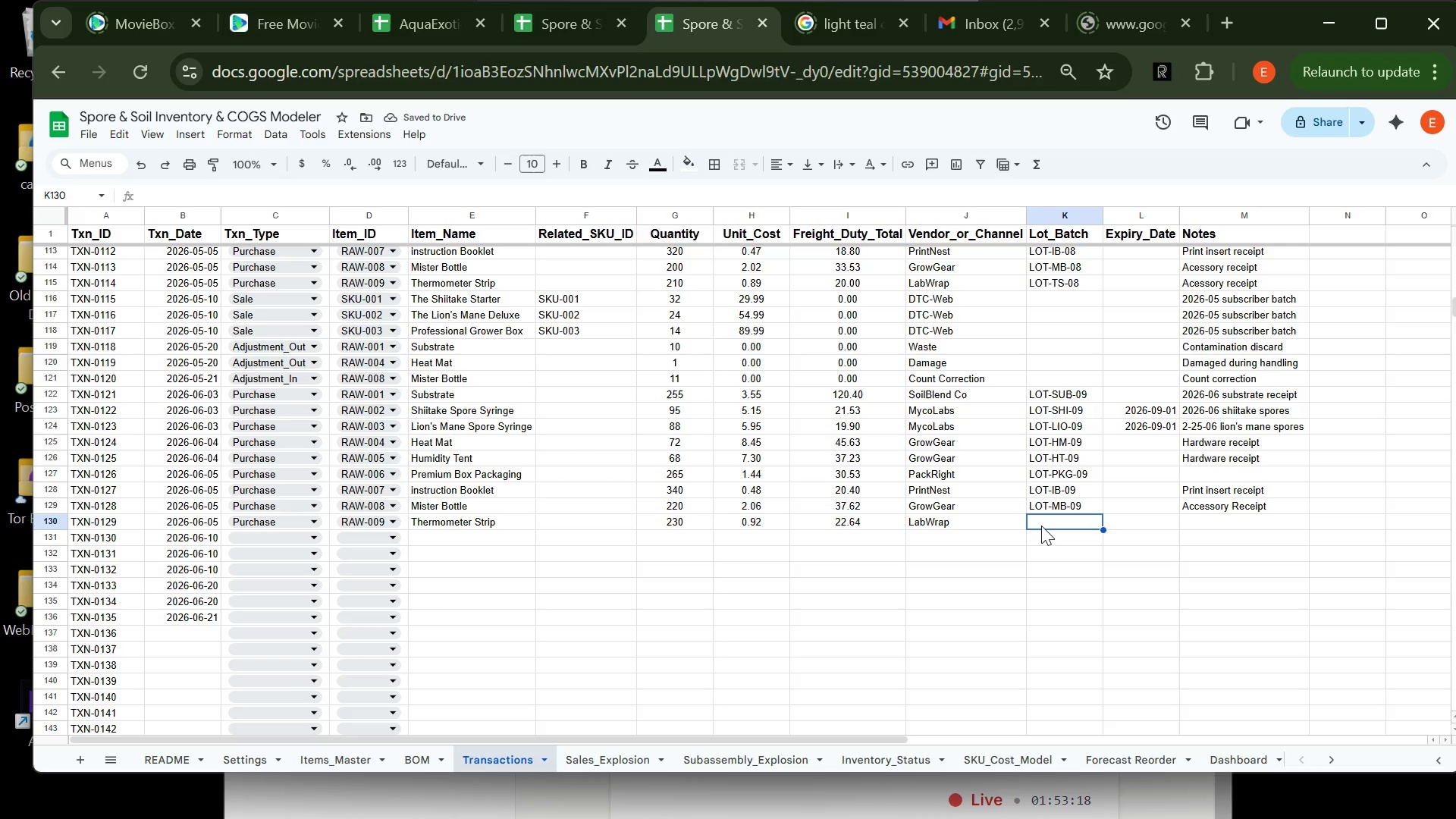 
wait(9.0)
 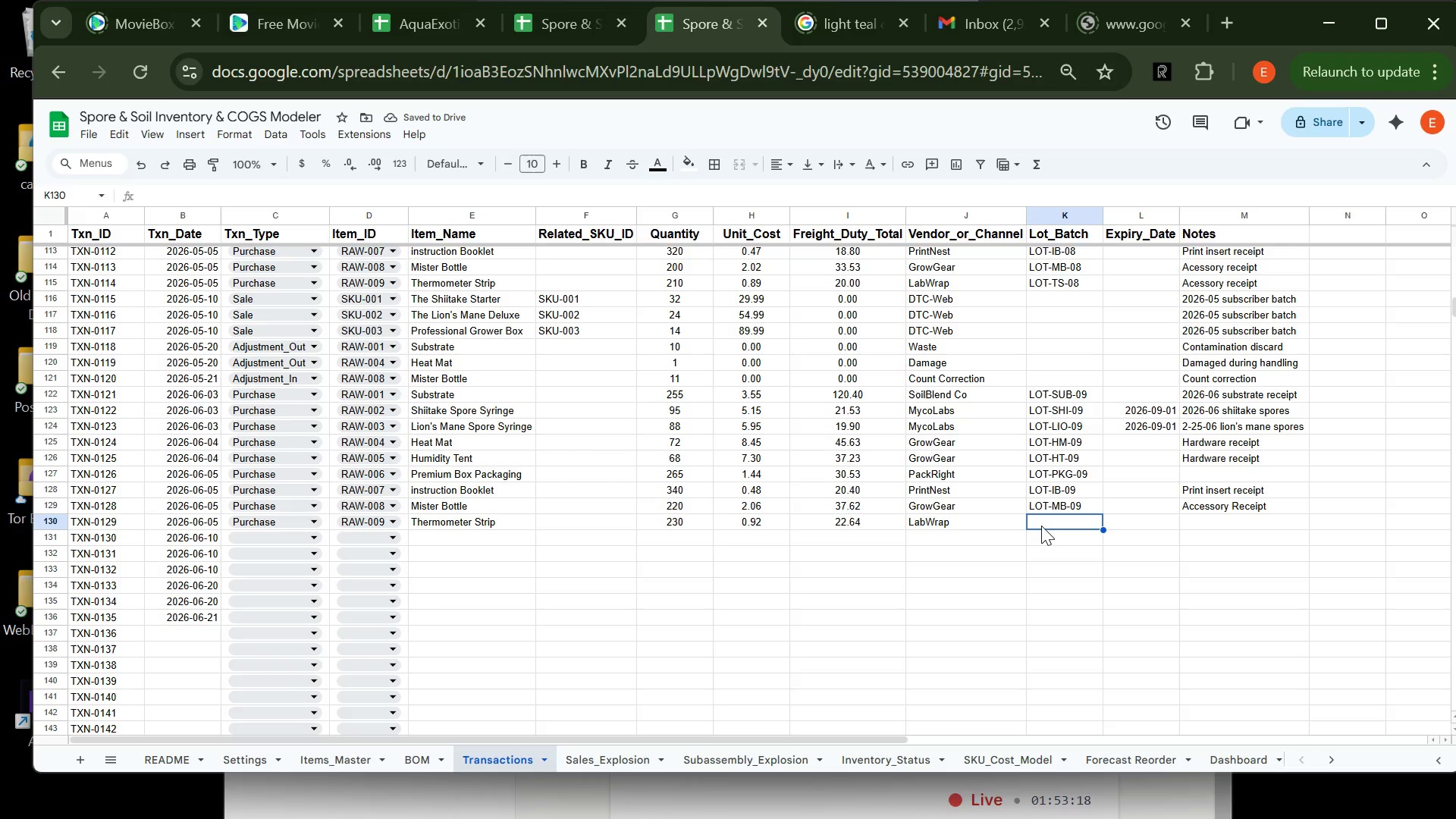 
type(LOT-TS-09)
 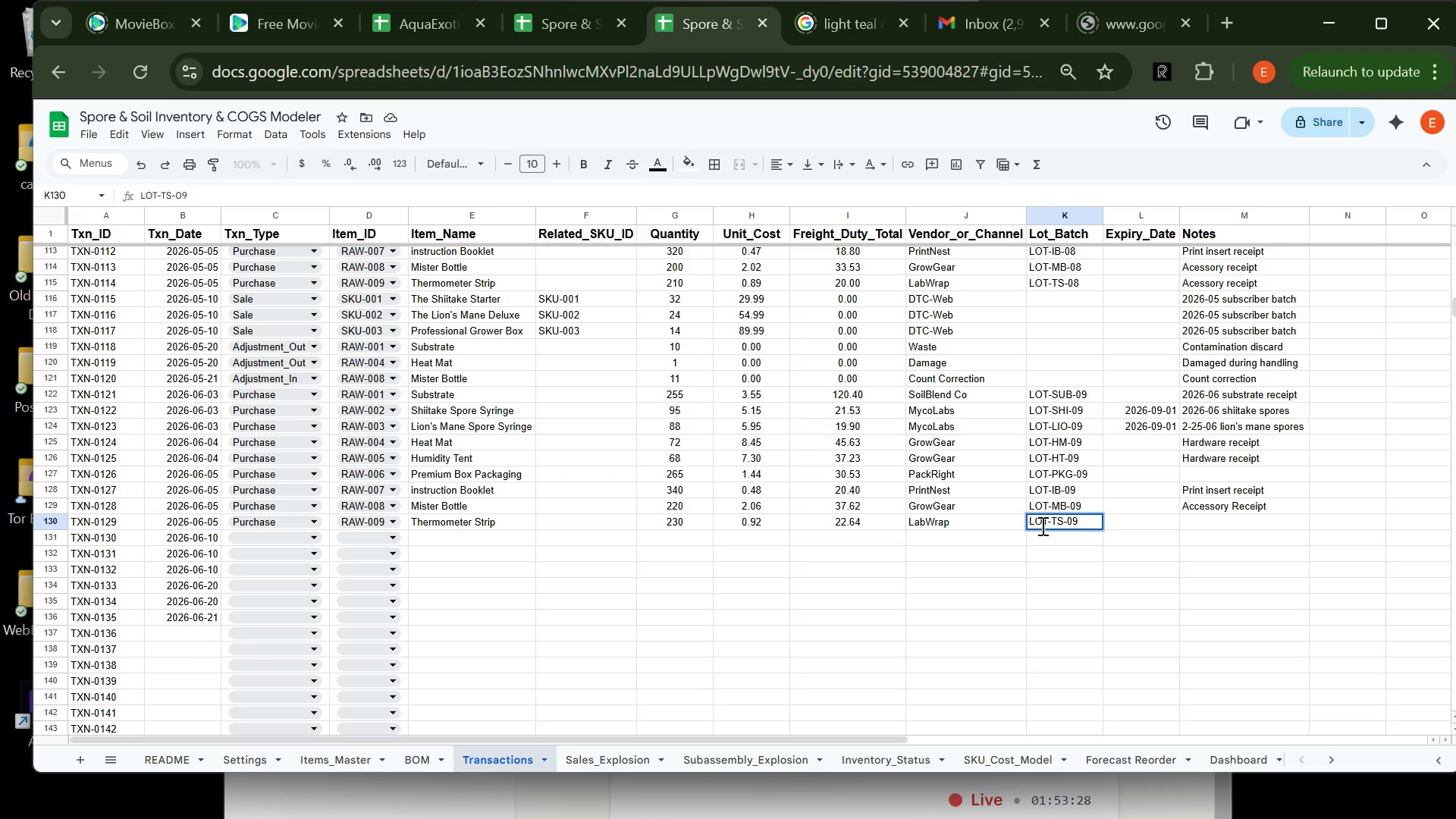 
hold_key(key=Tab, duration=0.53)
 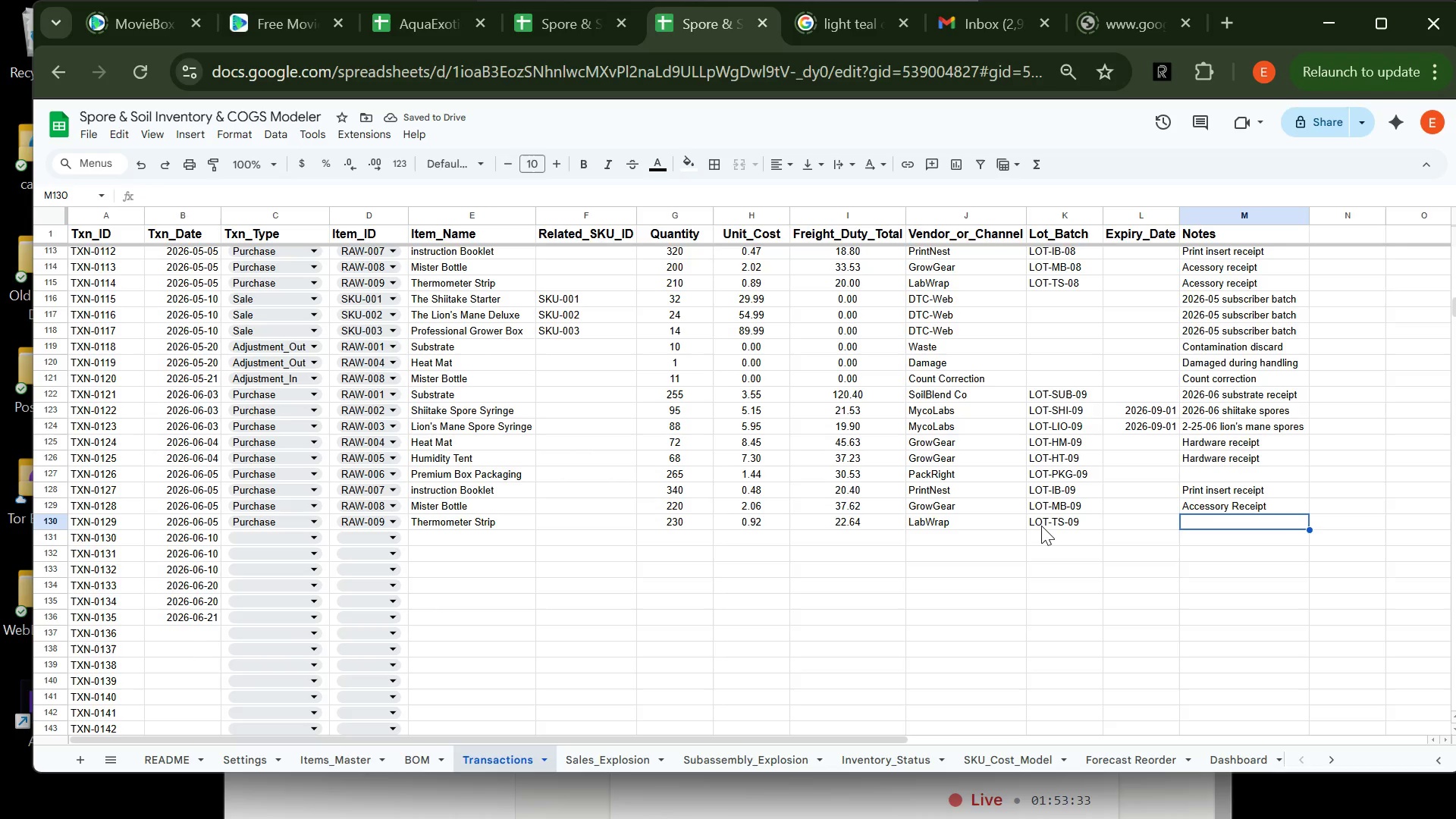 
wait(6.08)
 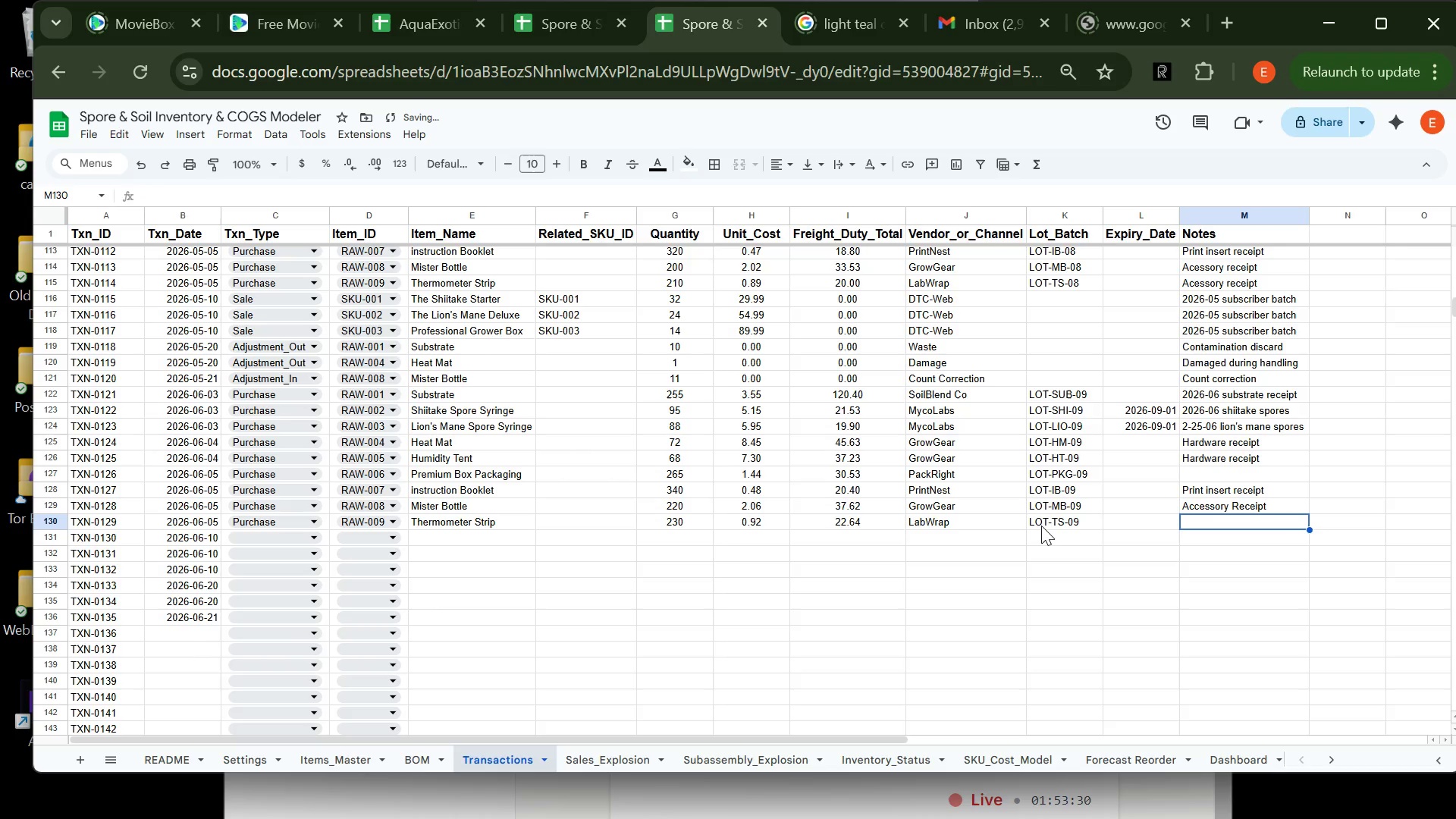 
key(A)
 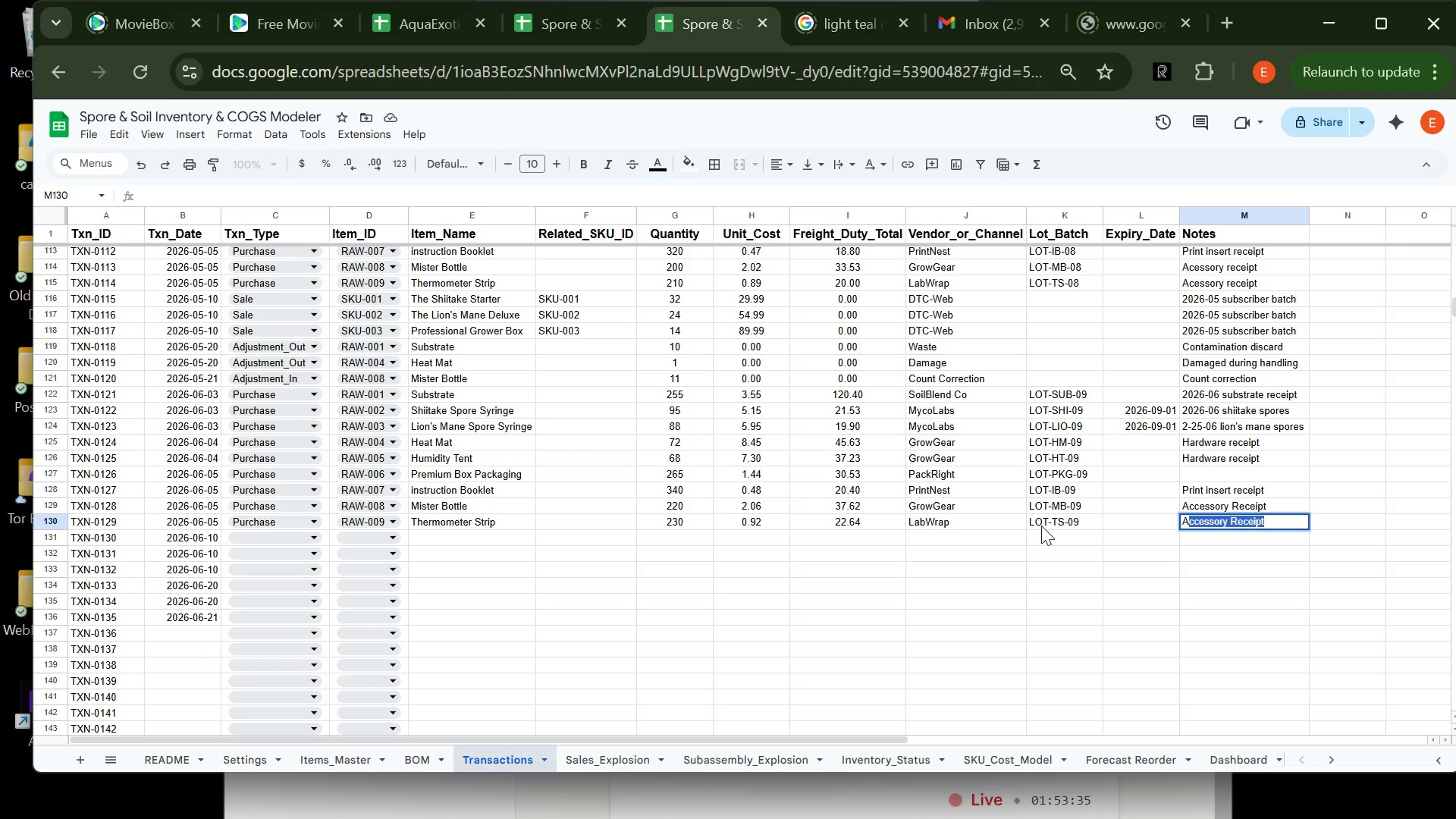 
key(CapsLock)
 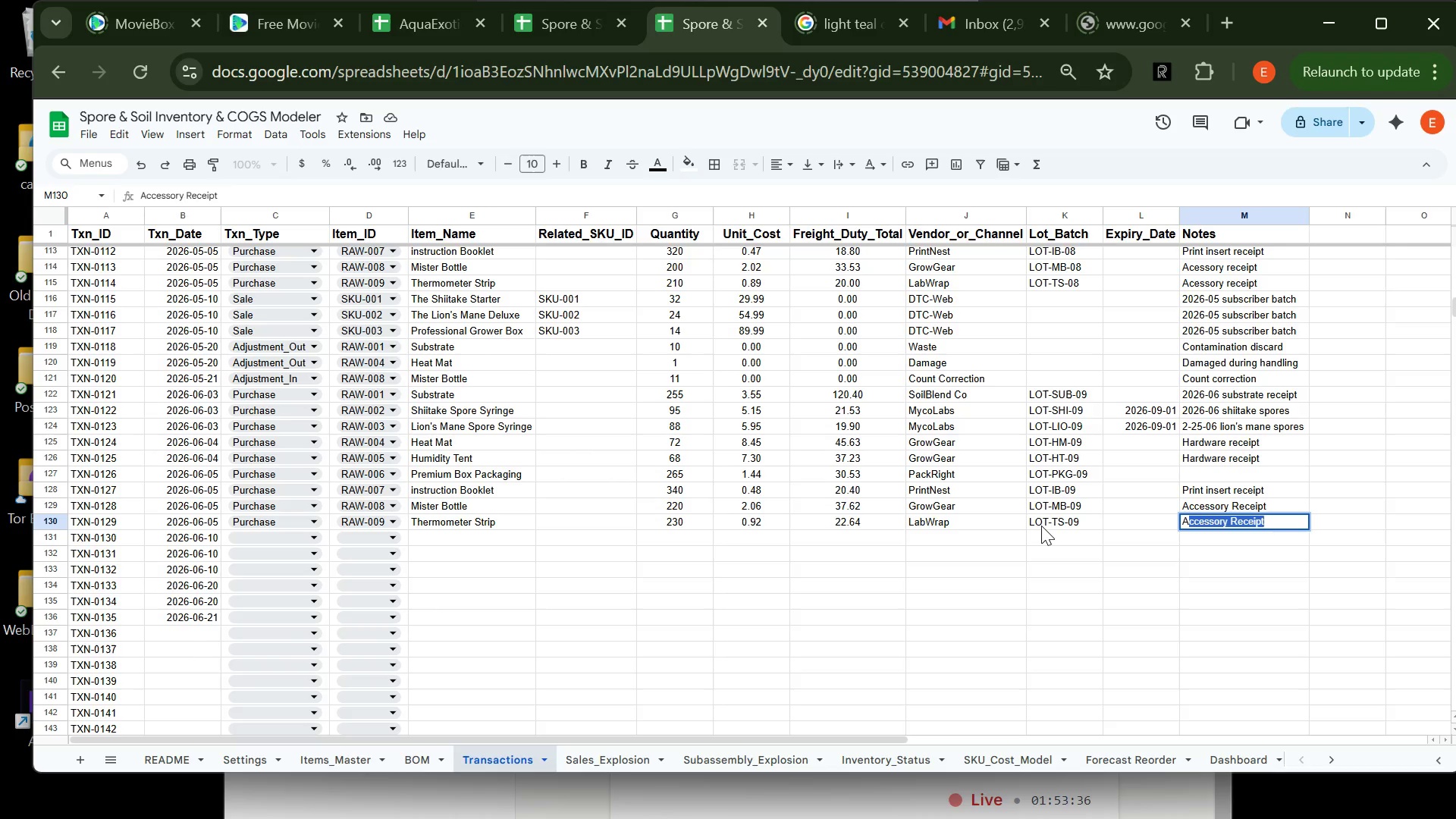 
key(Enter)
 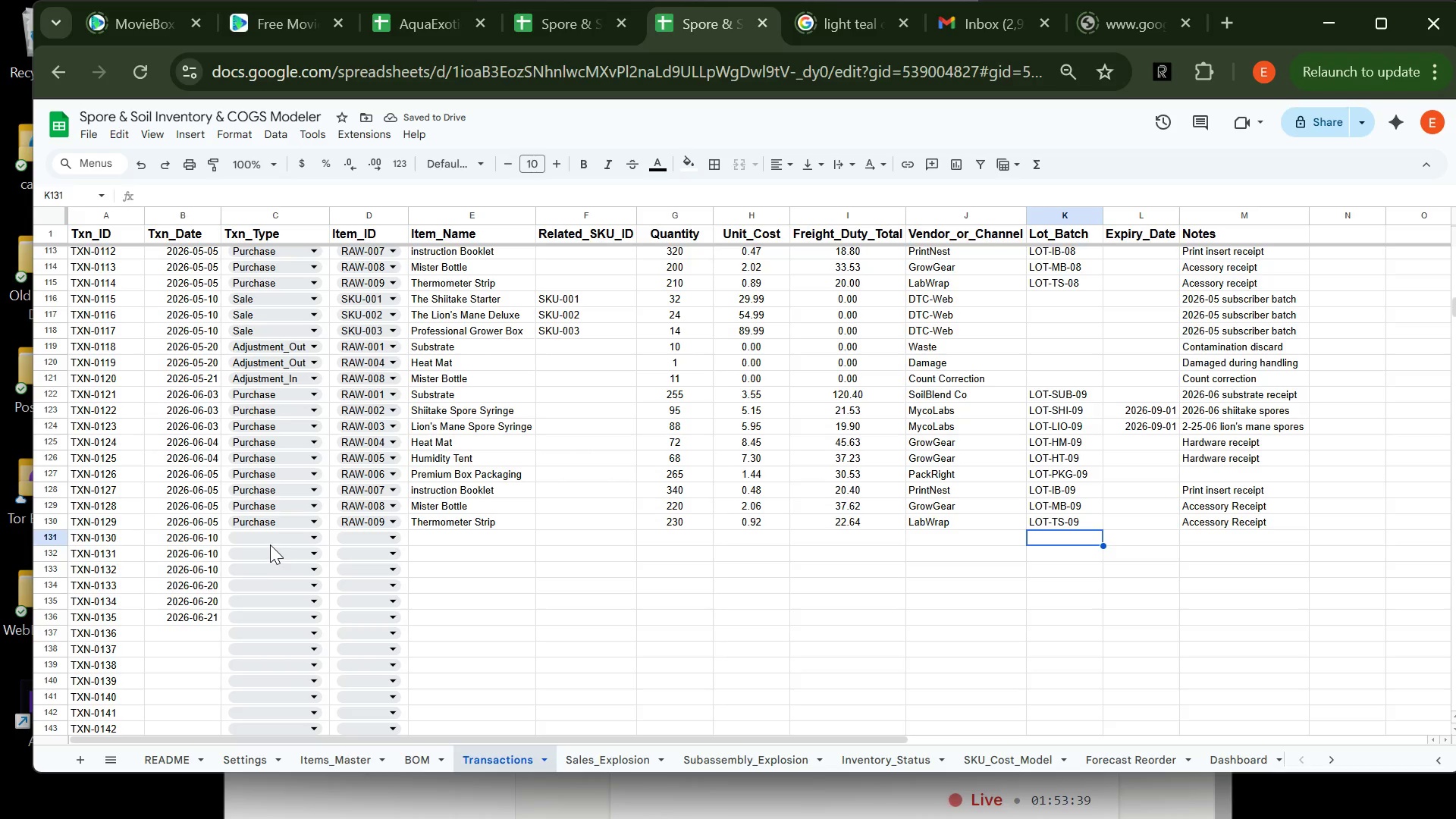 
left_click([272, 536])
 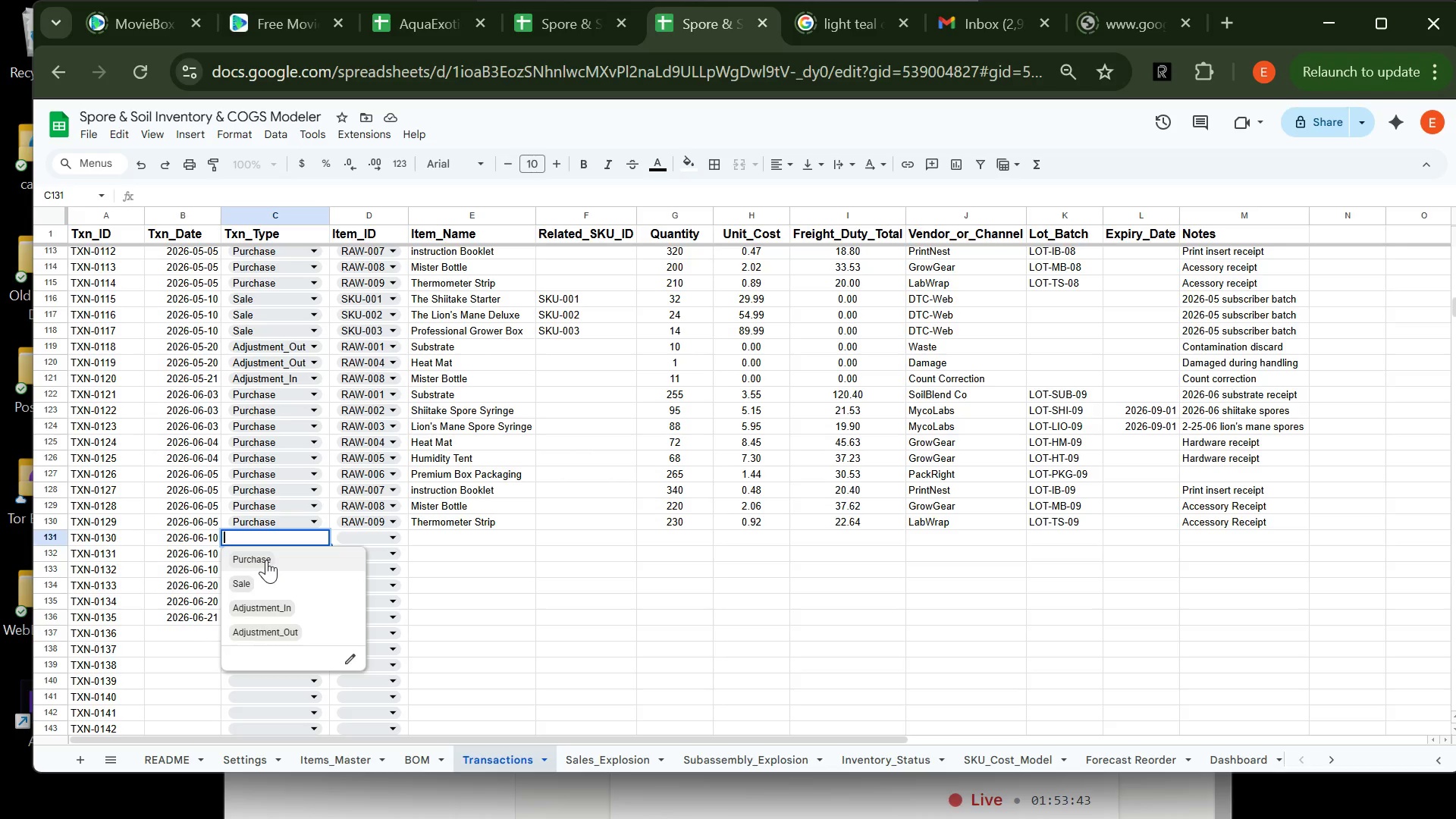 
left_click([252, 583])
 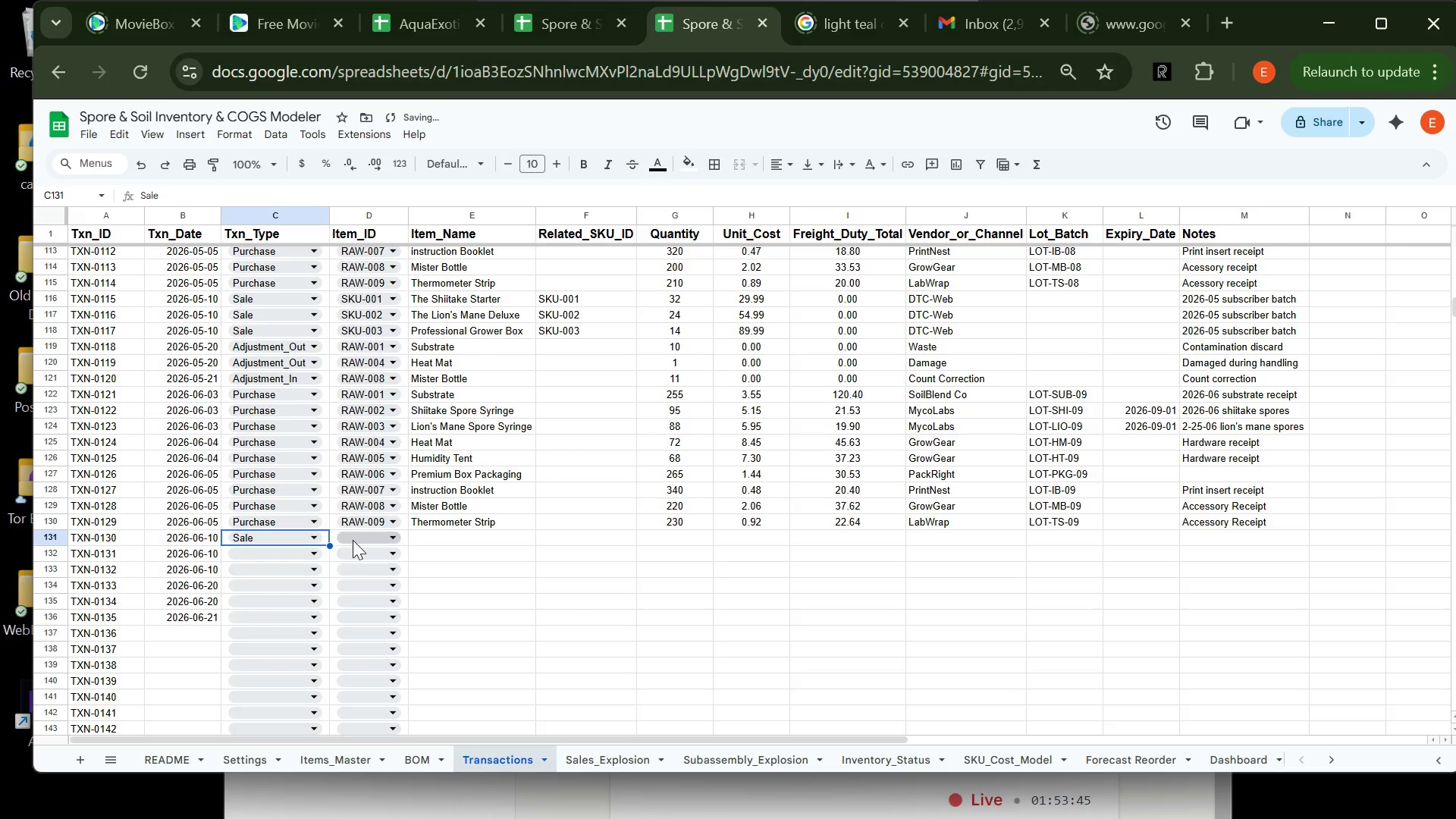 
left_click([356, 540])
 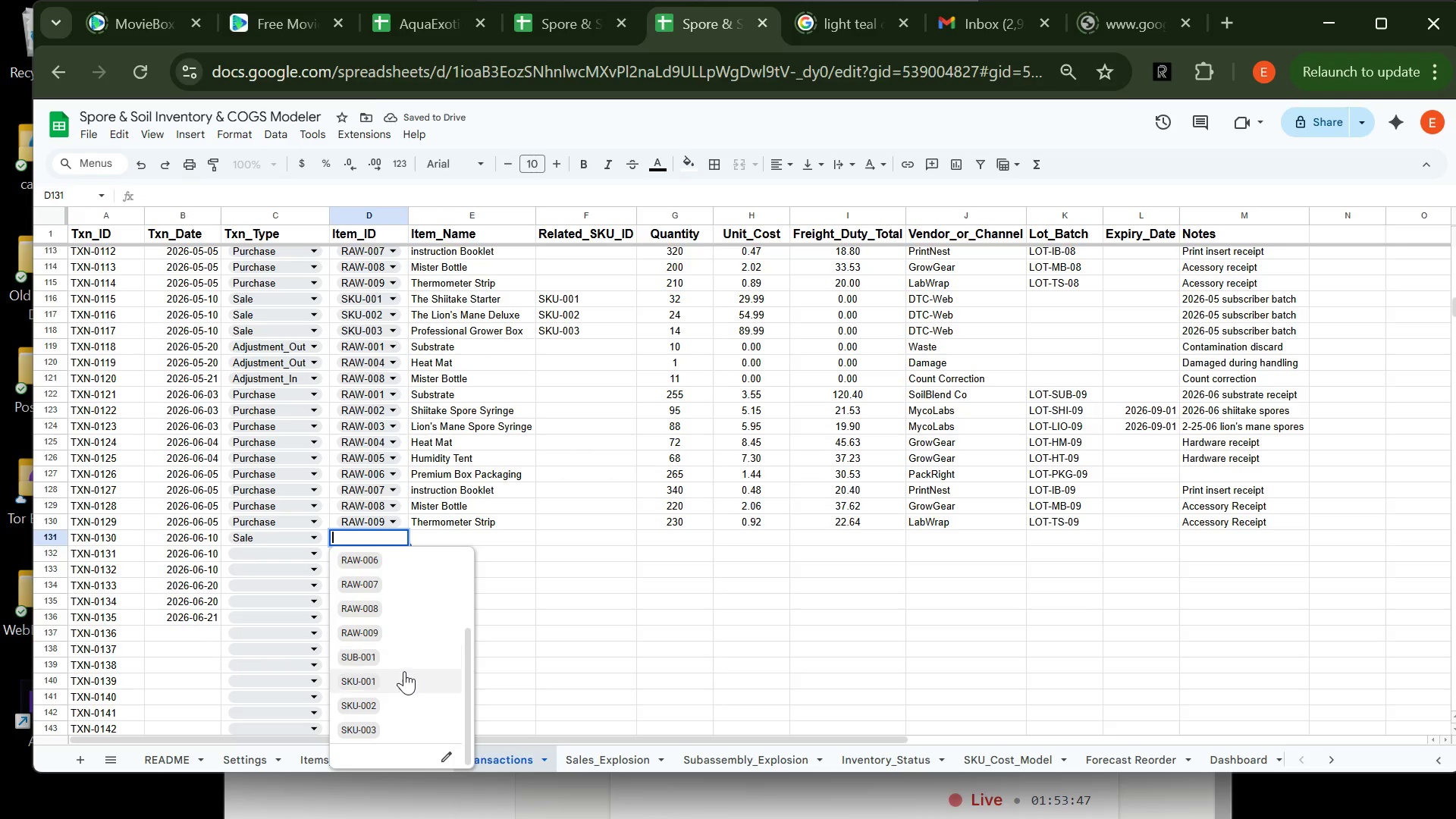 
left_click([409, 682])
 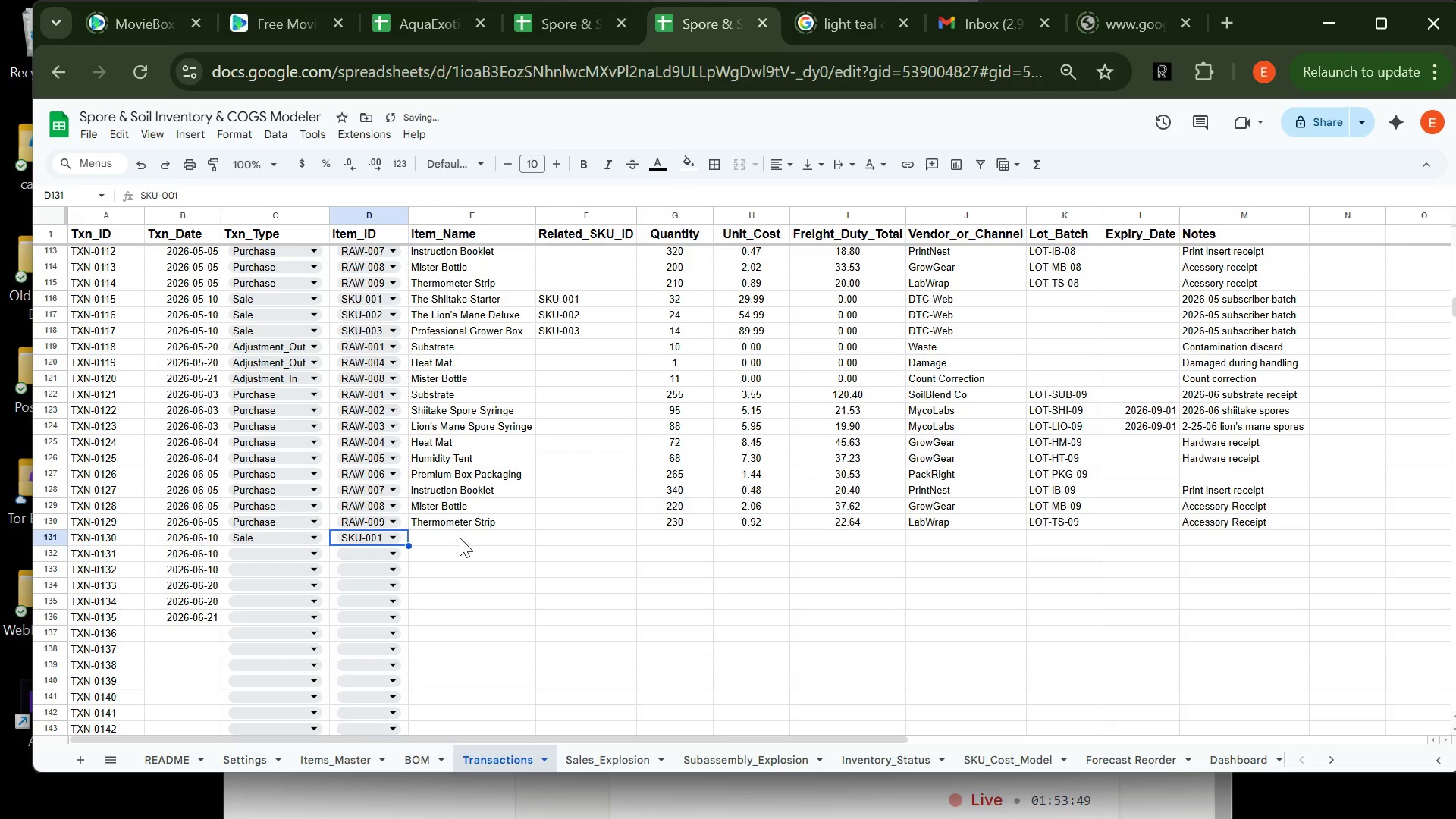 
left_click([460, 538])
 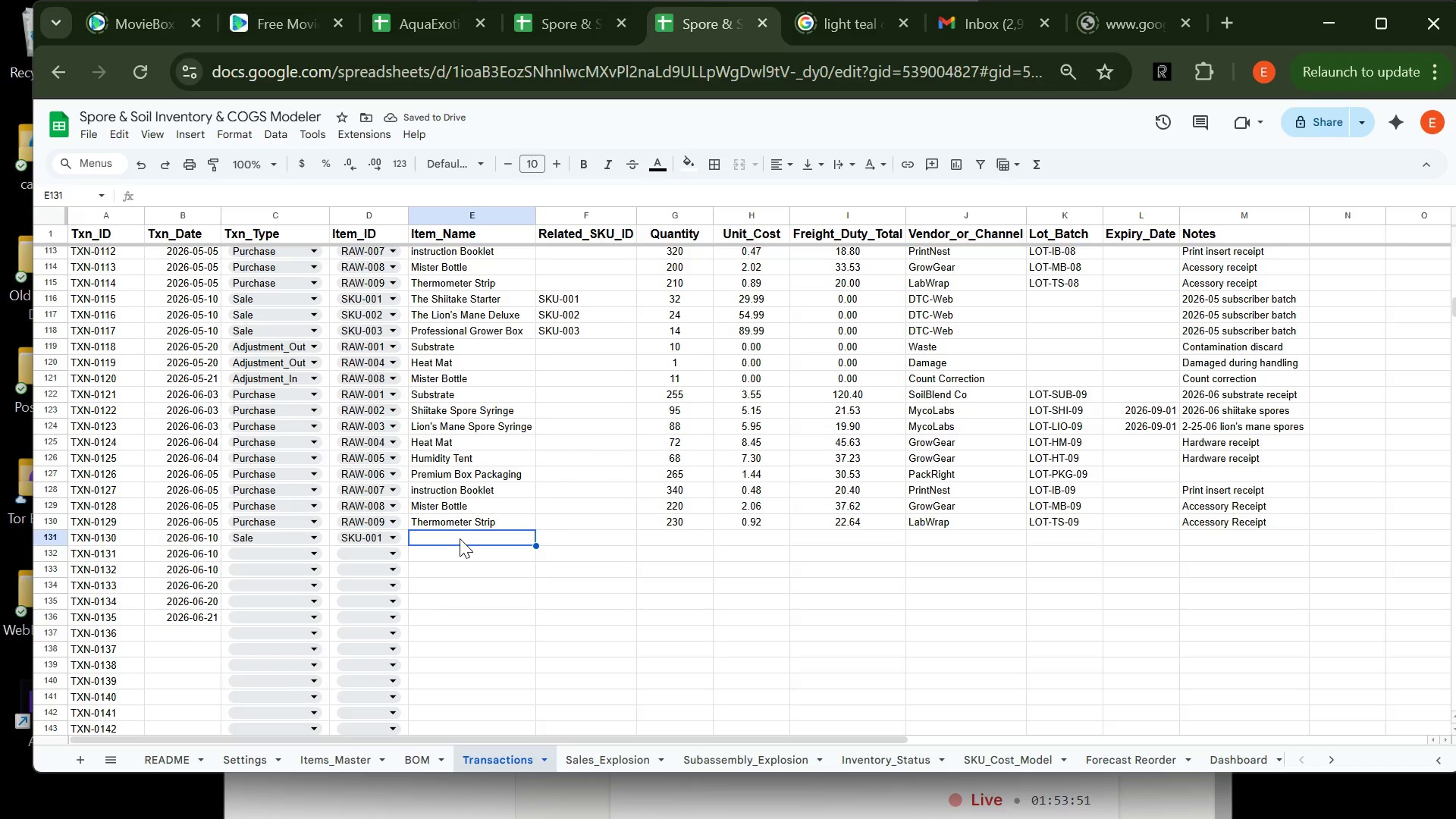 
type(The S)
key(Tab)
key(Tab)
 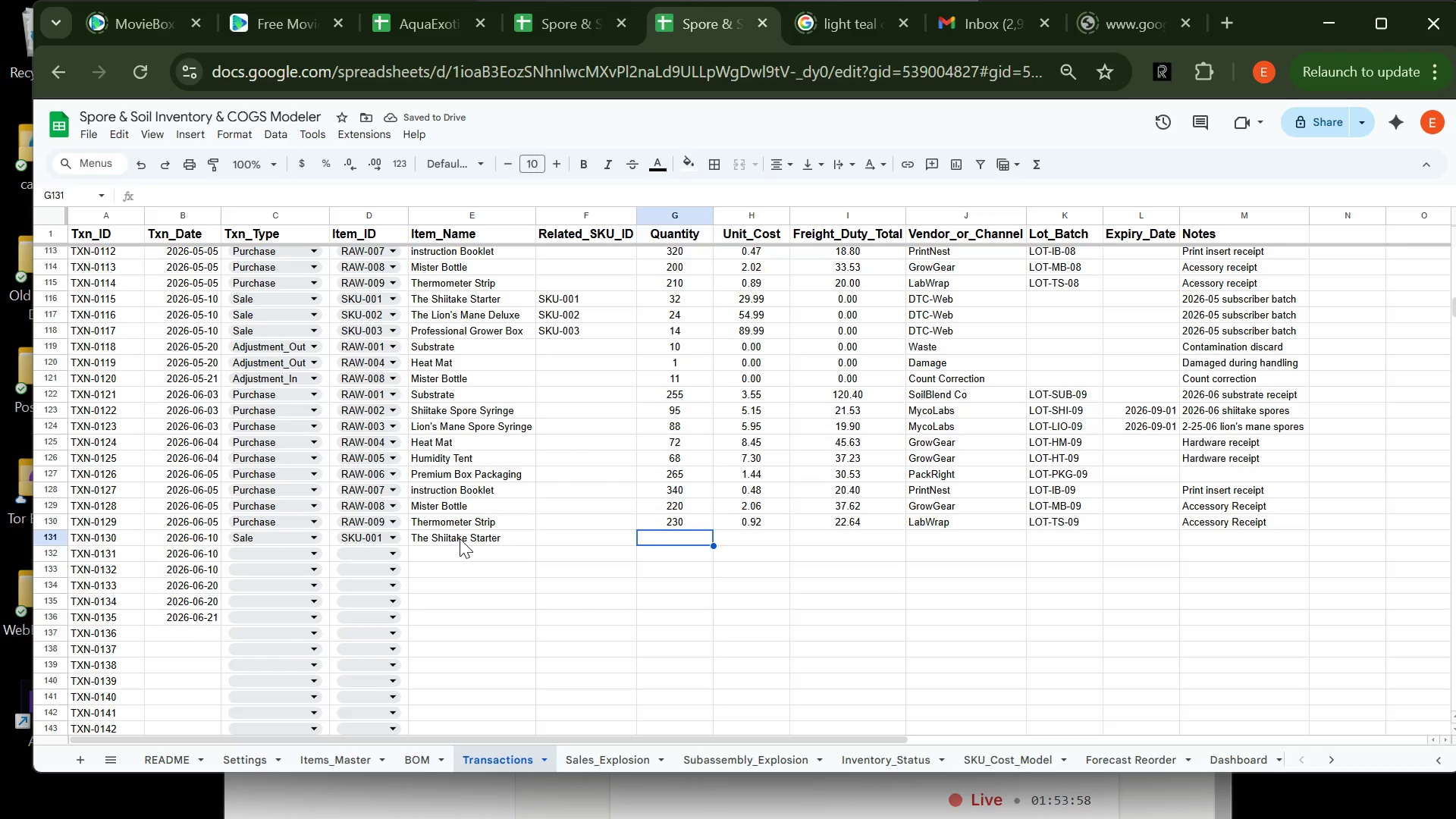 
key(ArrowLeft)
 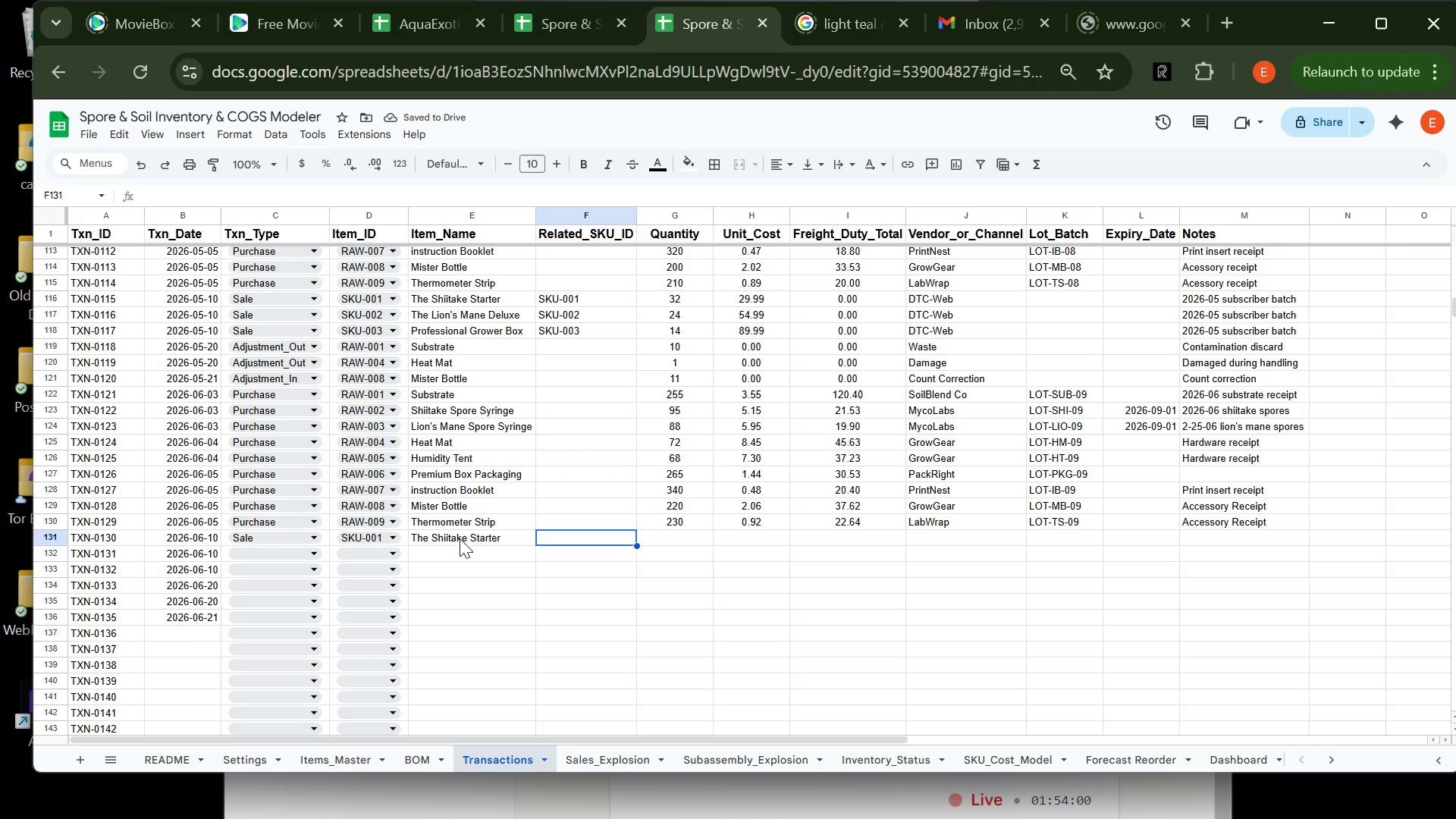 
type(sku)
key(Backspace)
key(Backspace)
key(Backspace)
key(Backspace)
type(SKU-001)
key(Tab)
key(Tab)
 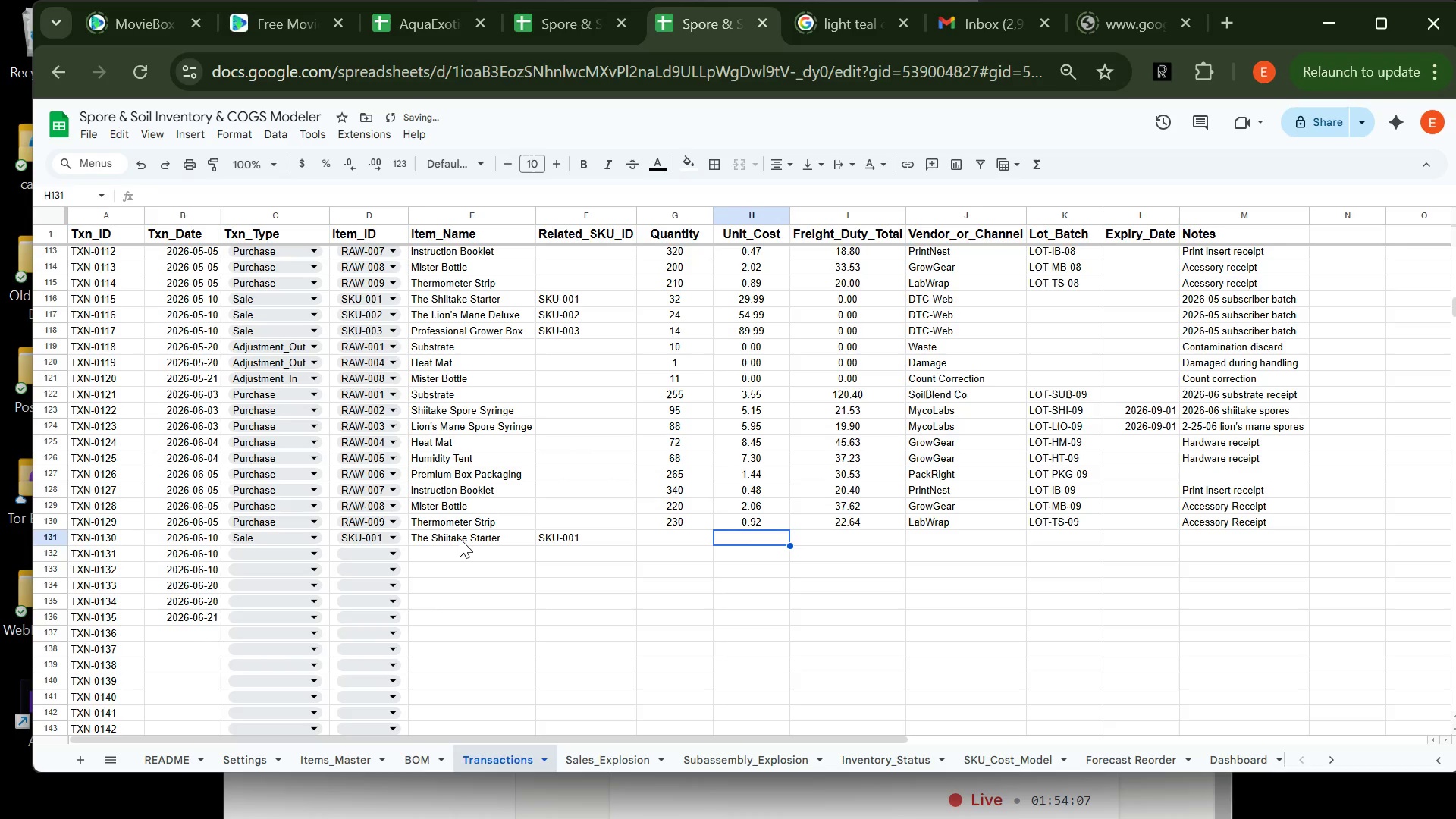 
key(ArrowLeft)
 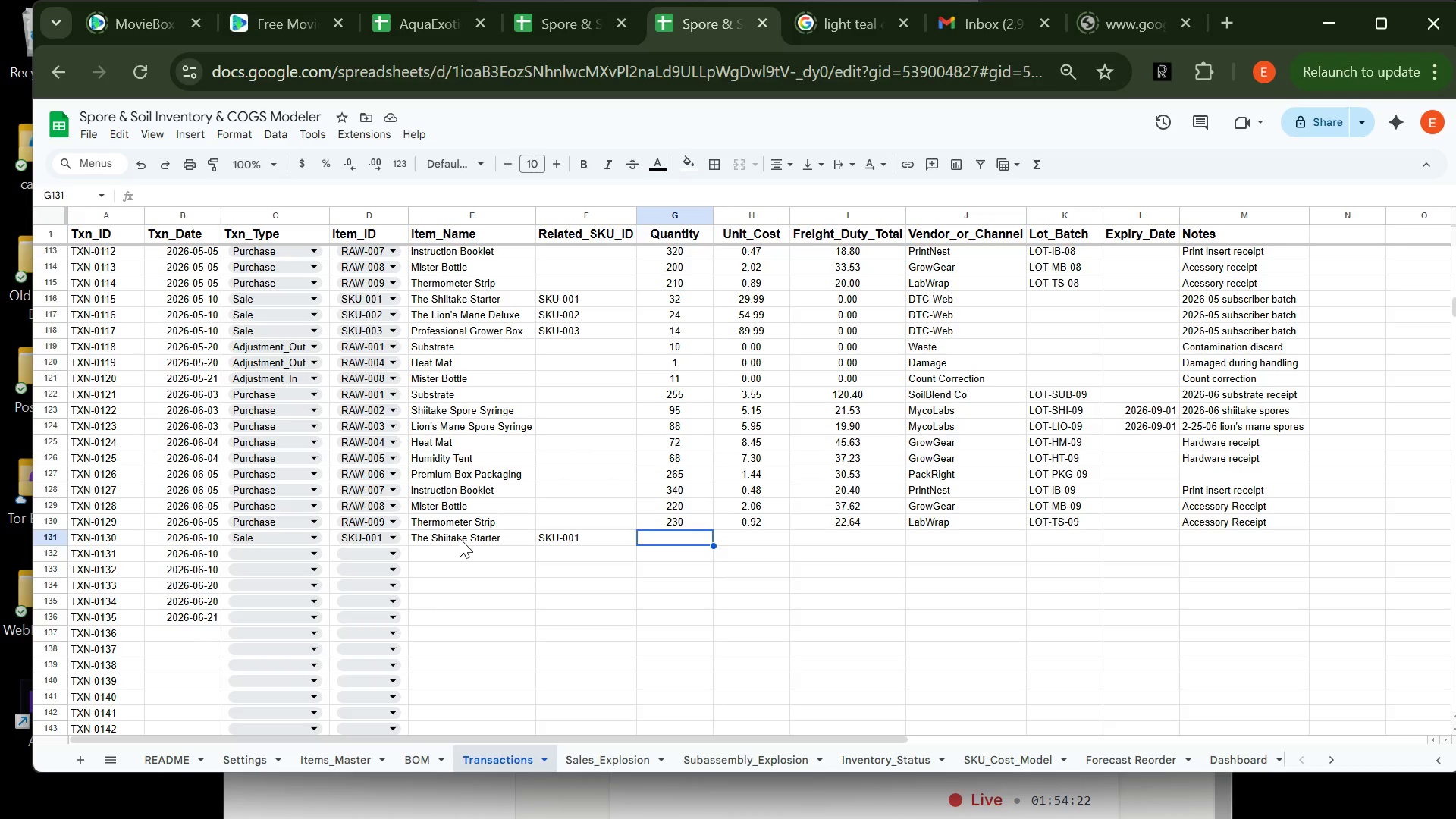 
wait(18.94)
 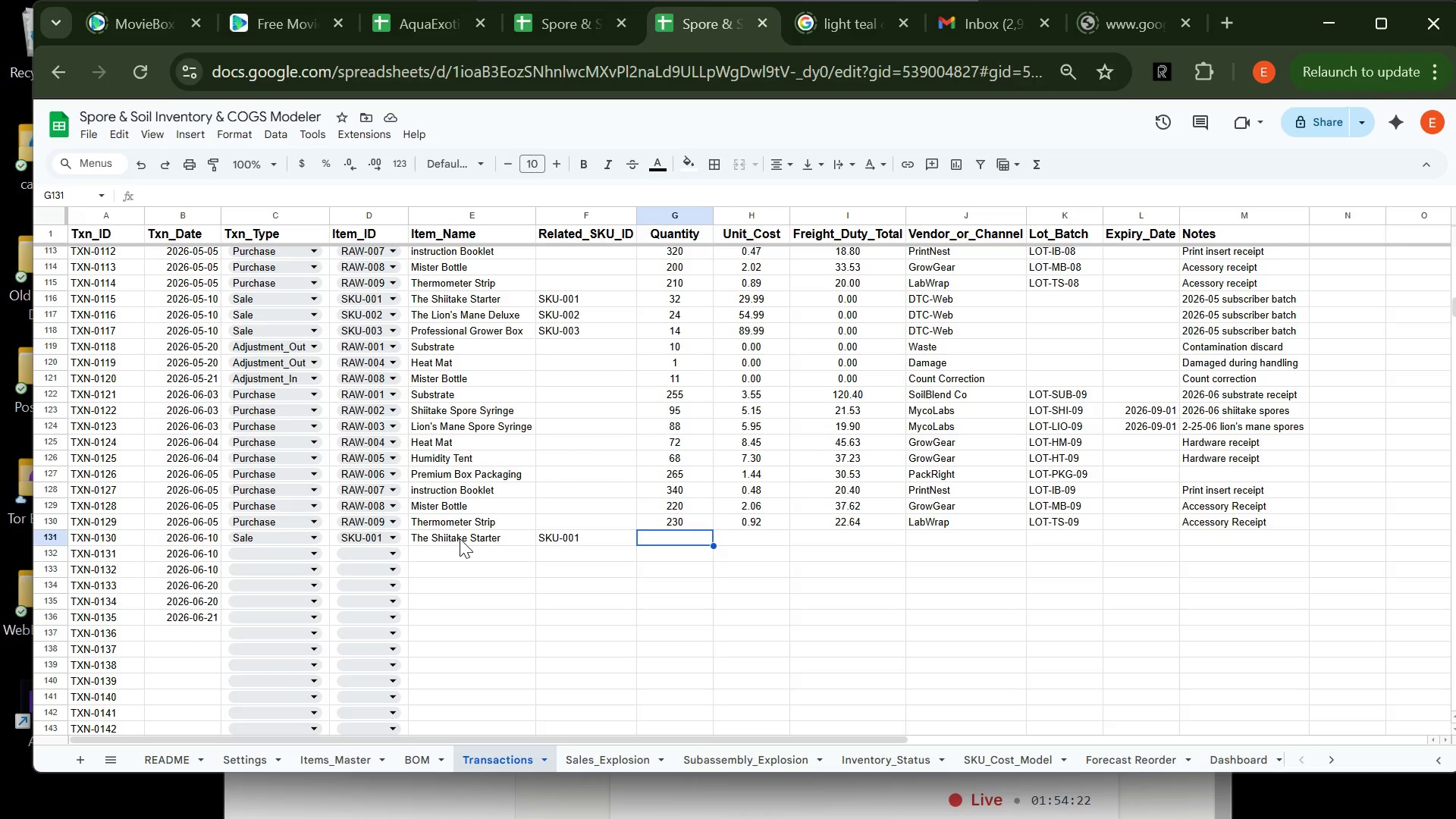 
type(31)
key(Tab)
type(27,)
key(Backspace)
type(.99)
key(Tab)
 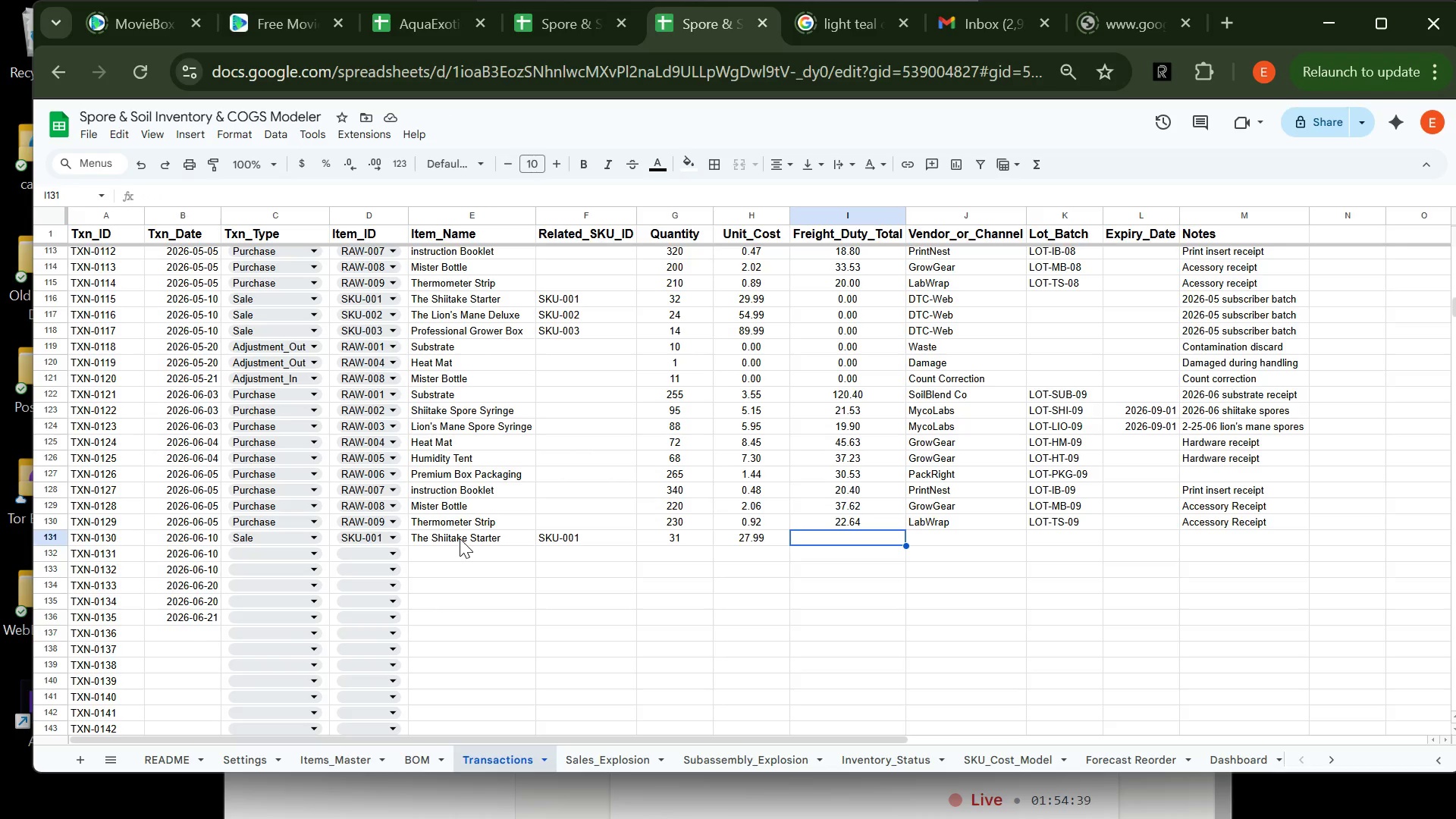 
wait(7.77)
 